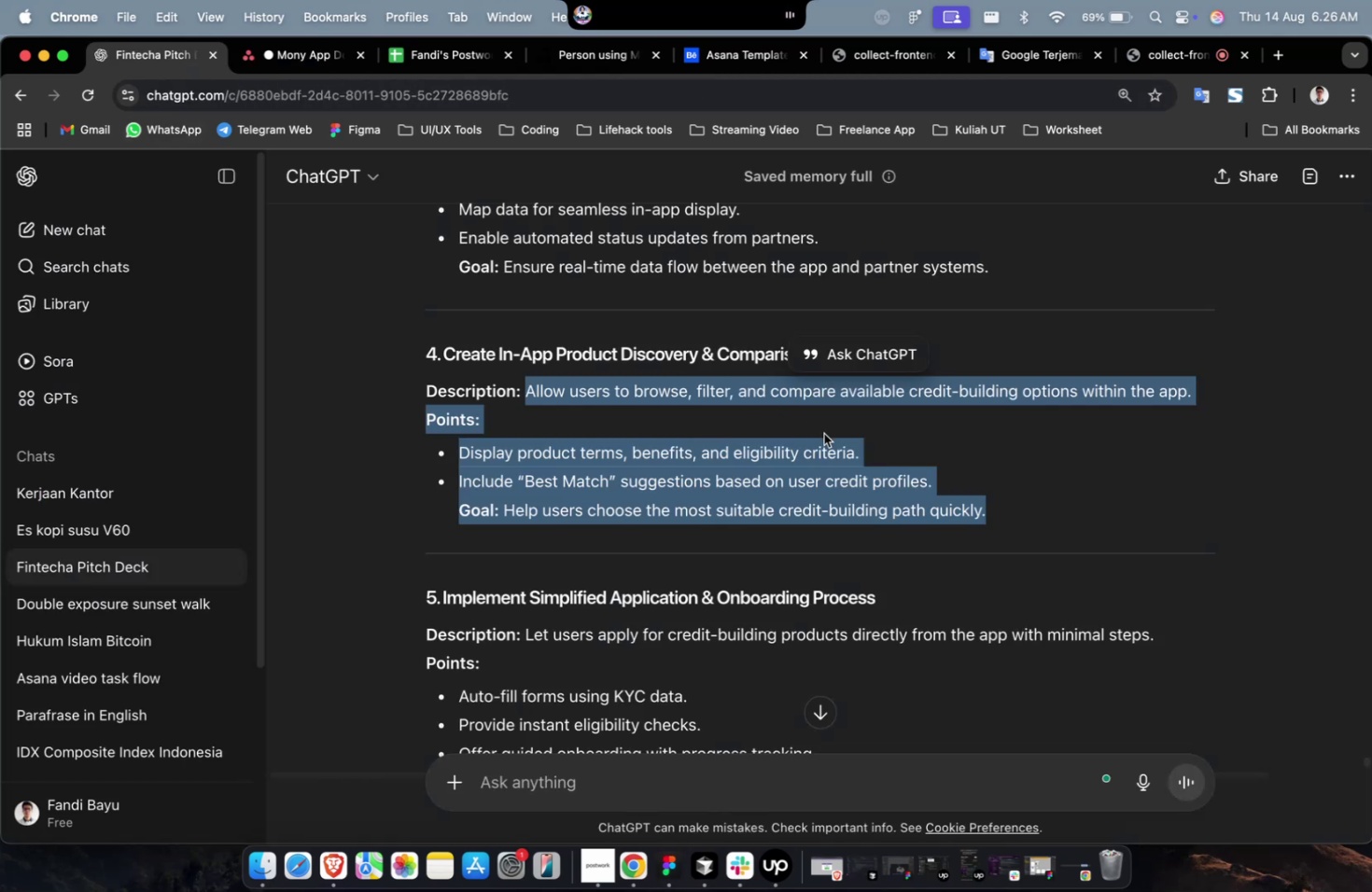 
left_click([823, 433])
 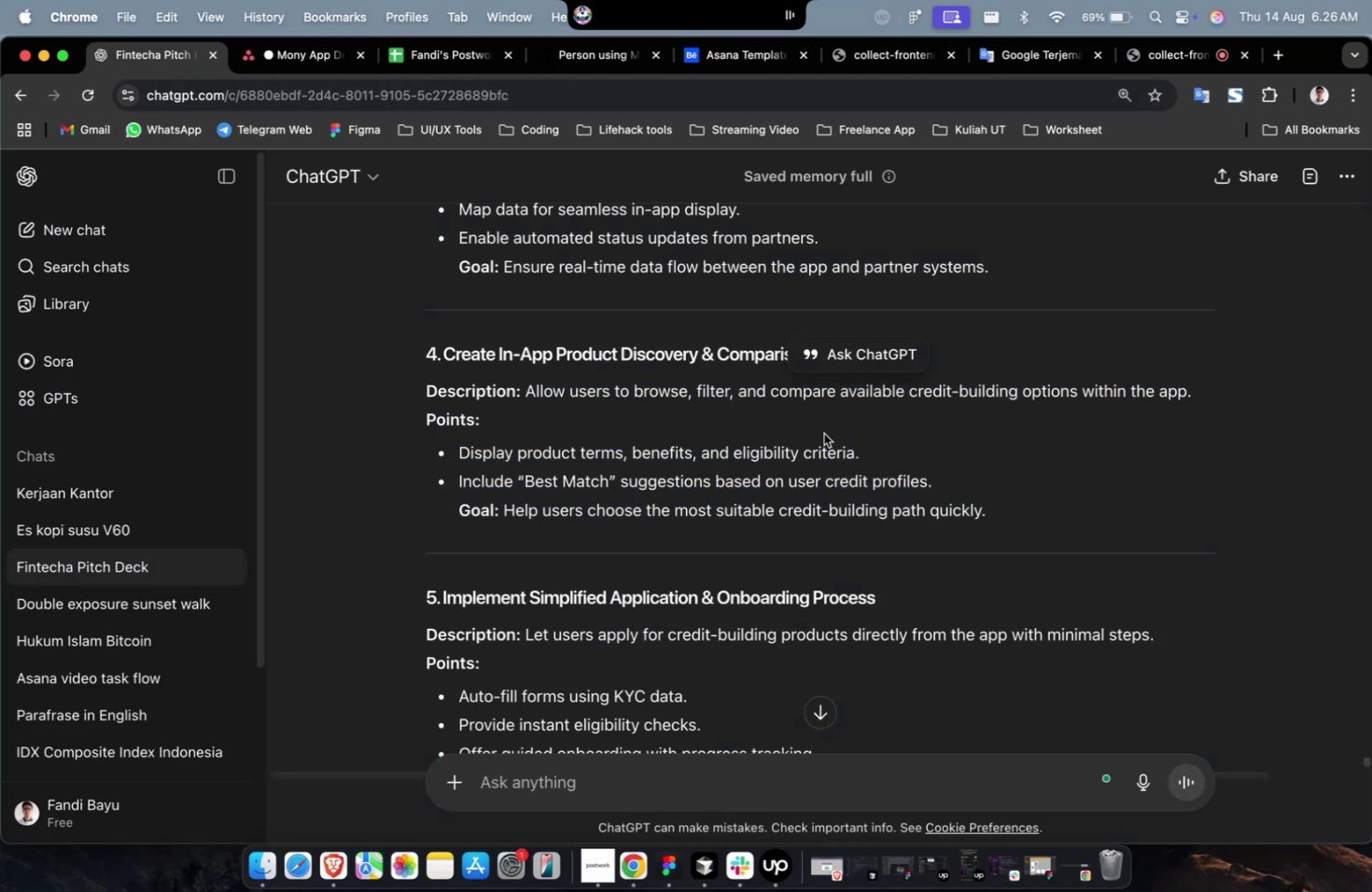 
scroll: coordinate [823, 433], scroll_direction: up, amount: 10.0
 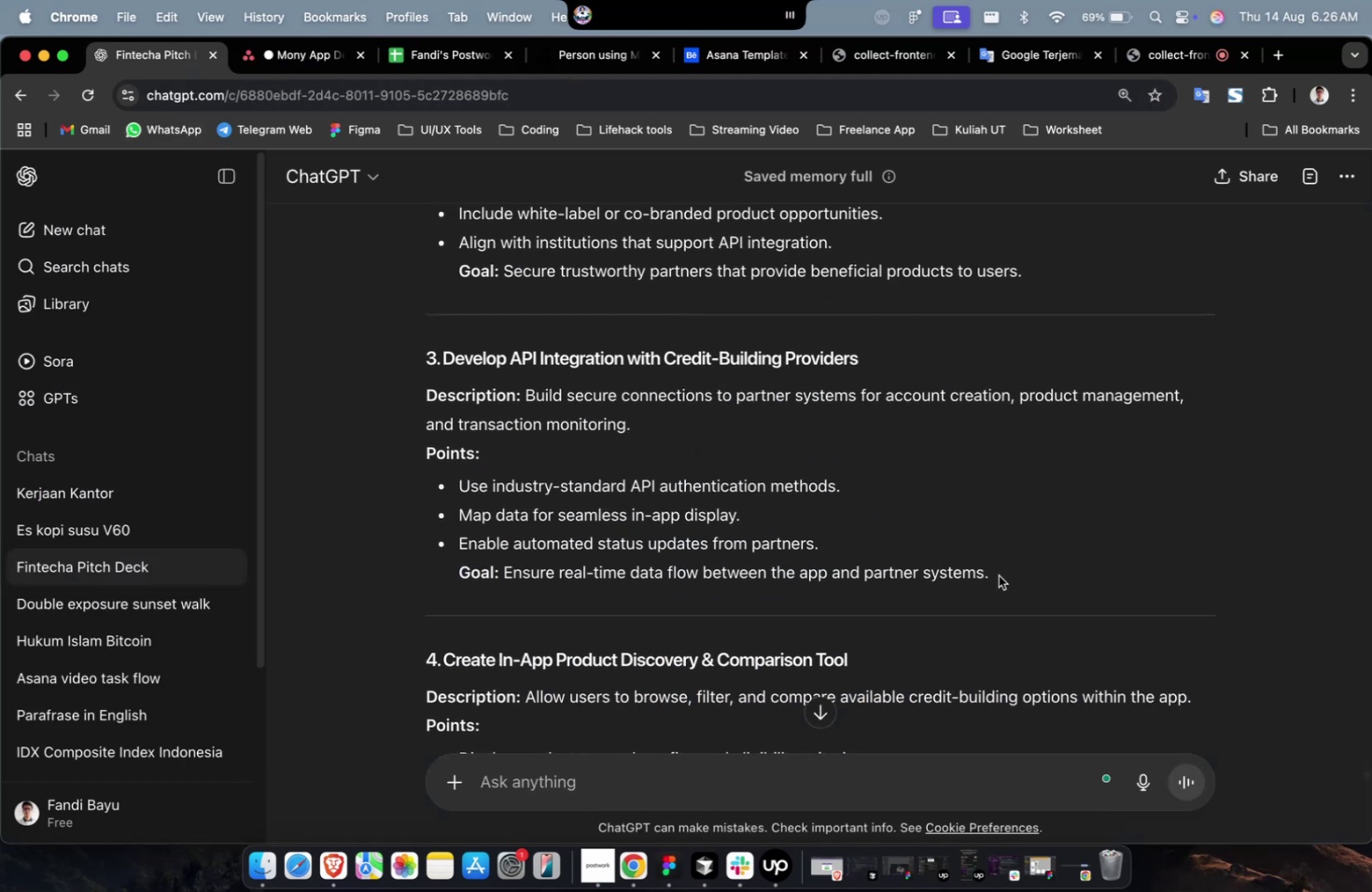 
left_click_drag(start_coordinate=[1009, 573], to_coordinate=[528, 400])
 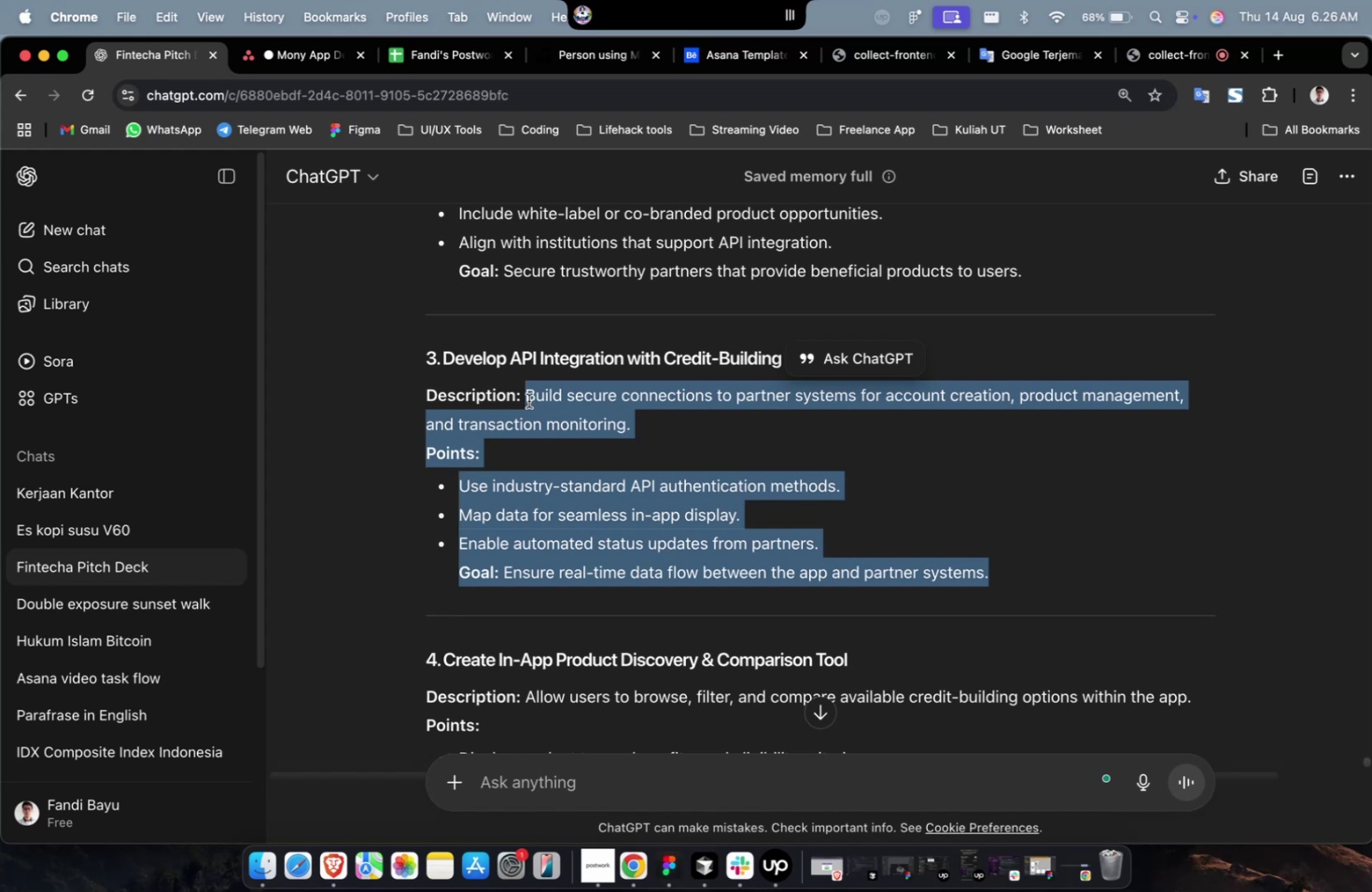 
wait(6.07)
 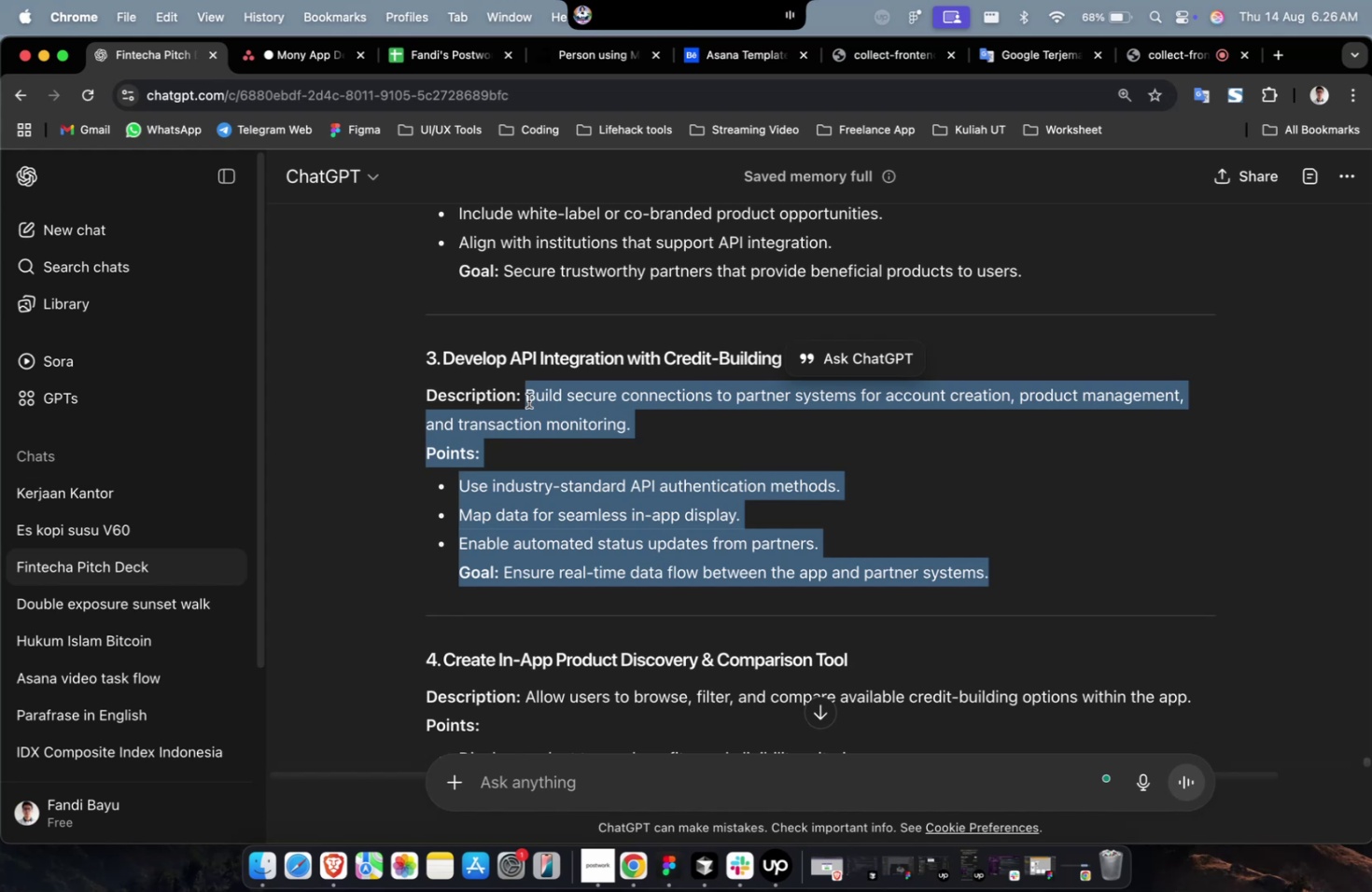 
right_click([553, 414])
 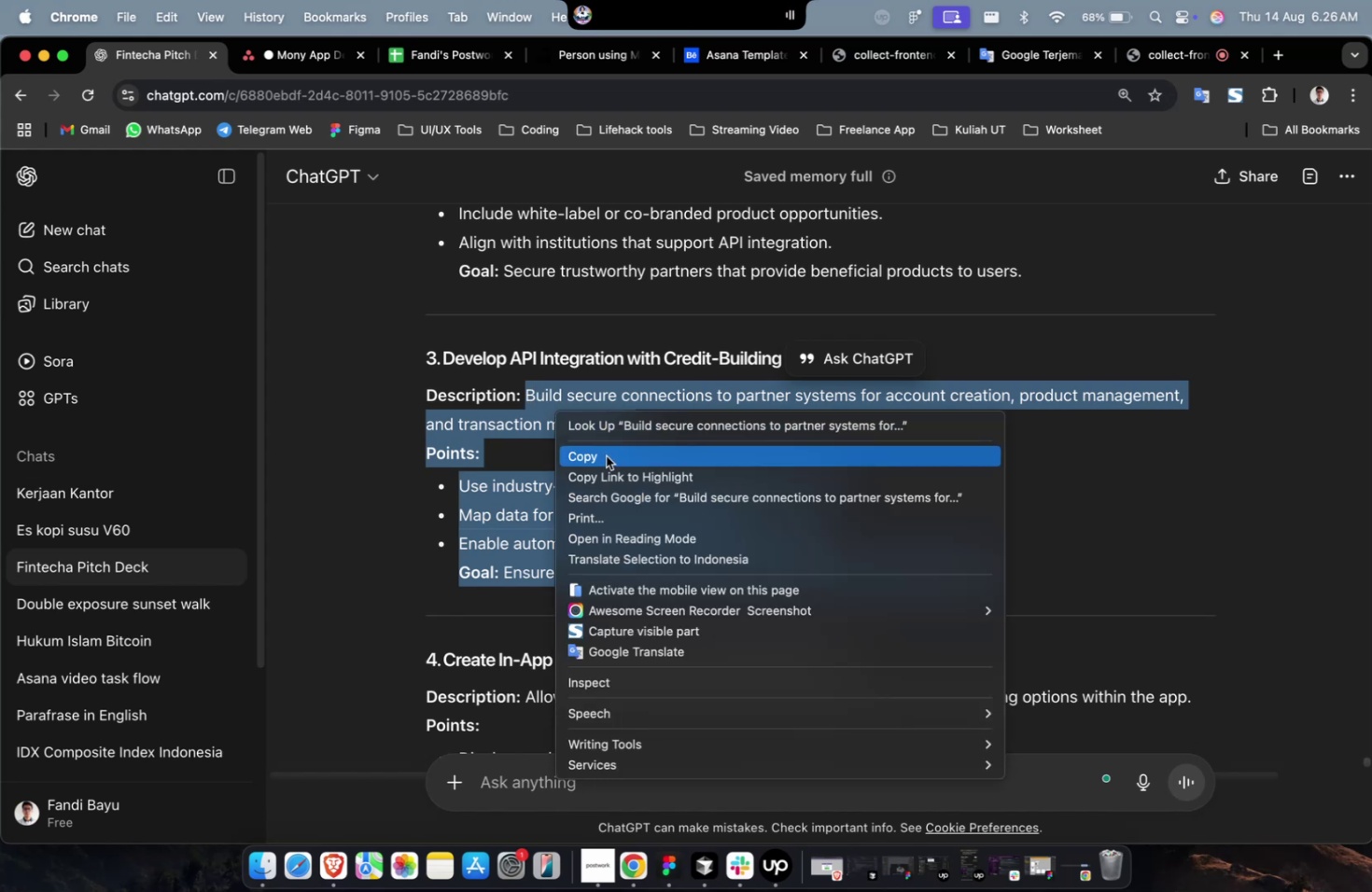 
left_click([606, 455])
 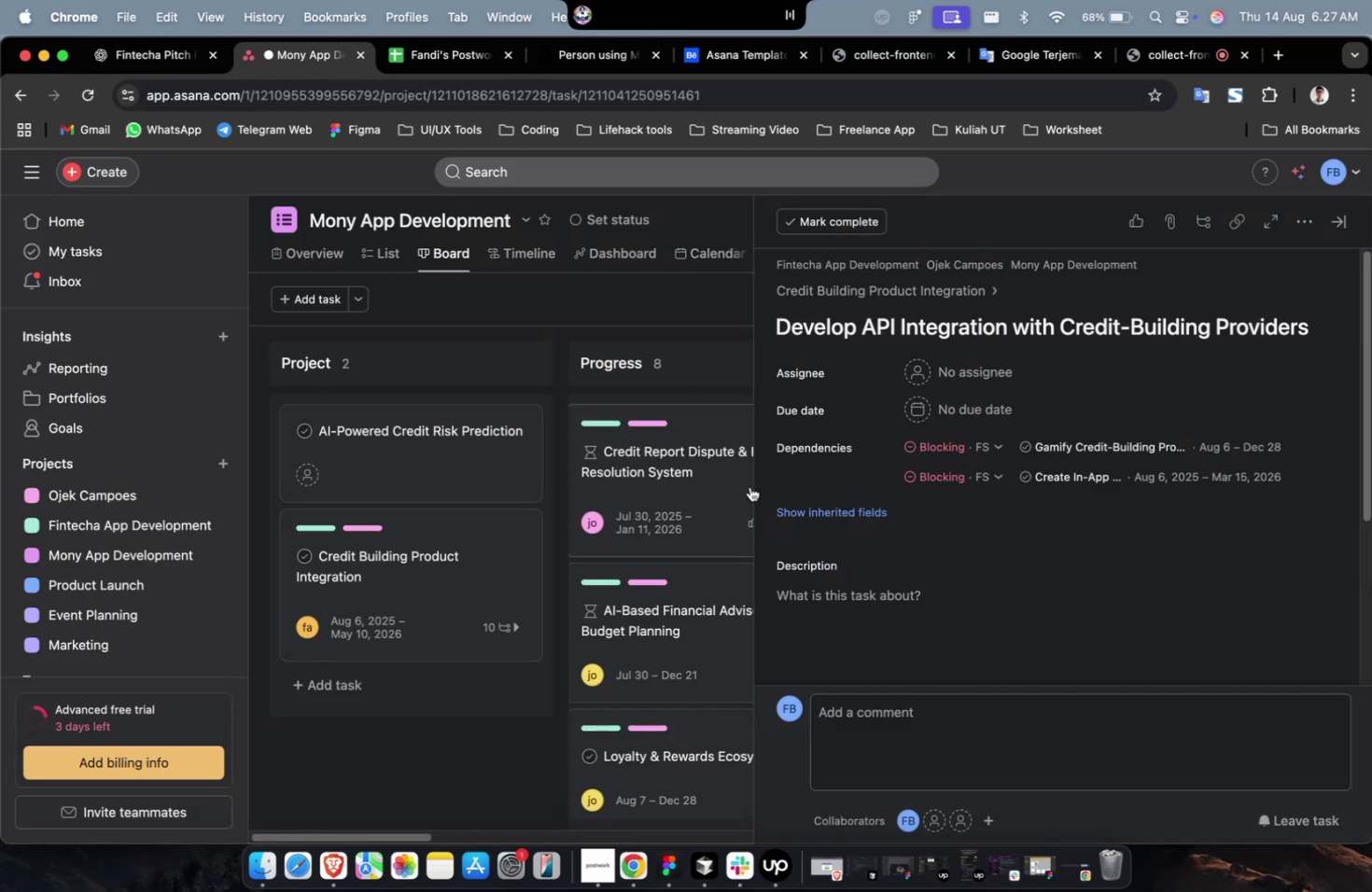 
left_click([816, 599])
 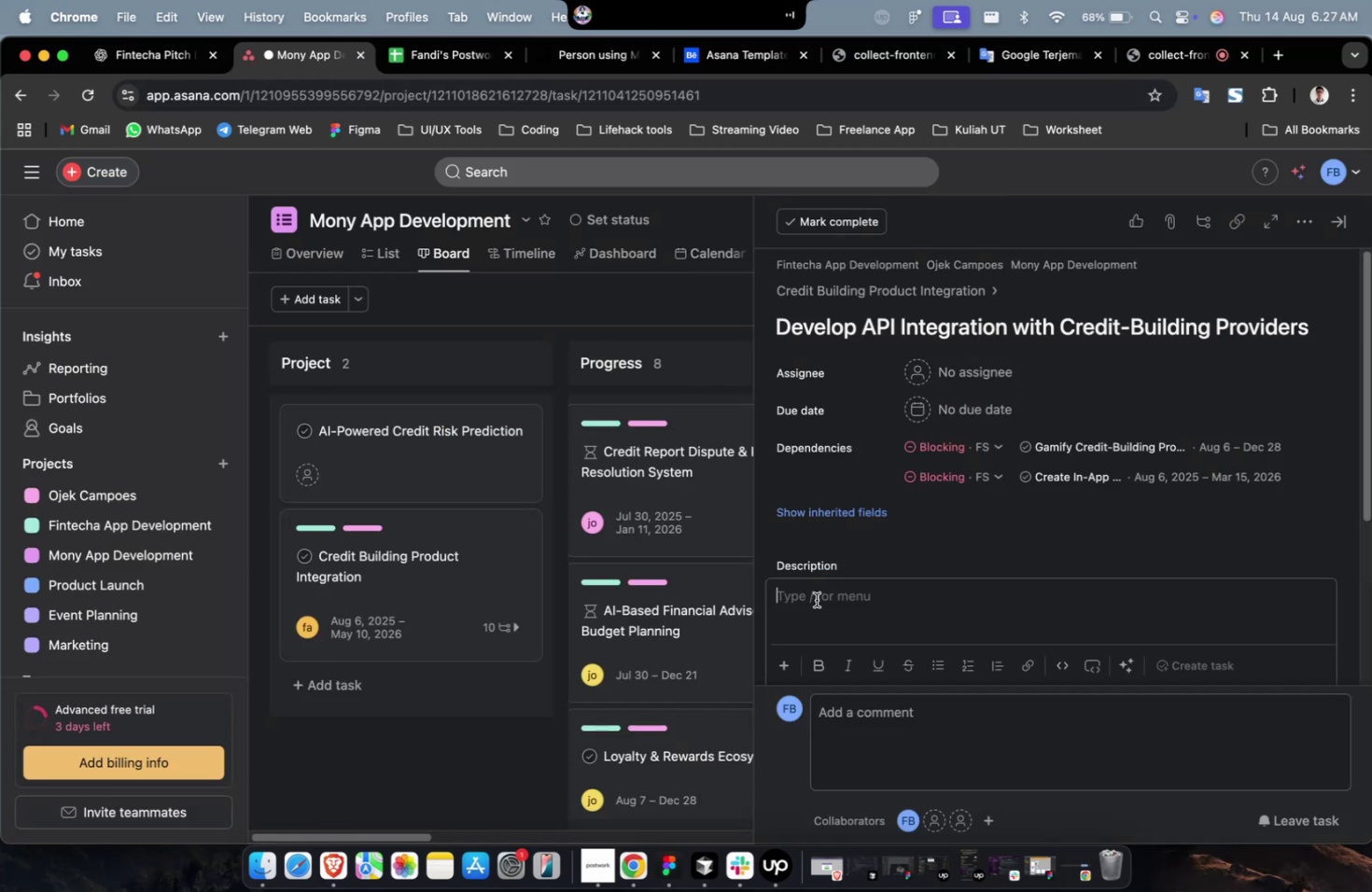 
right_click([816, 599])
 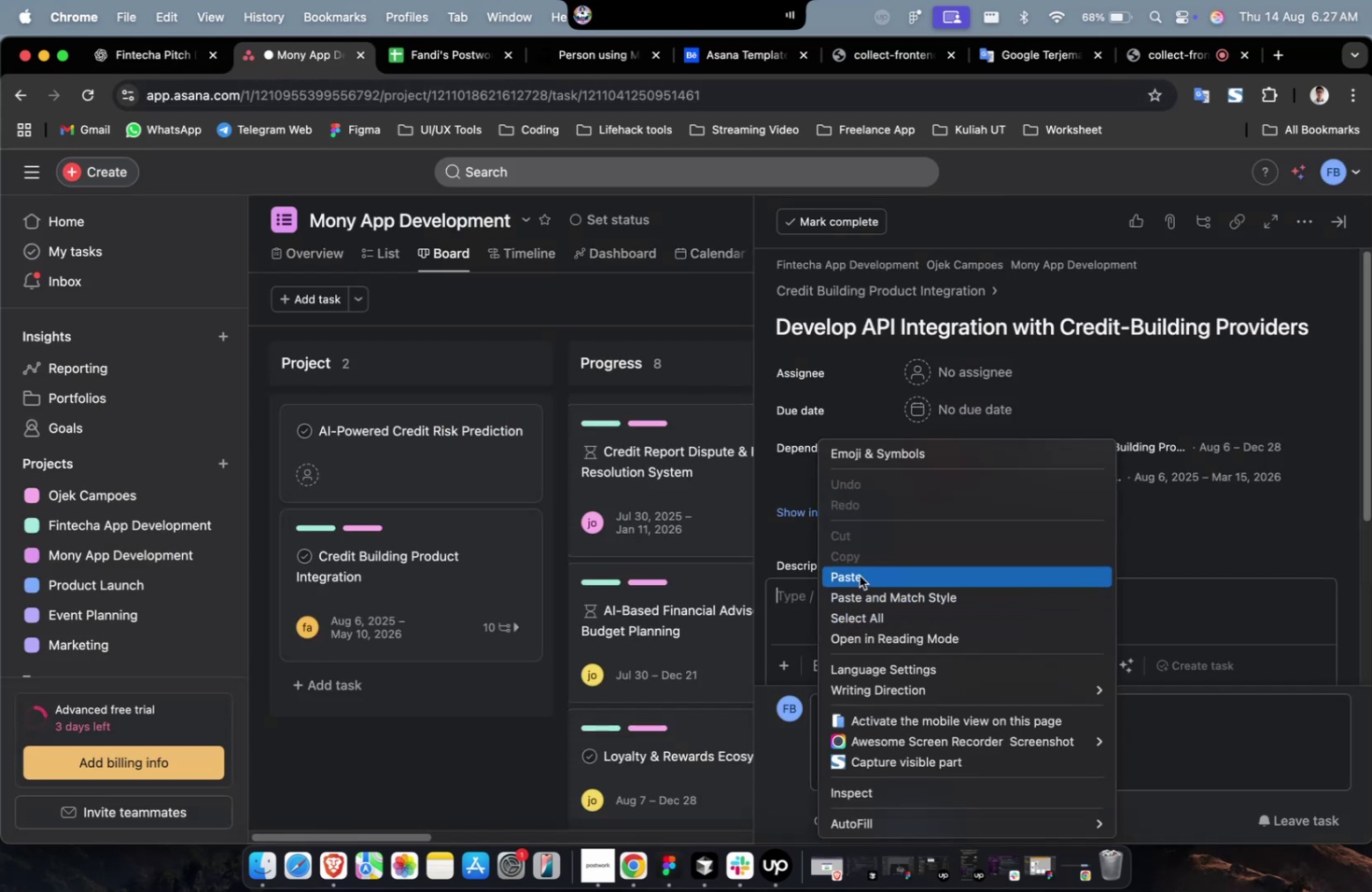 
left_click([859, 575])
 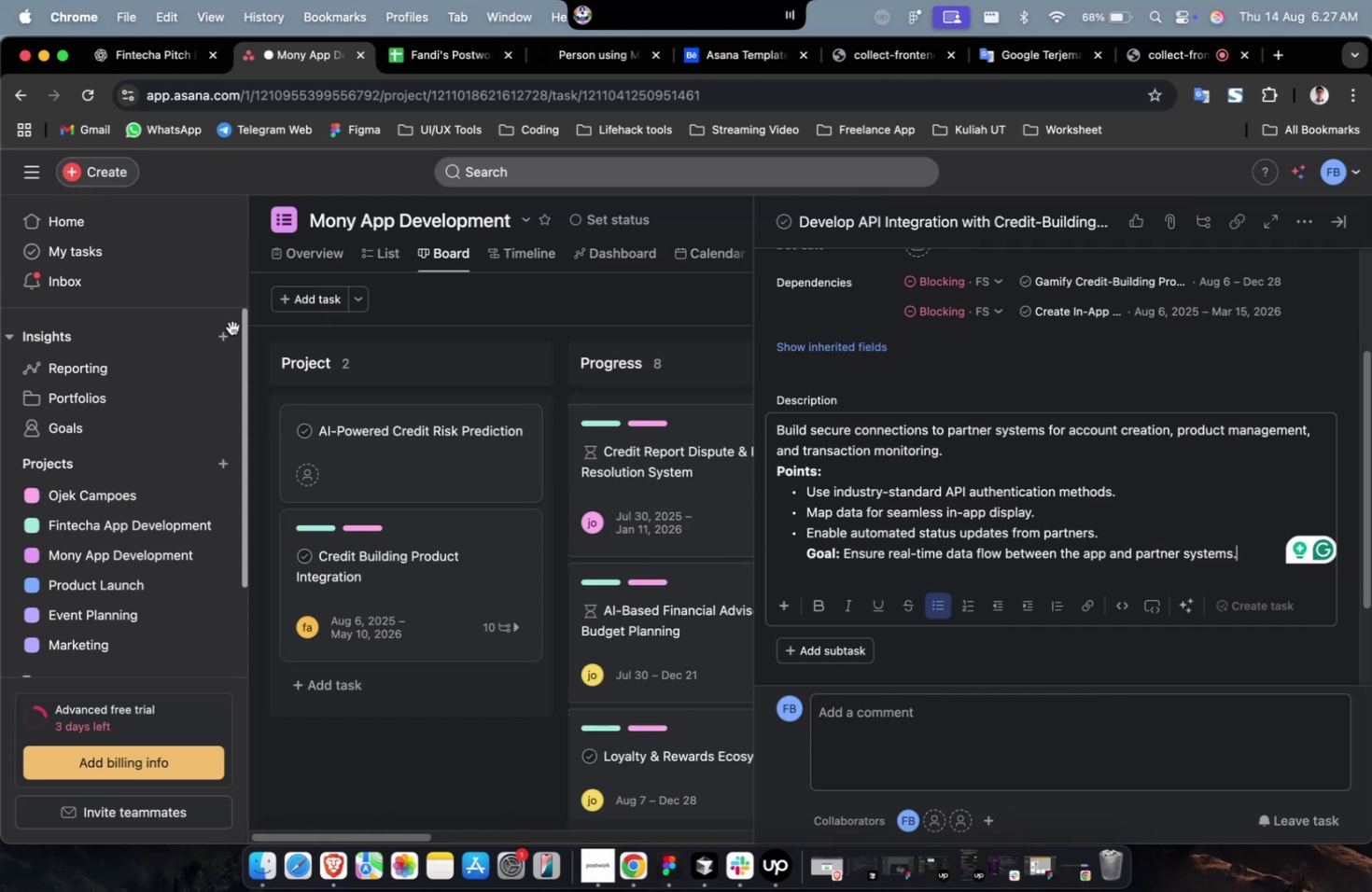 
wait(12.28)
 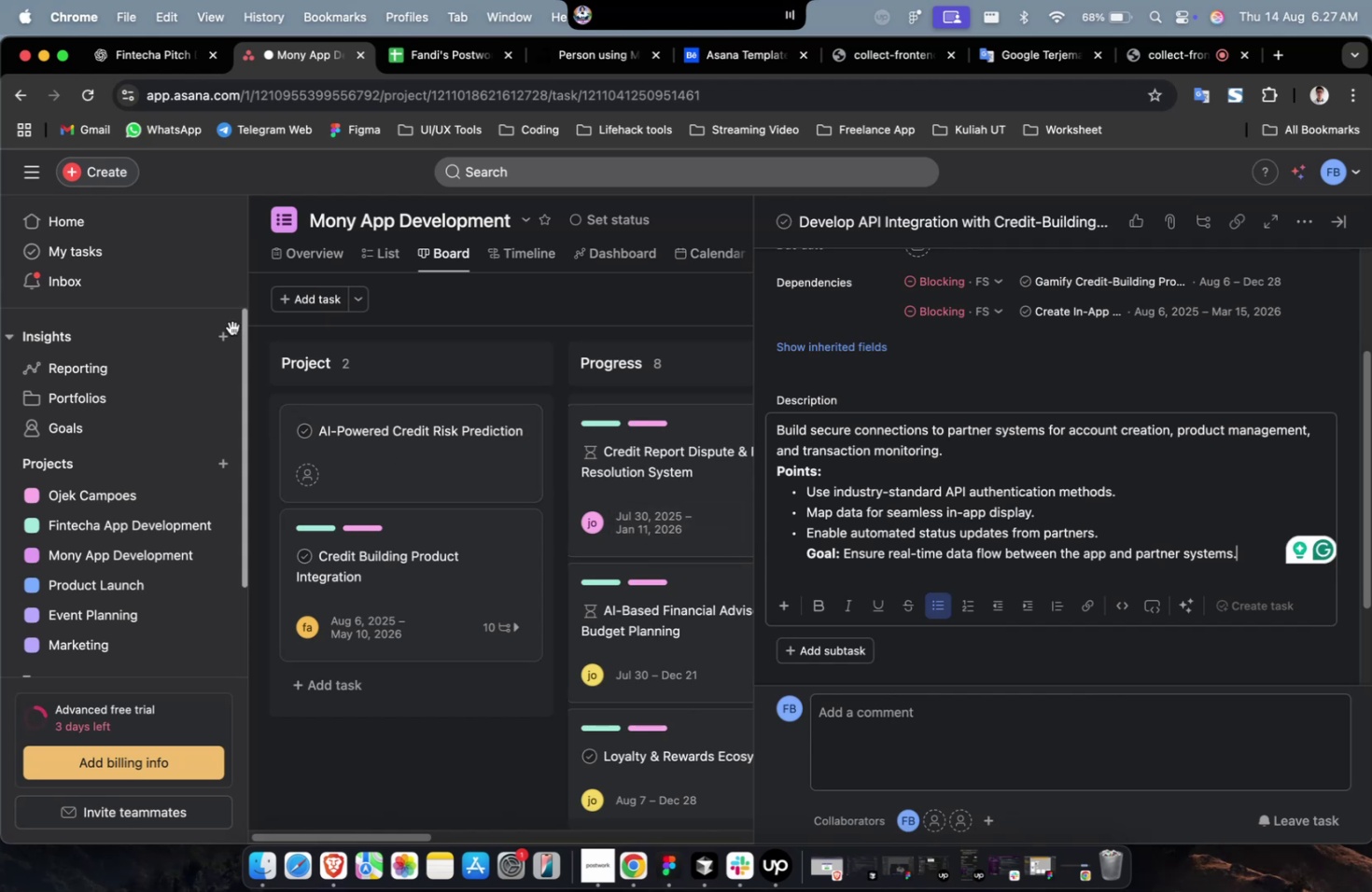 
scroll: coordinate [875, 519], scroll_direction: up, amount: 5.0
 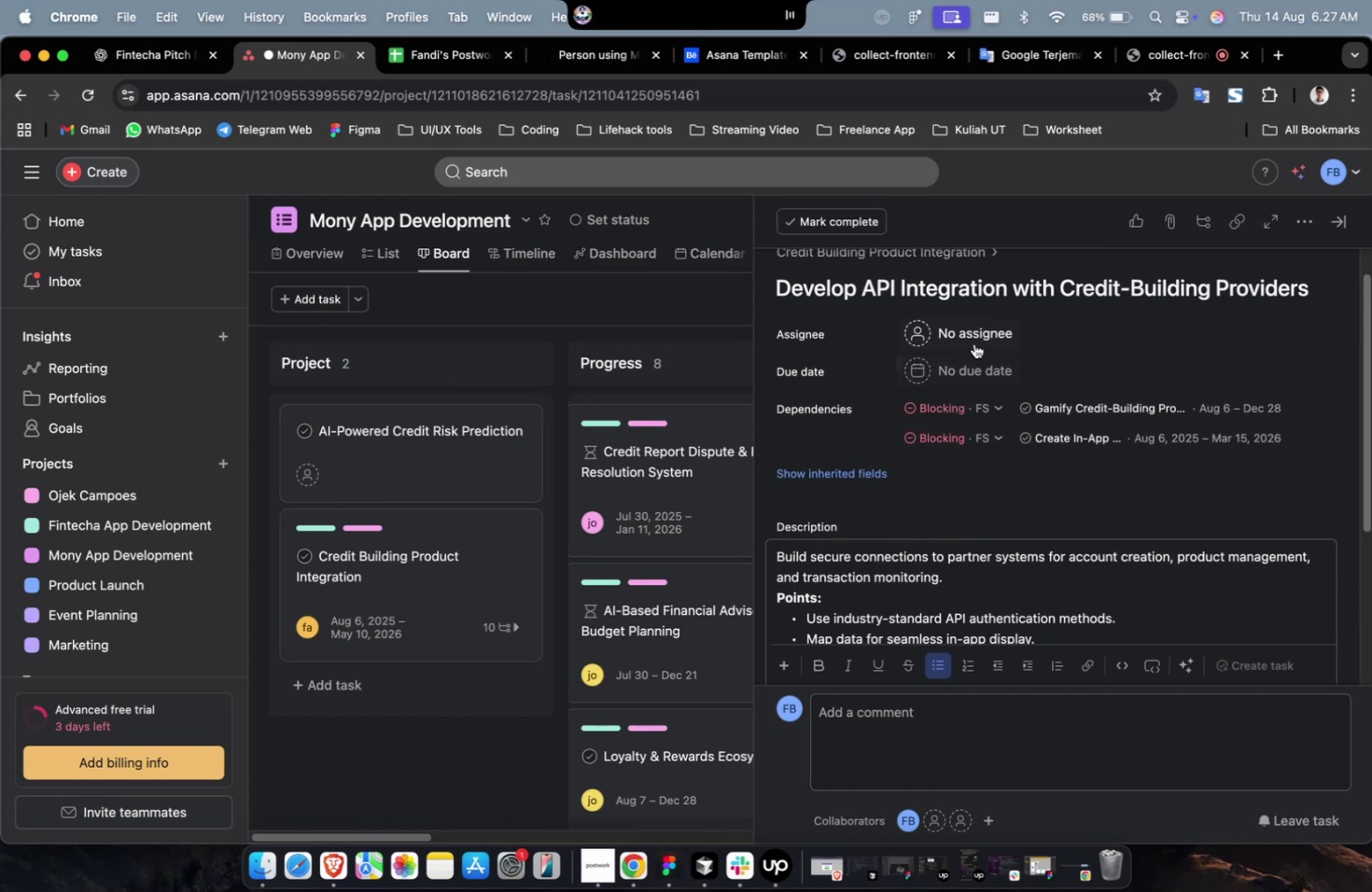 
left_click([977, 337])
 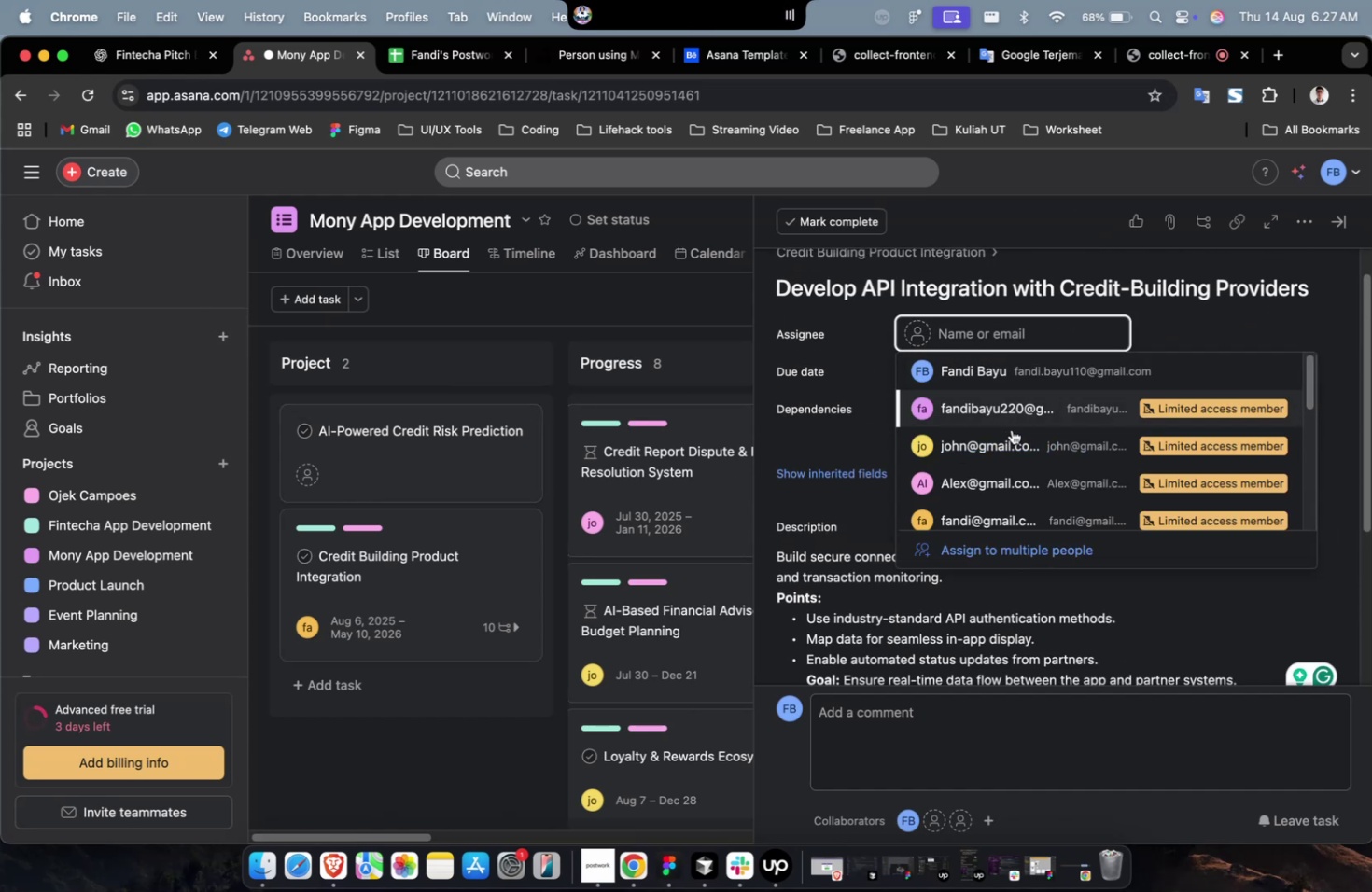 
left_click([1013, 438])
 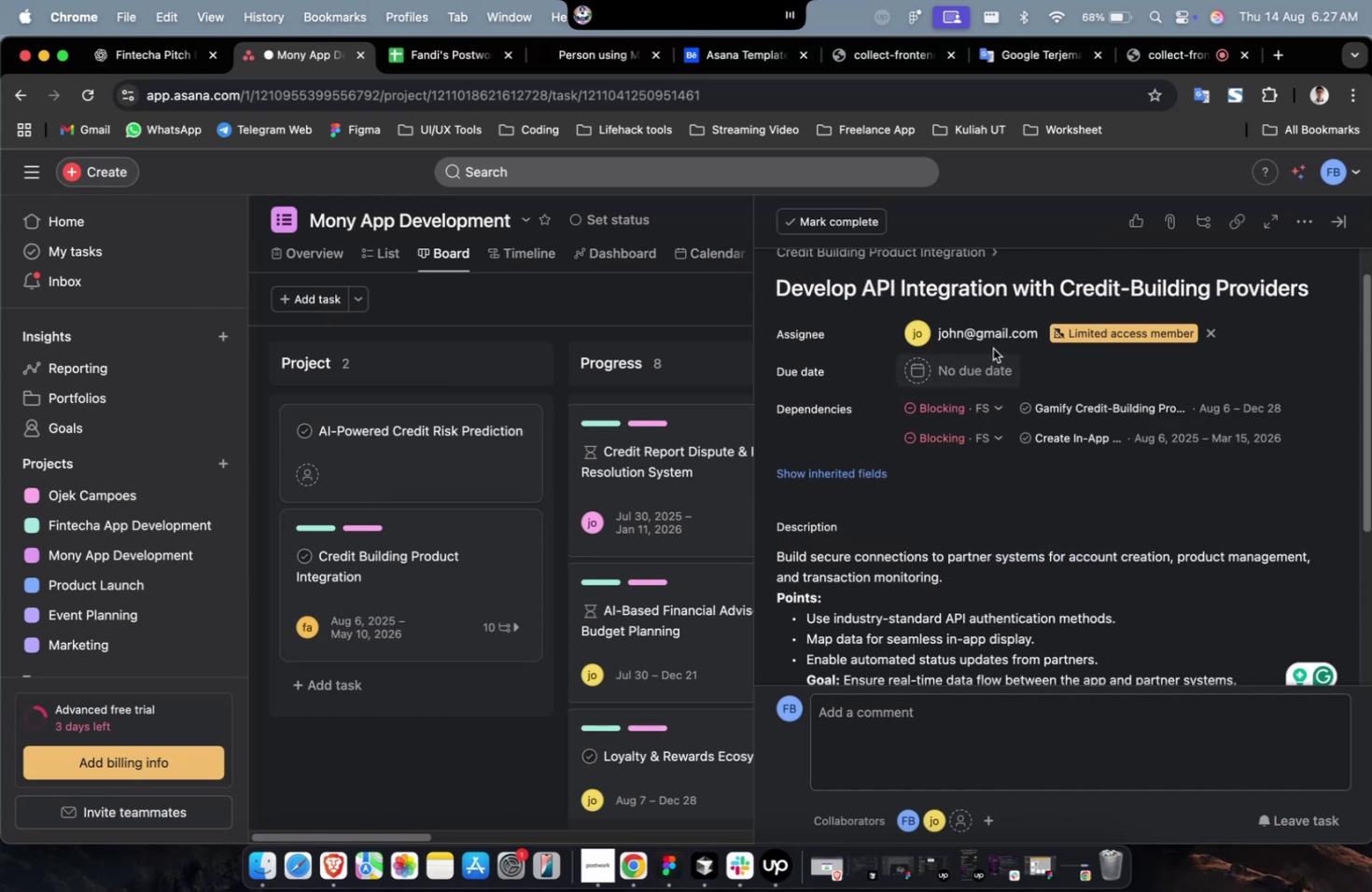 
left_click([989, 343])
 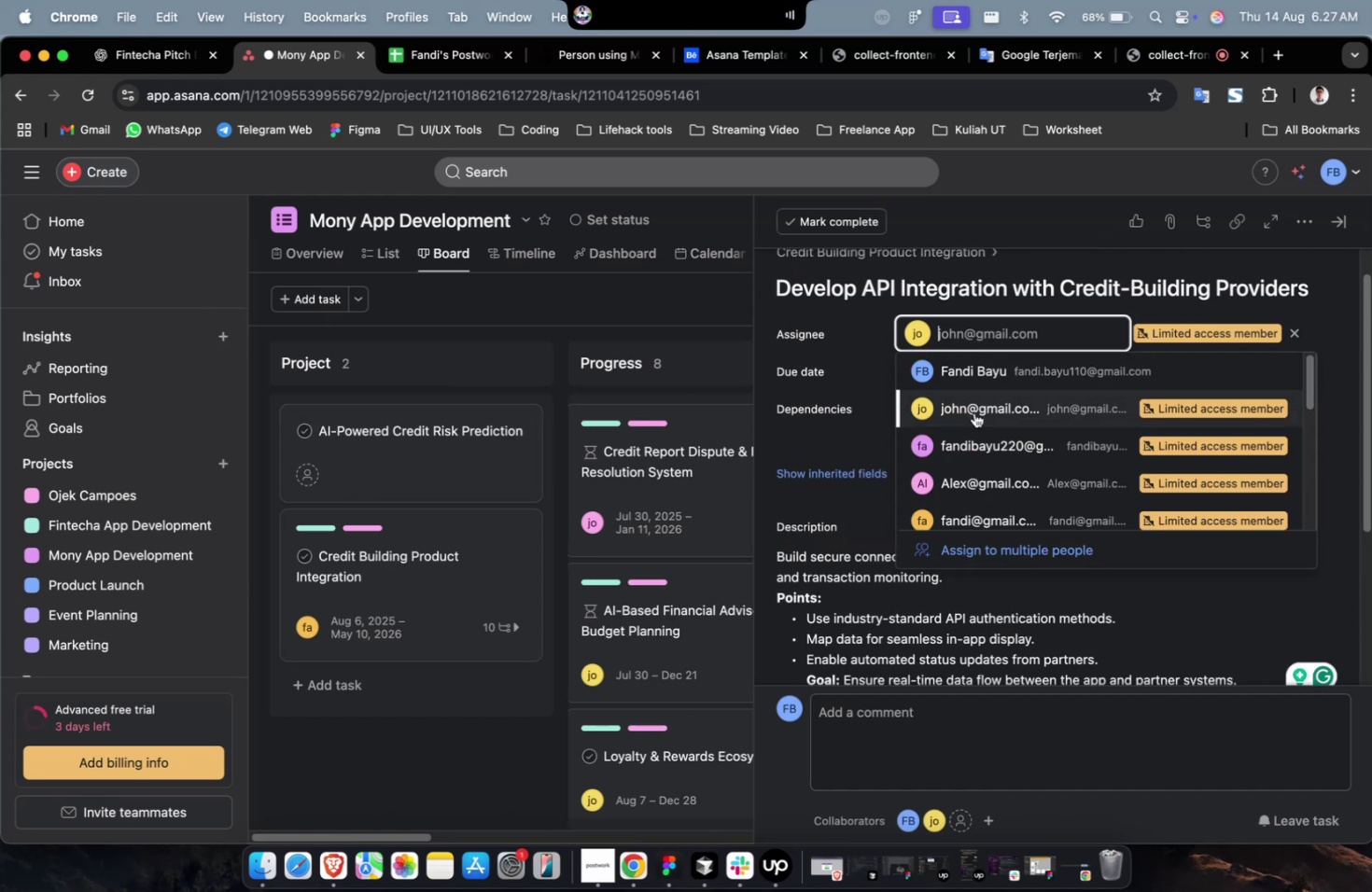 
scroll: coordinate [973, 422], scroll_direction: down, amount: 8.0
 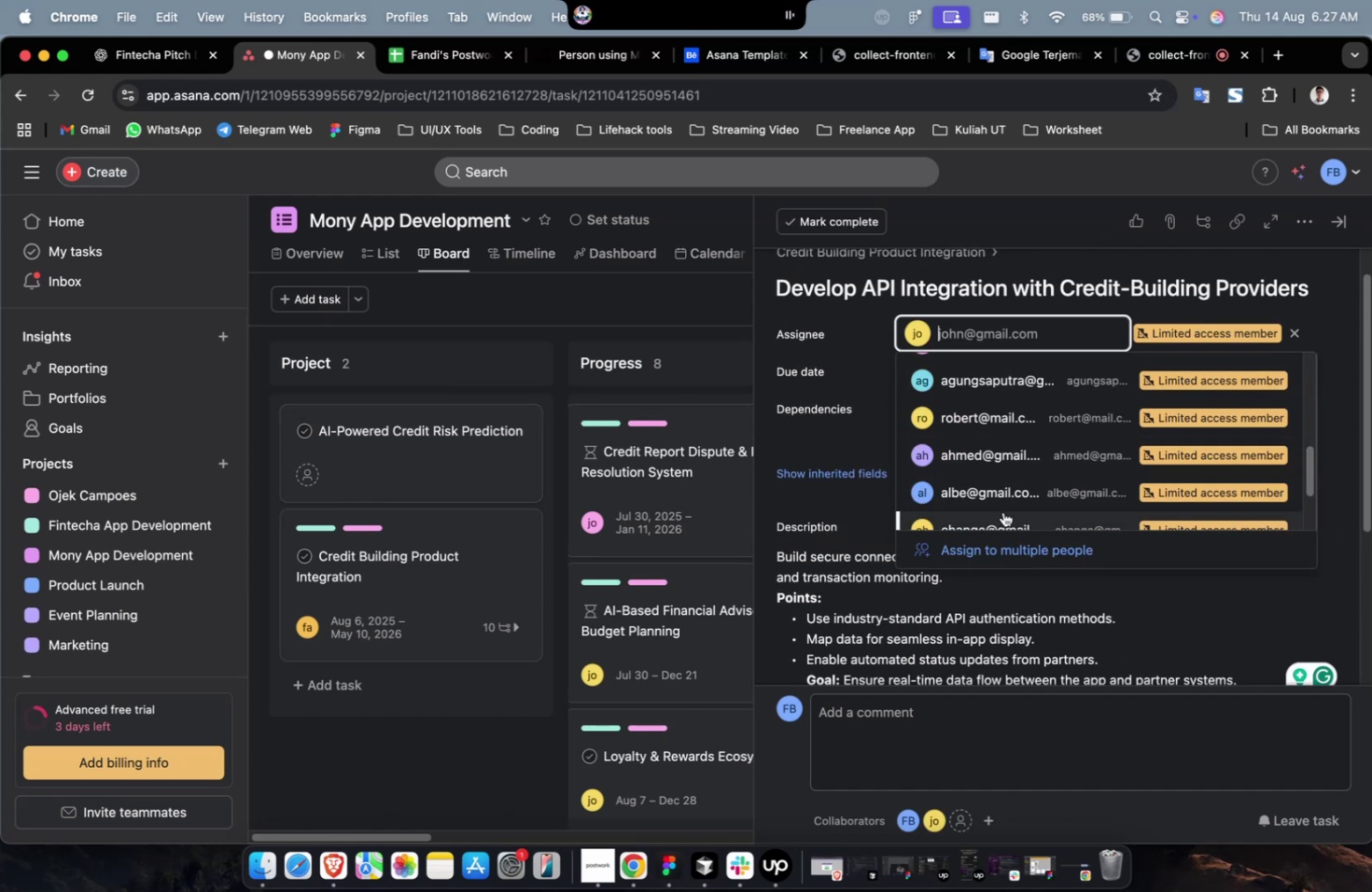 
left_click([1000, 481])
 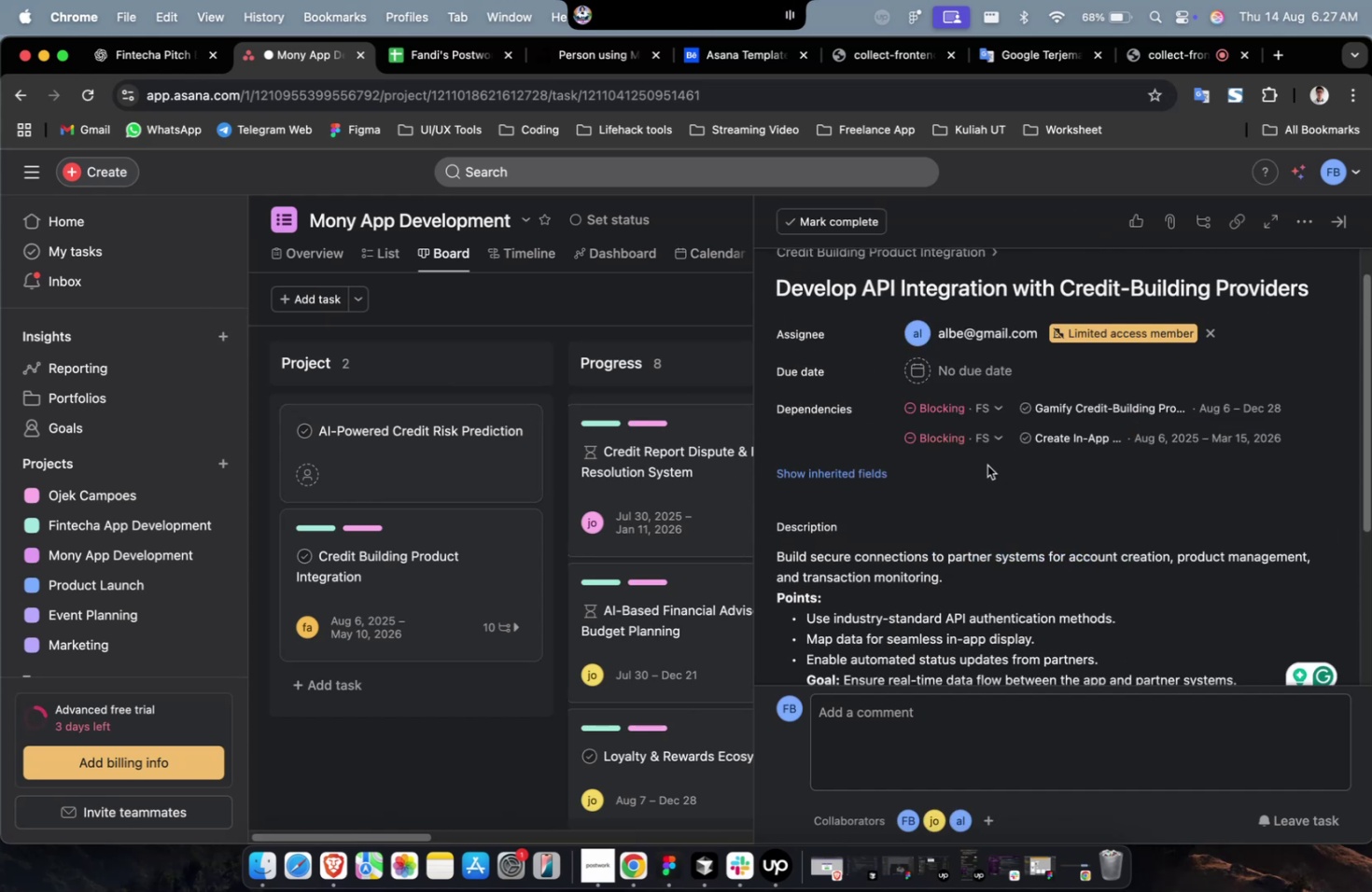 
left_click([975, 364])
 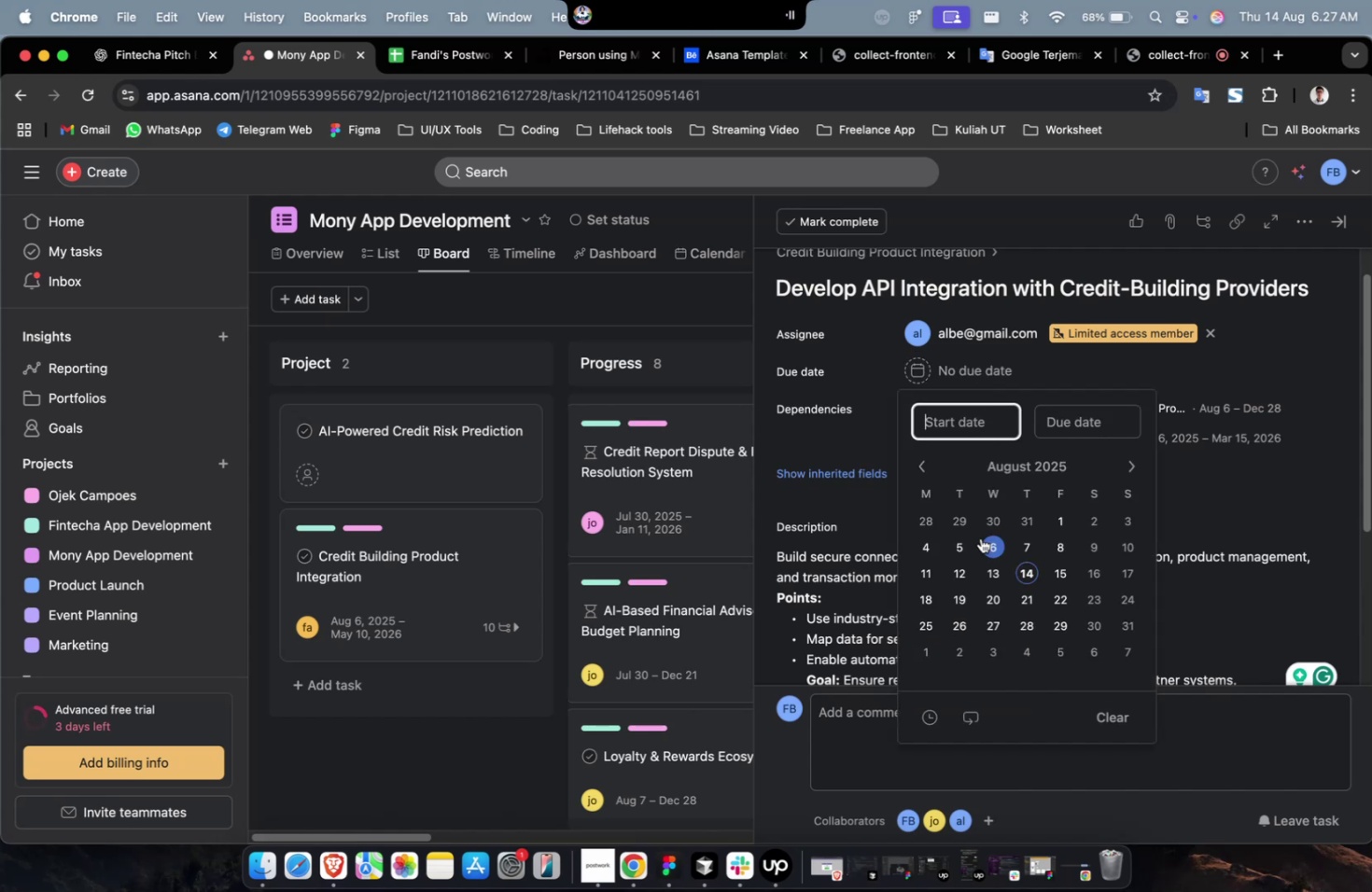 
triple_click([970, 537])
 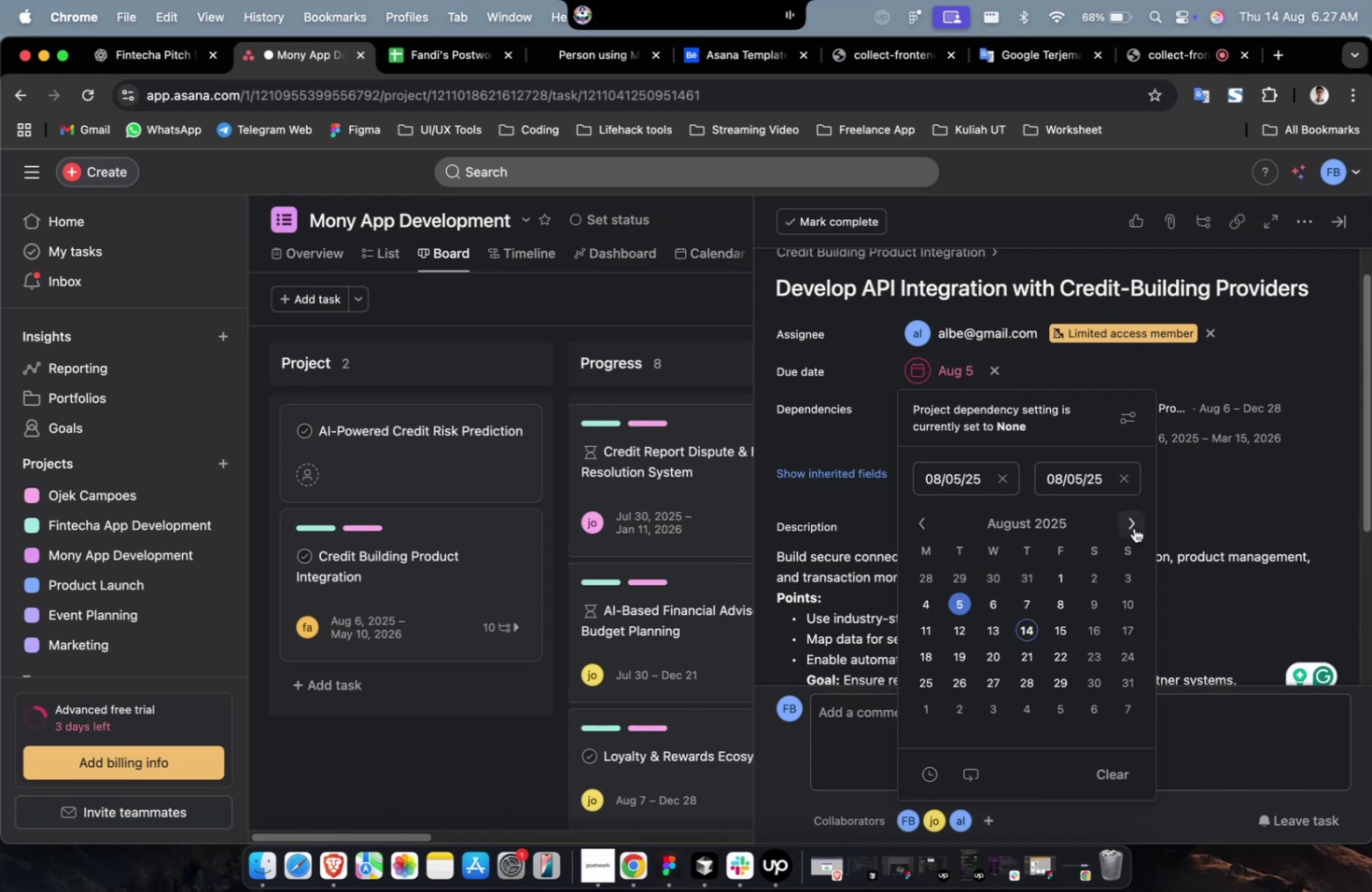 
double_click([1133, 527])
 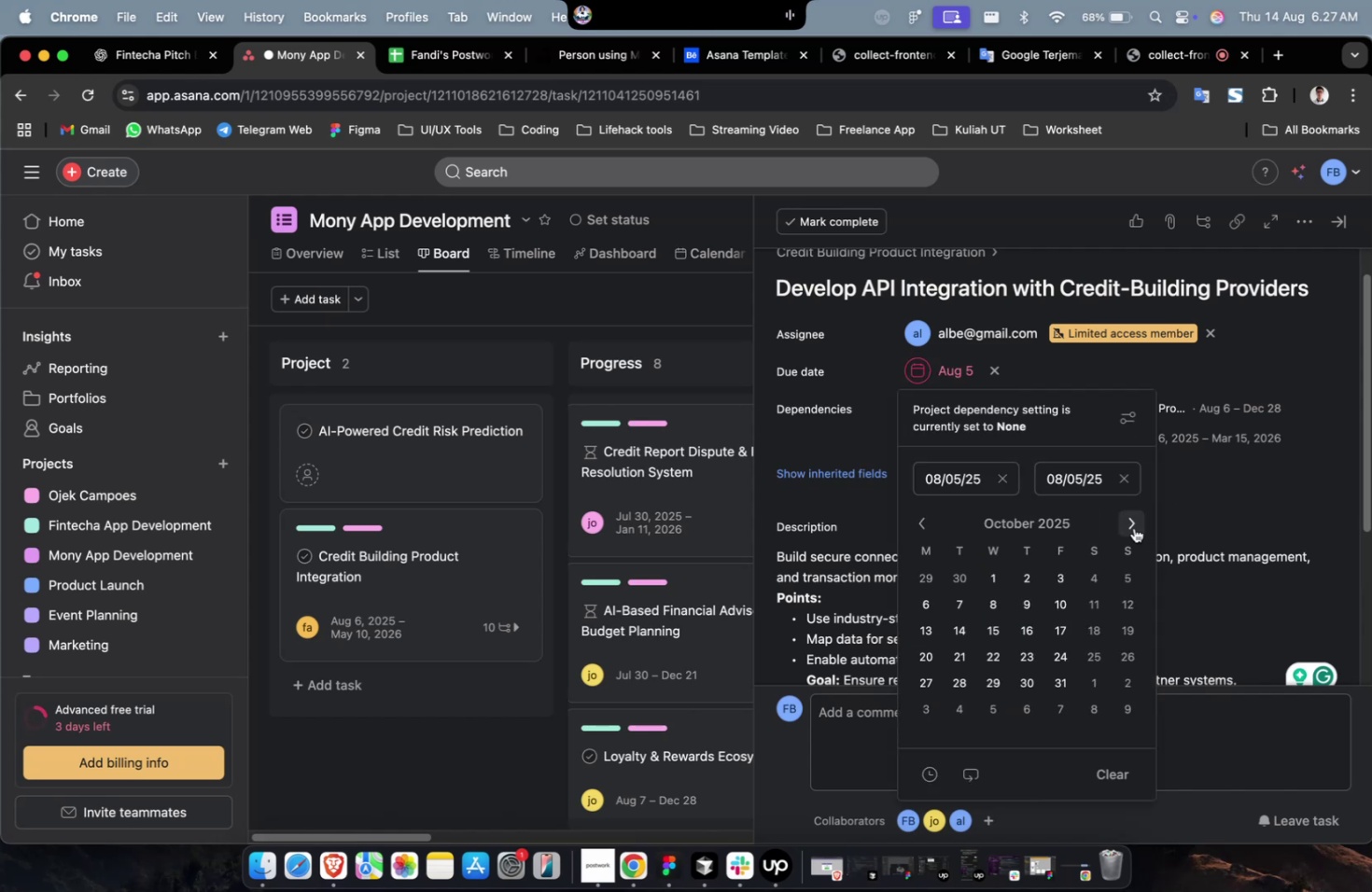 
triple_click([1133, 527])
 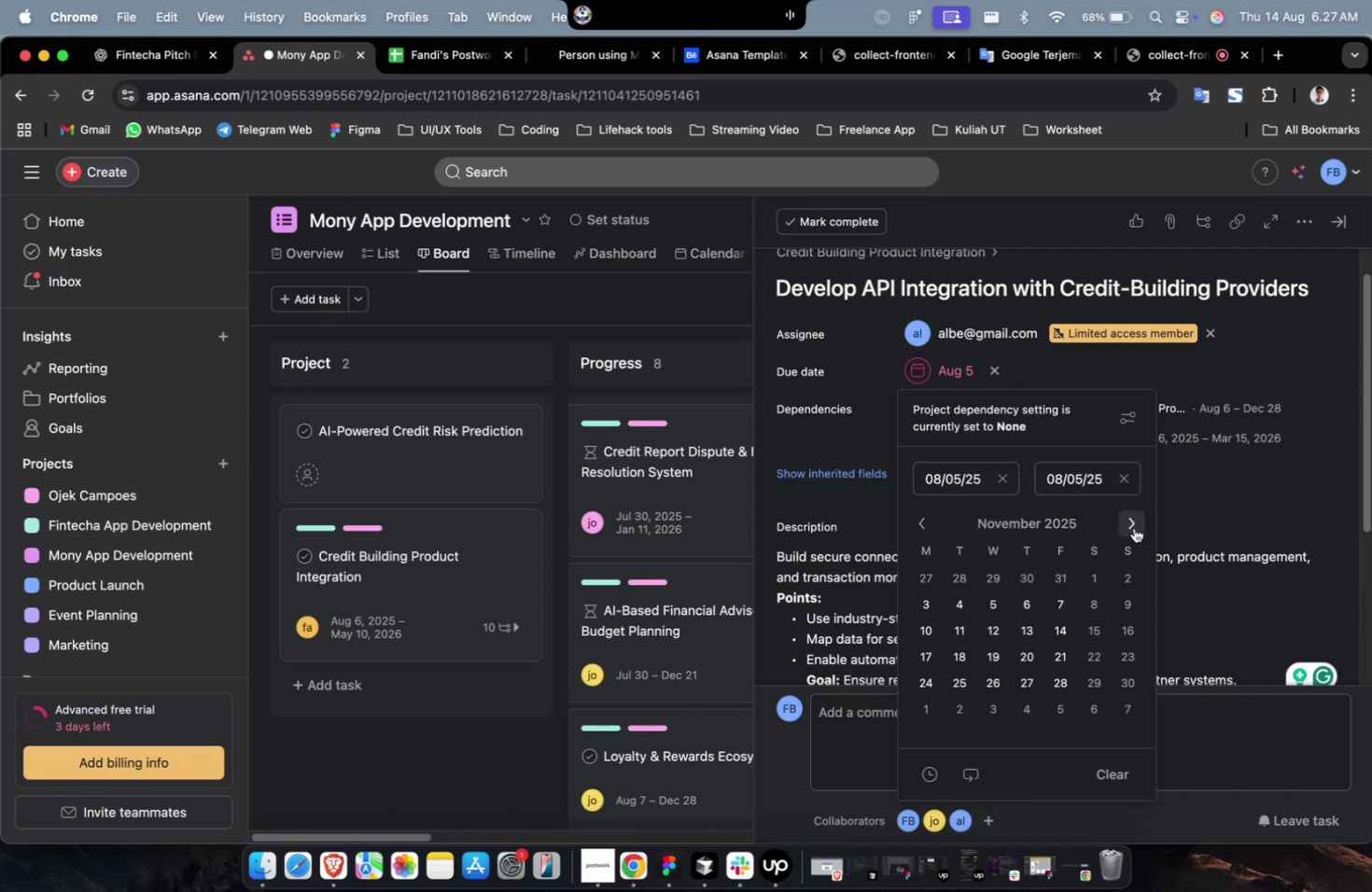 
triple_click([1133, 527])
 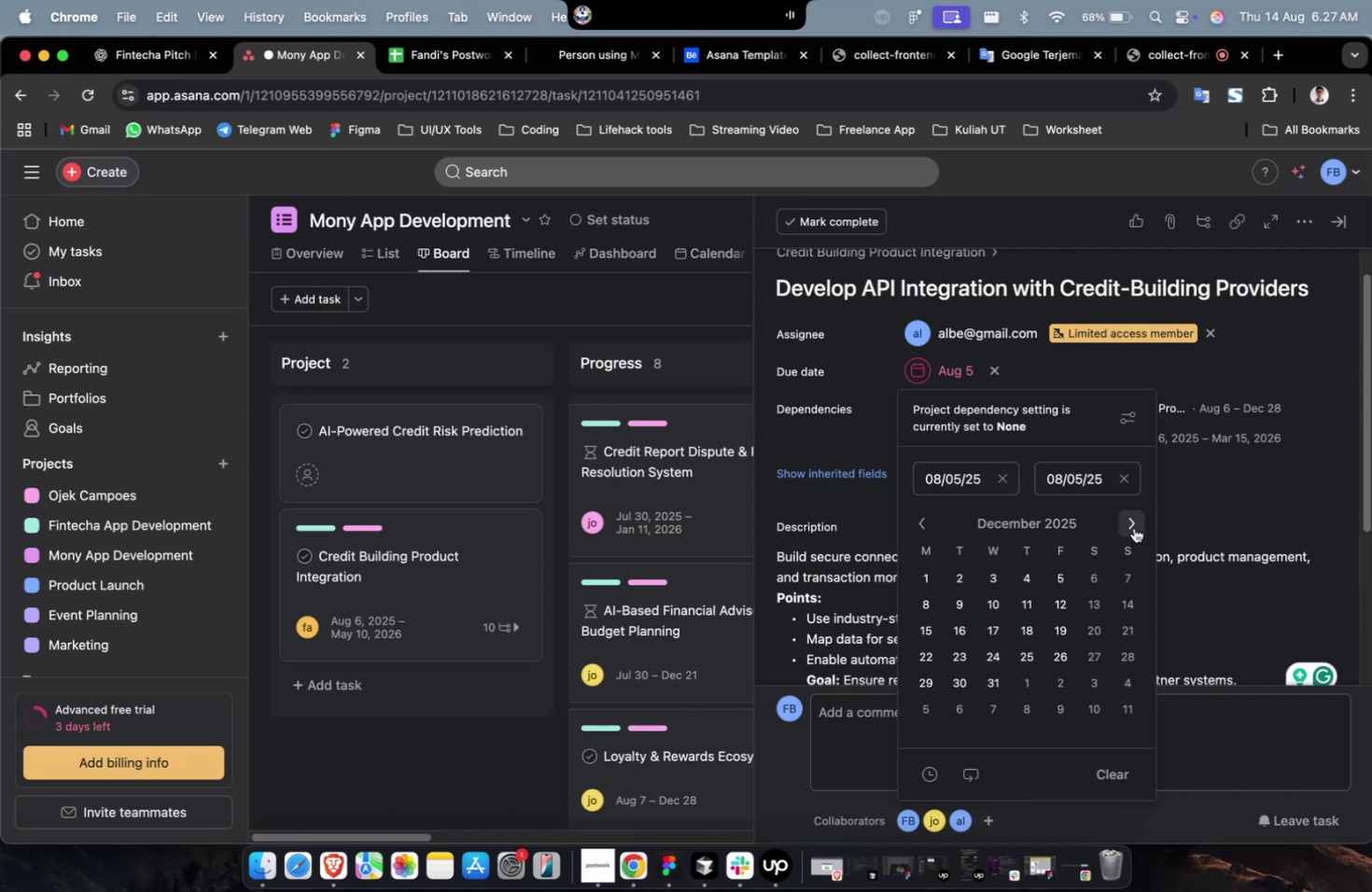 
triple_click([1133, 527])
 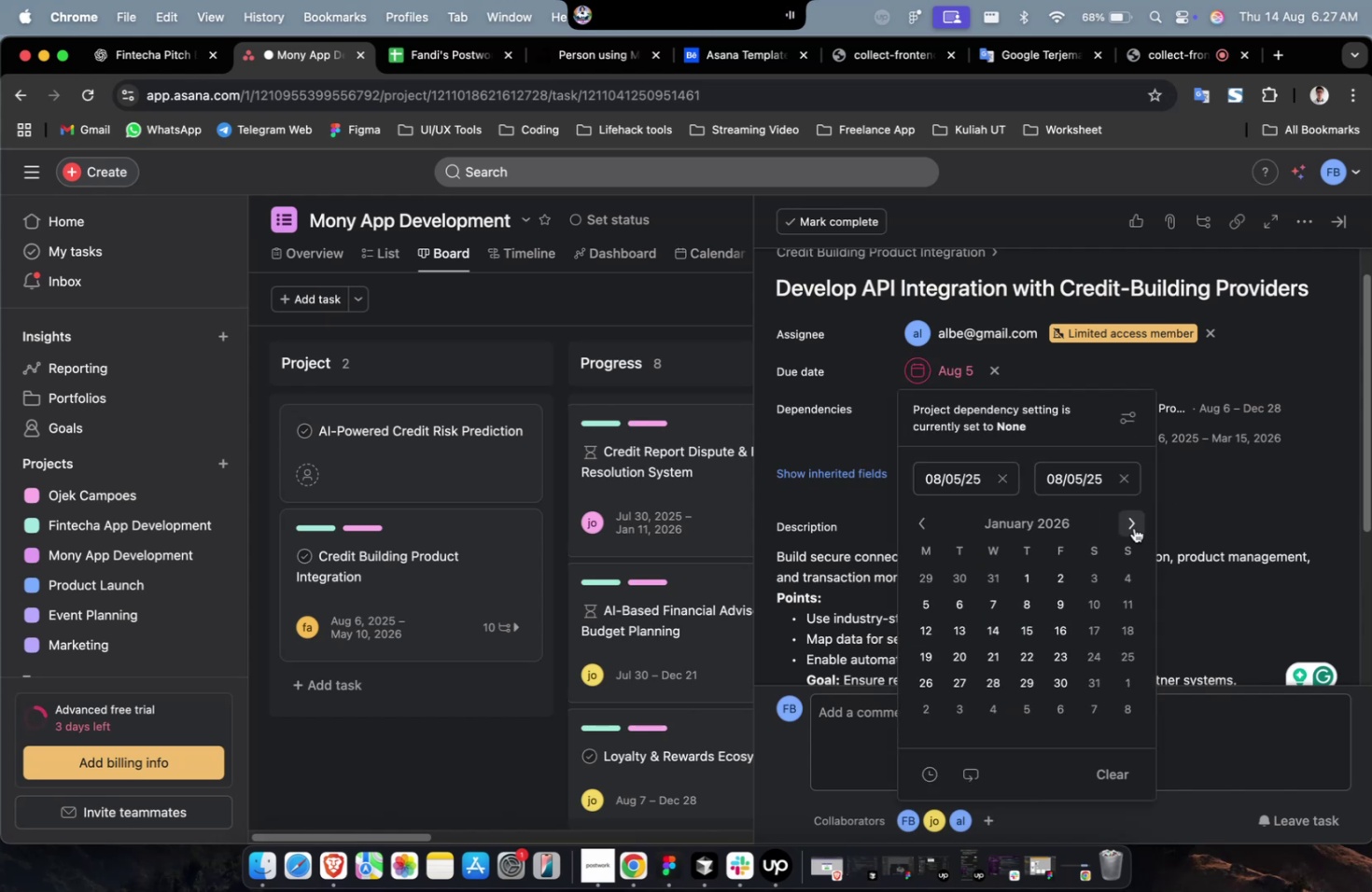 
triple_click([1133, 527])
 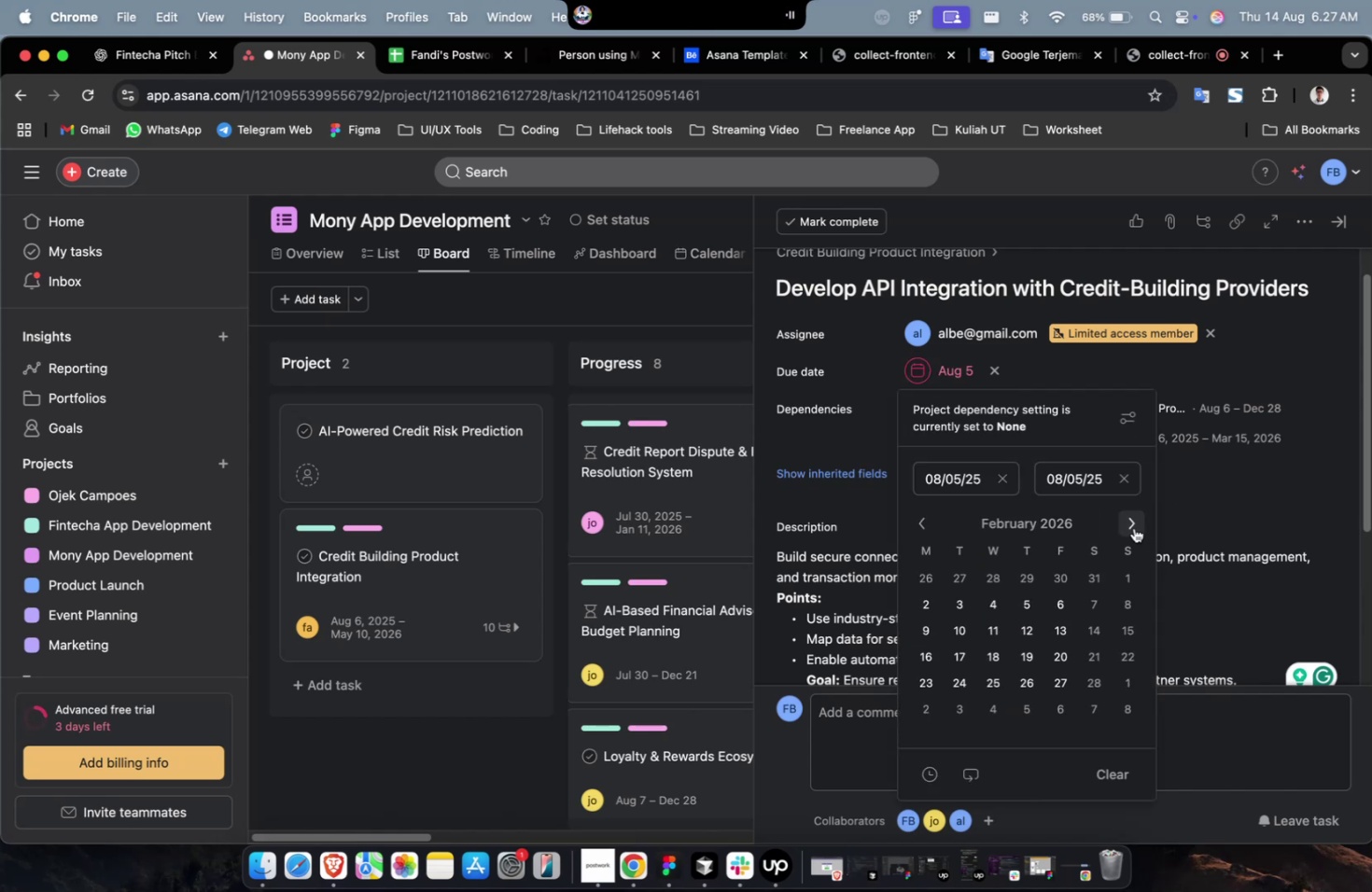 
triple_click([1133, 527])
 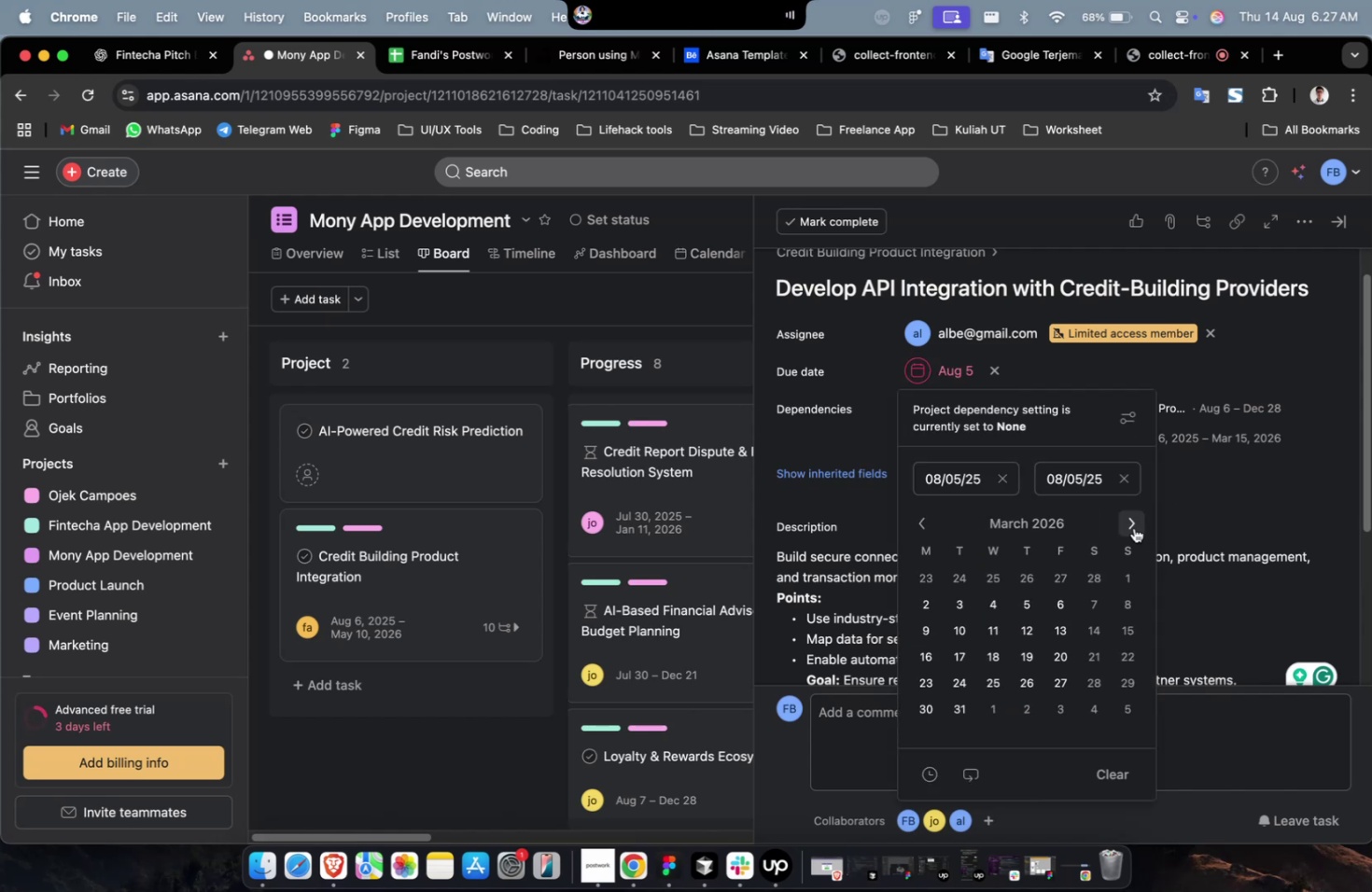 
triple_click([1133, 527])
 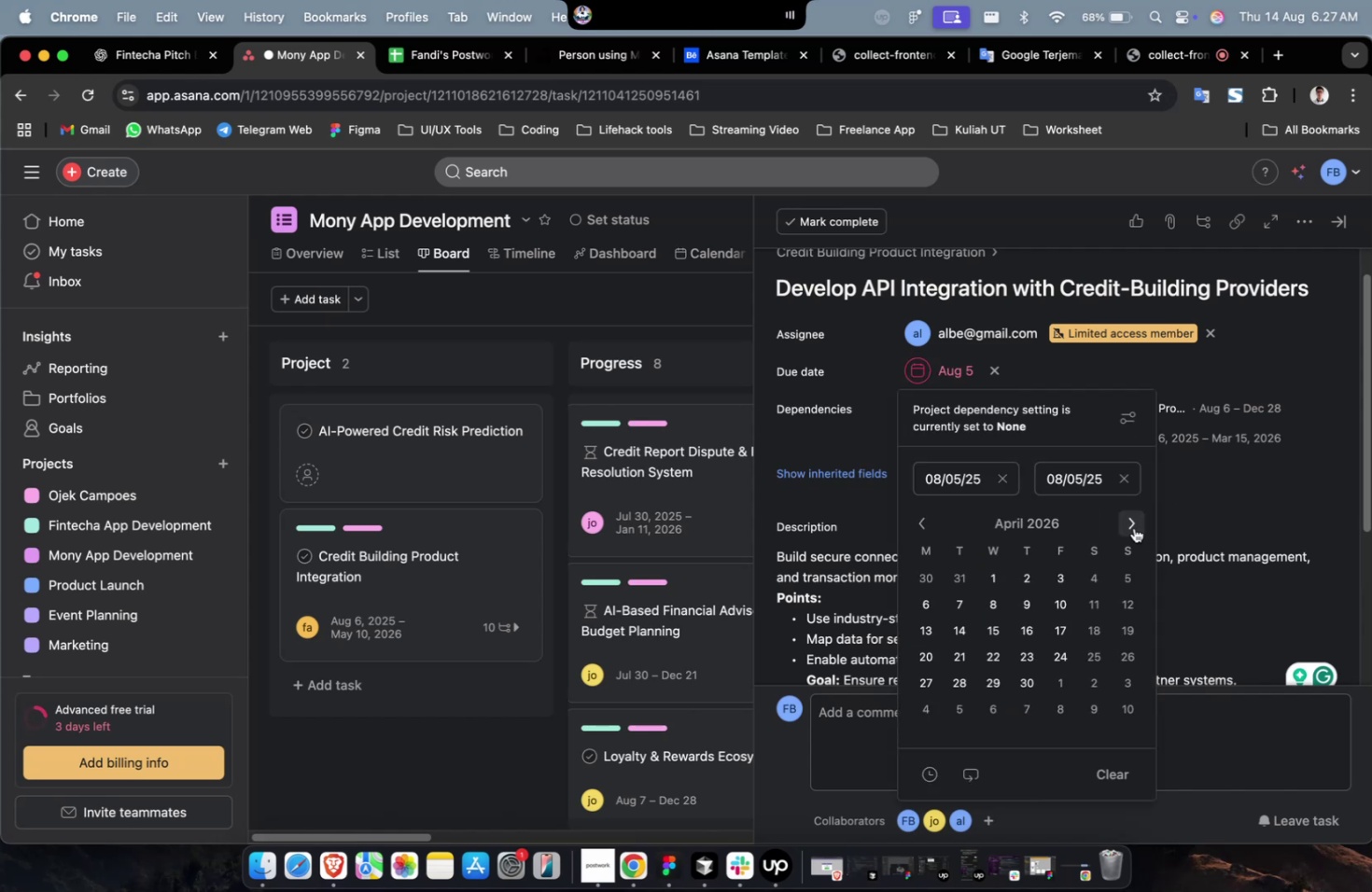 
triple_click([1133, 527])
 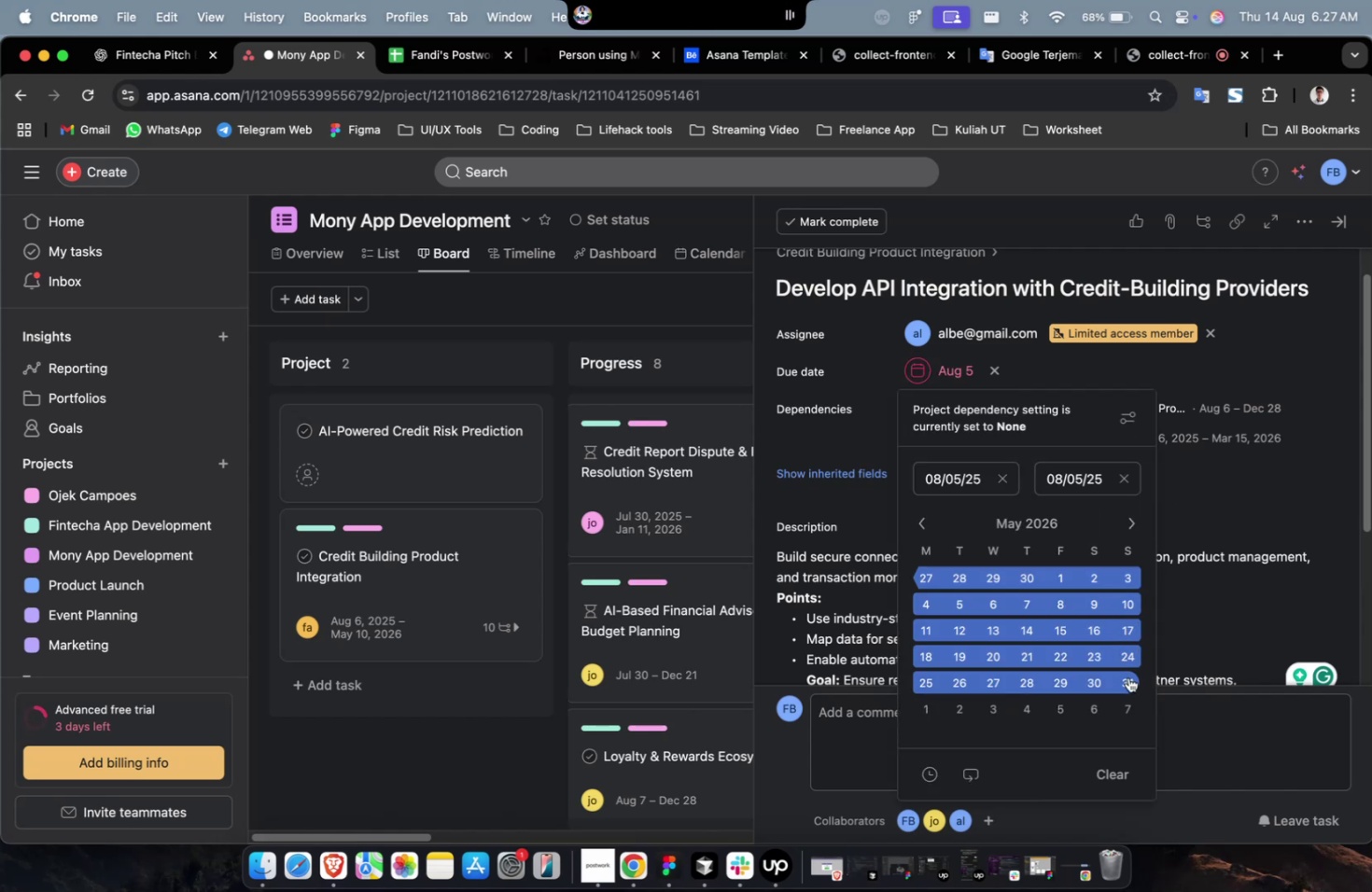 
left_click([1127, 681])
 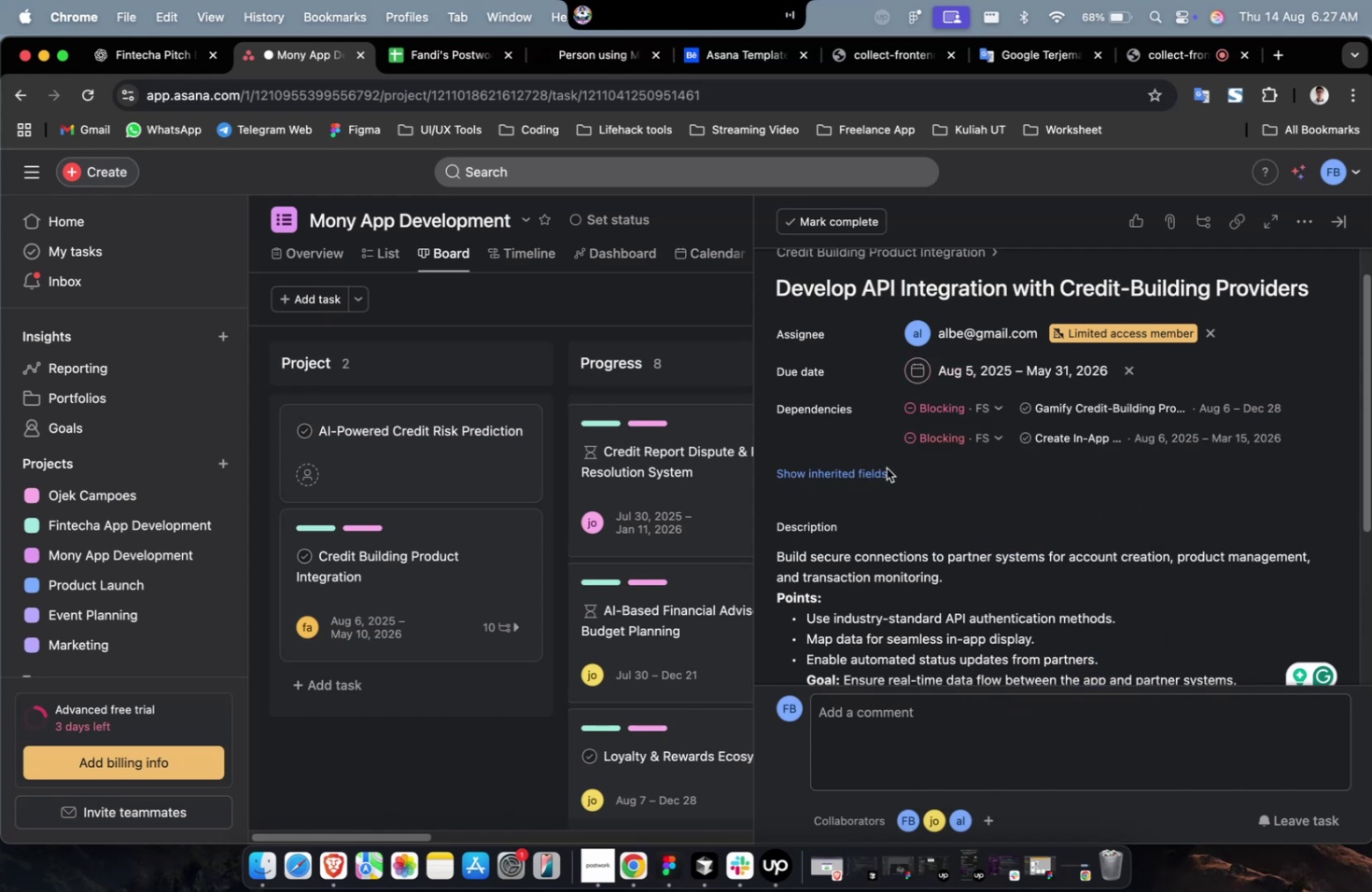 
left_click([870, 472])
 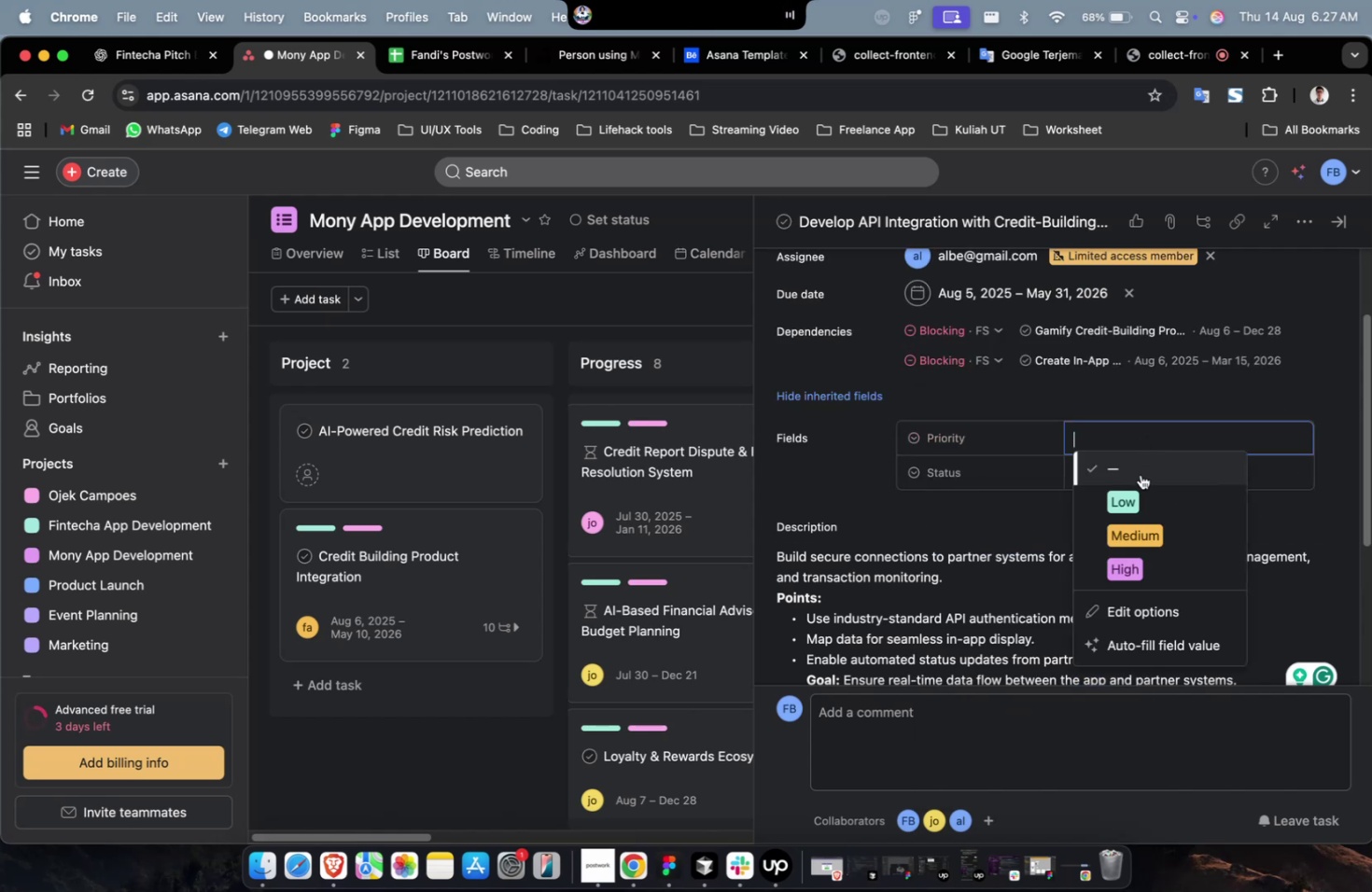 
double_click([1143, 555])
 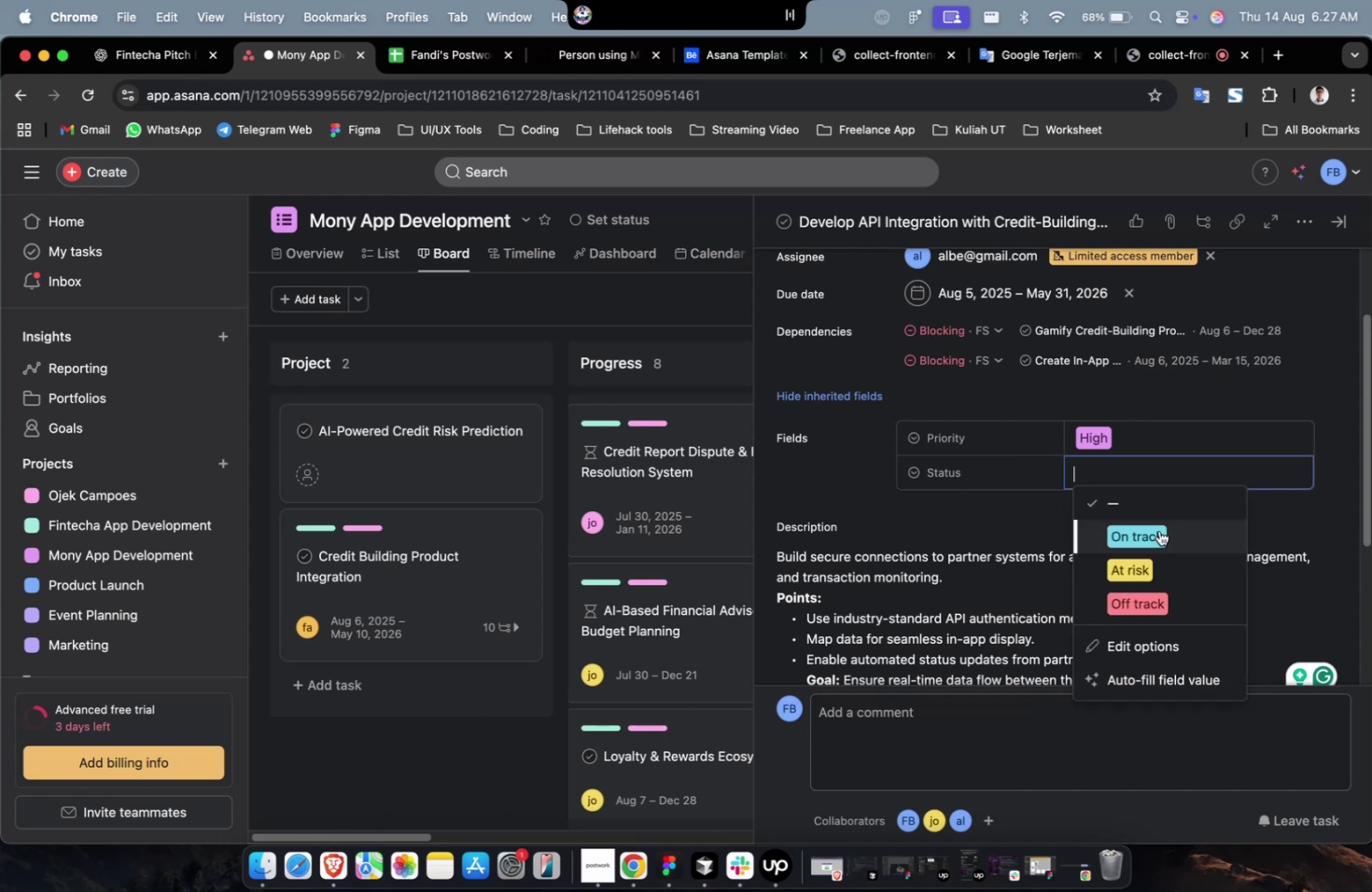 
triple_click([1158, 534])
 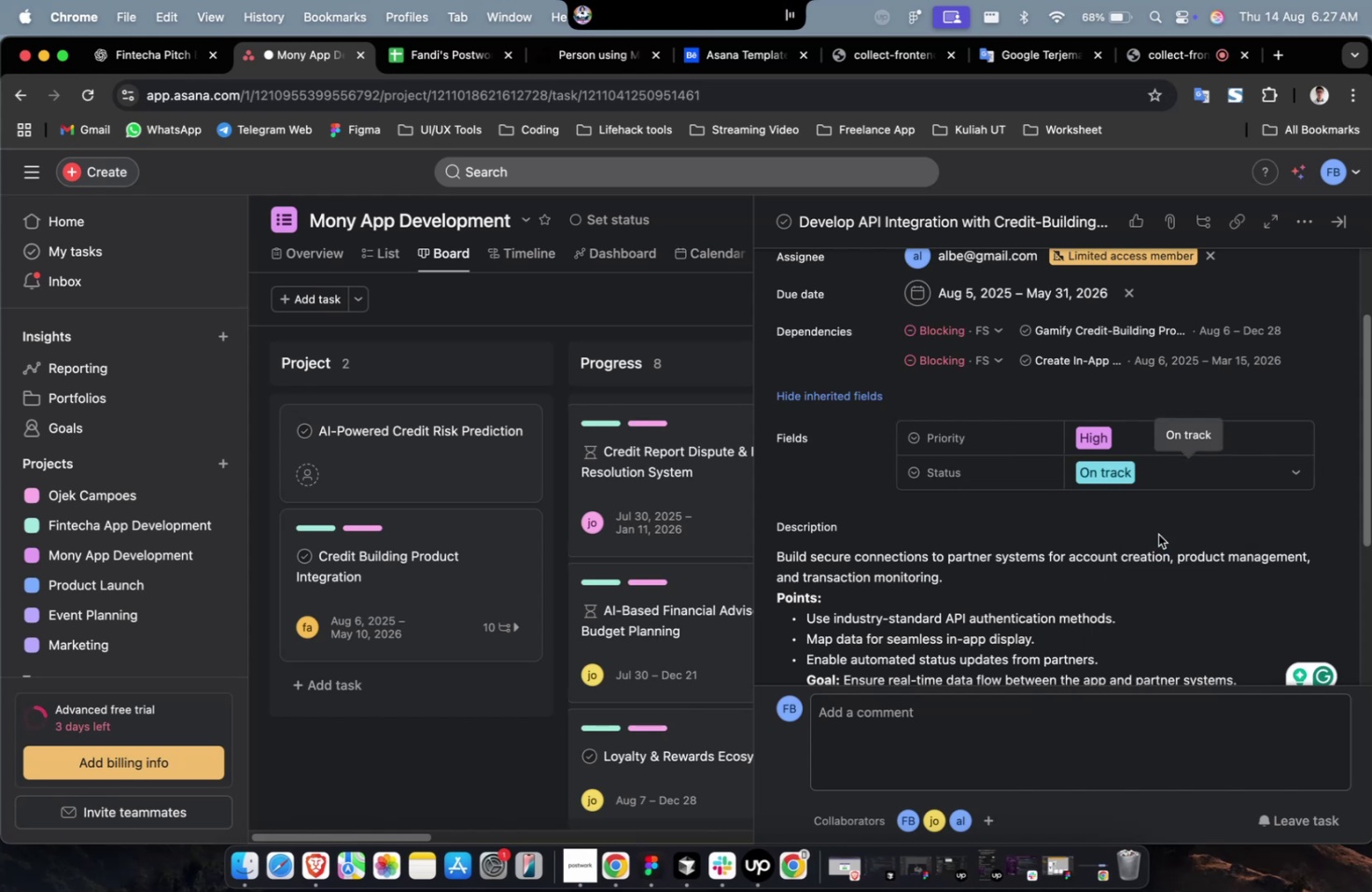 
wait(7.73)
 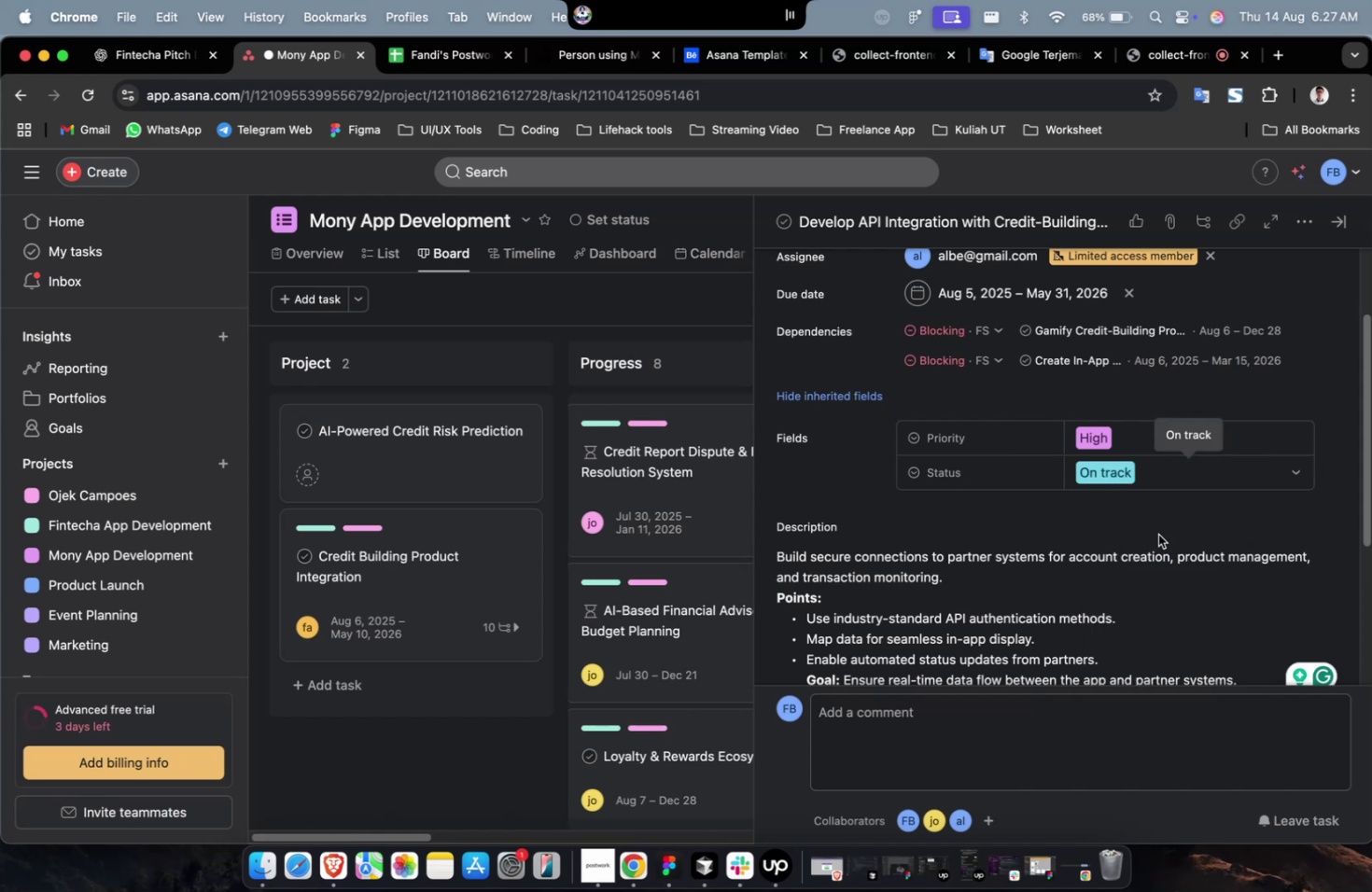 
scroll: coordinate [1104, 516], scroll_direction: down, amount: 30.0
 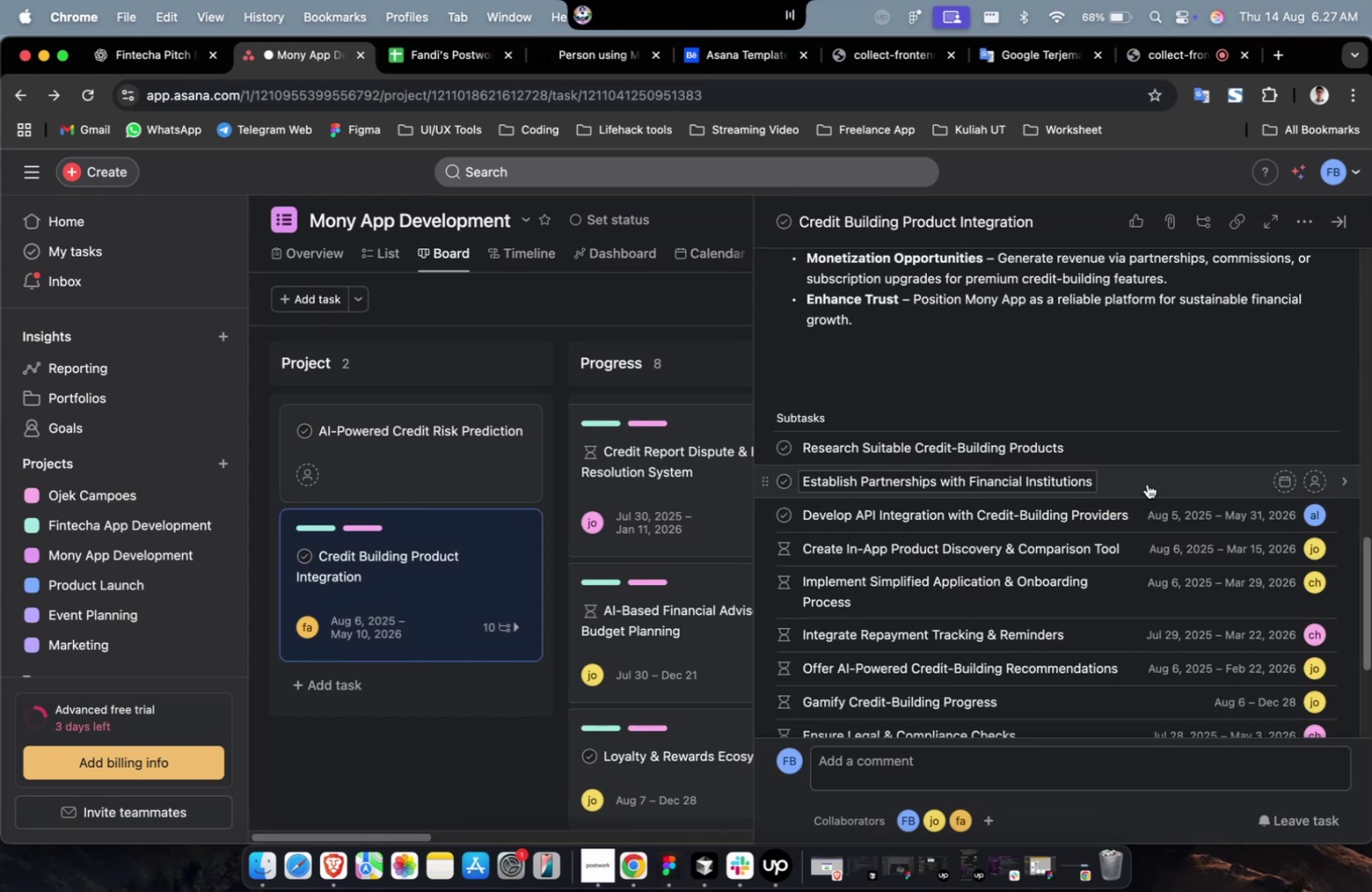 
left_click([1146, 483])
 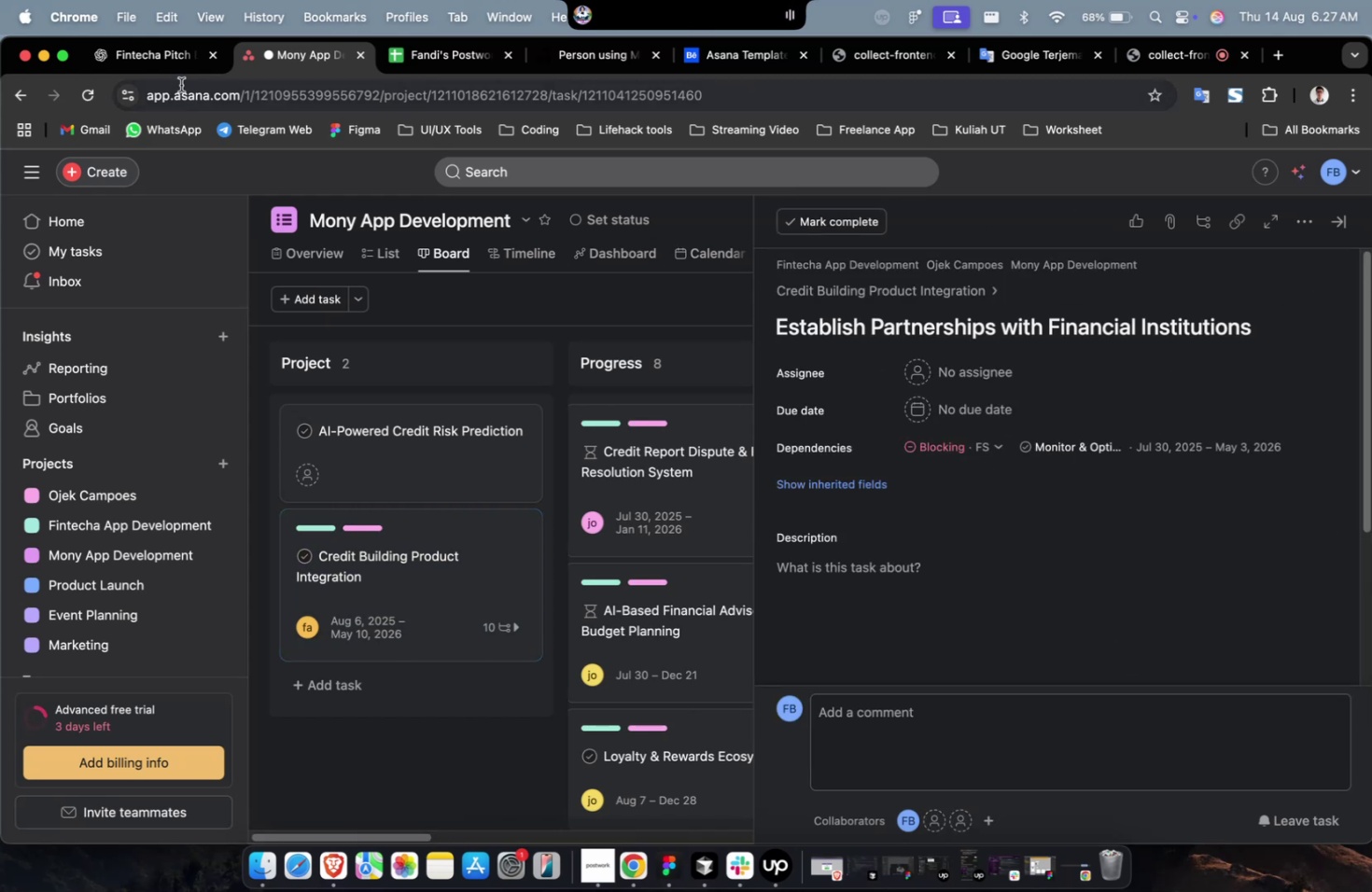 
left_click([175, 66])
 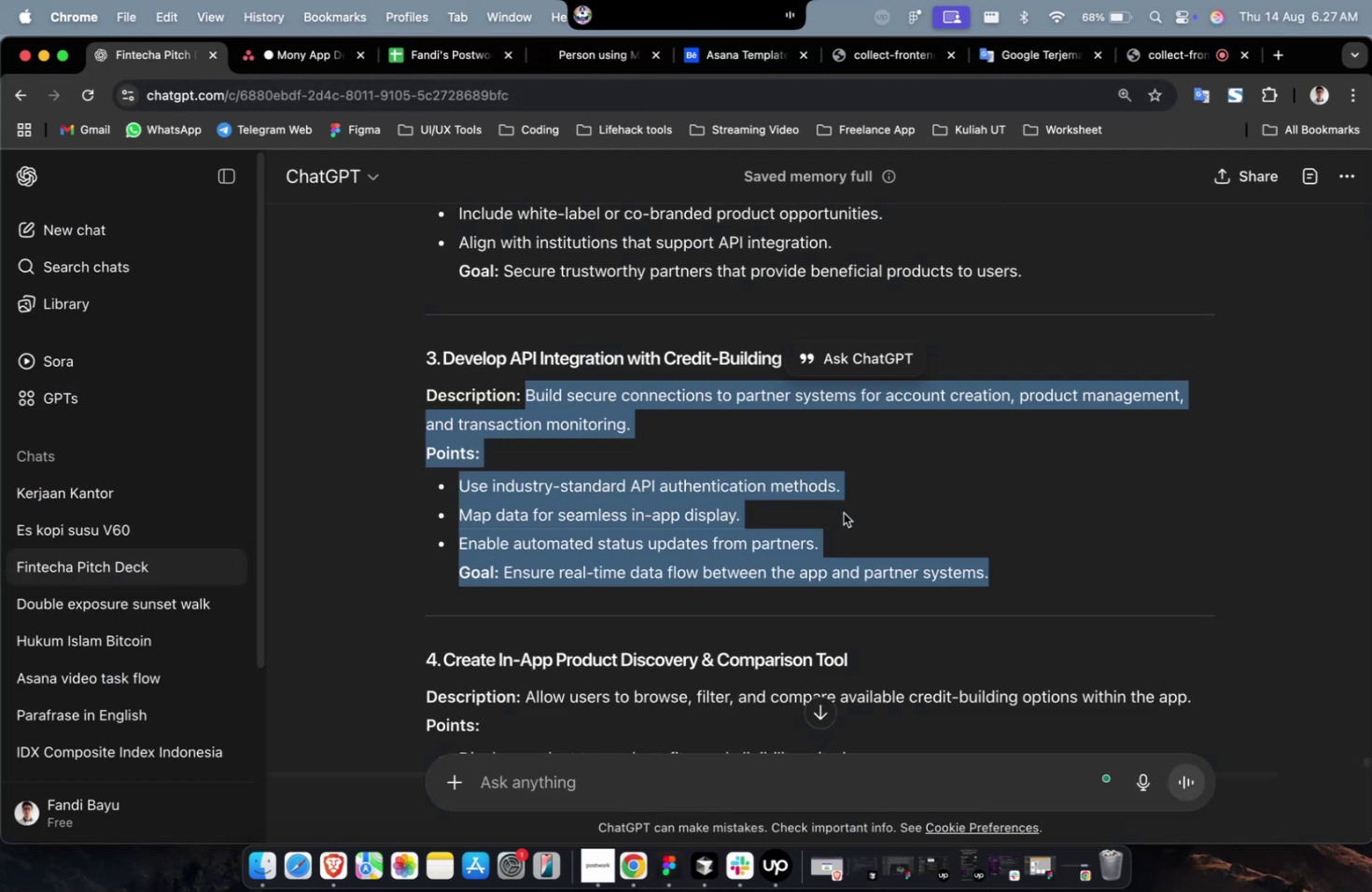 
scroll: coordinate [844, 513], scroll_direction: up, amount: 3.0
 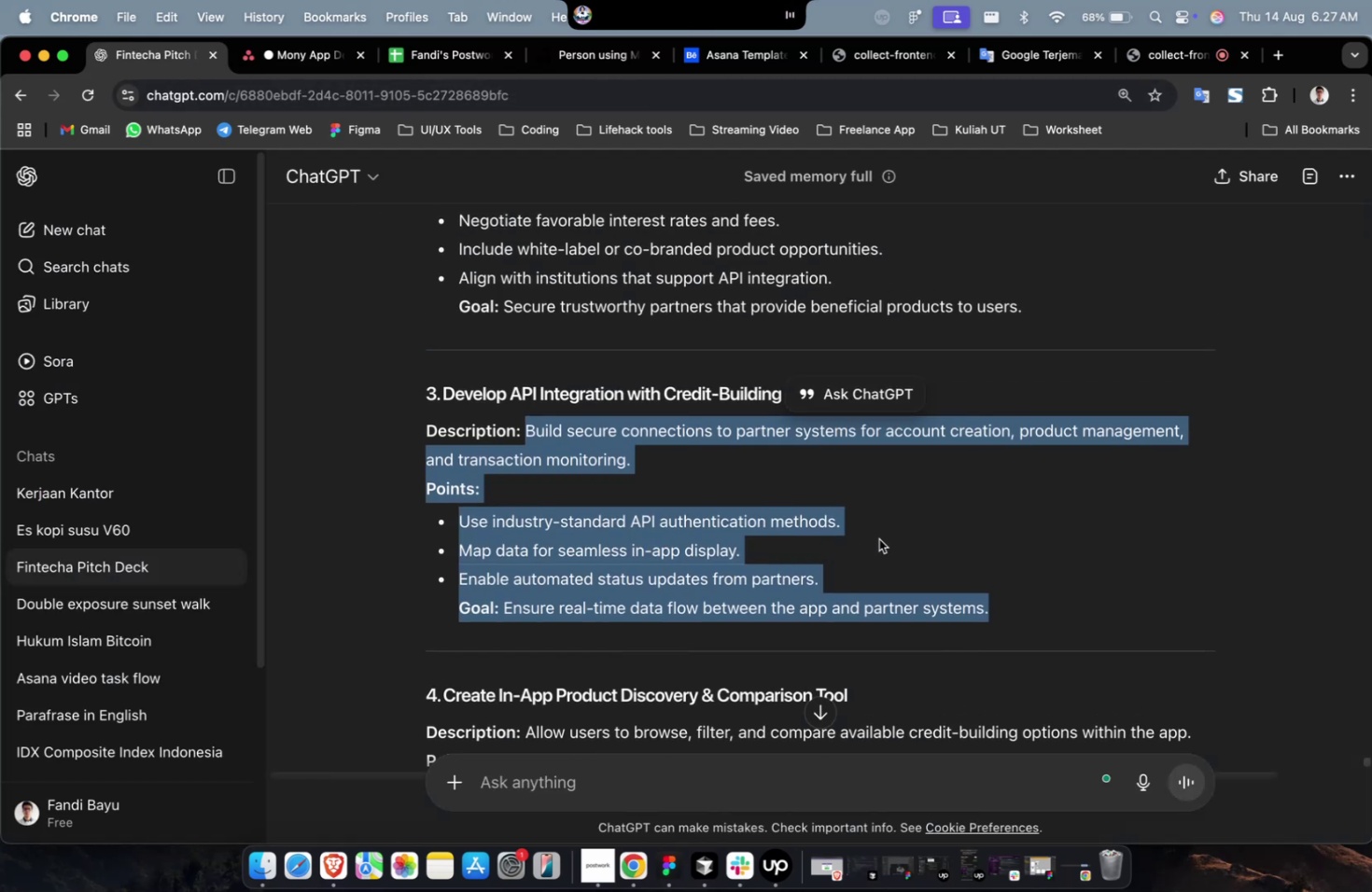 
left_click([887, 544])
 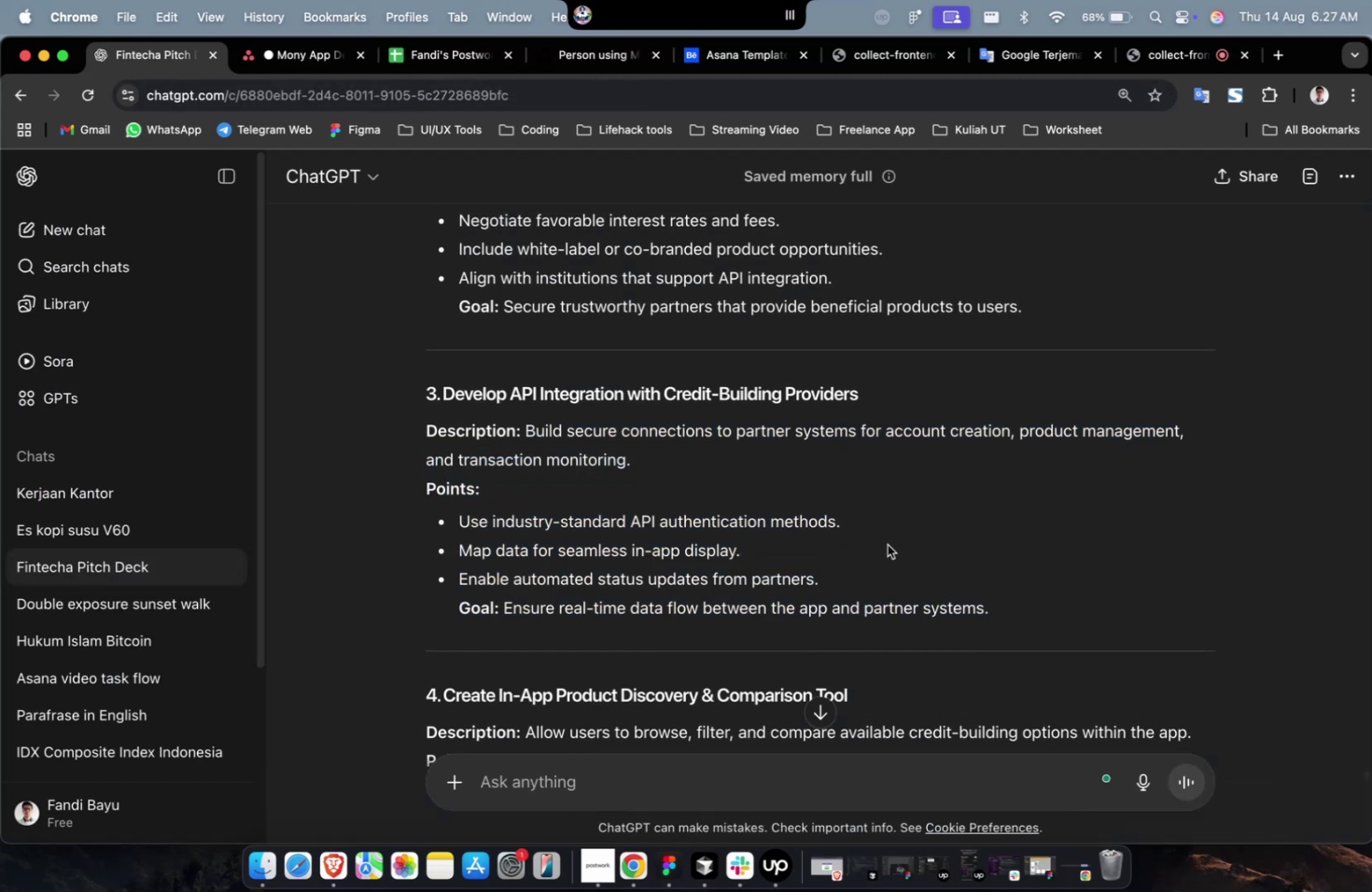 
scroll: coordinate [887, 544], scroll_direction: up, amount: 4.0
 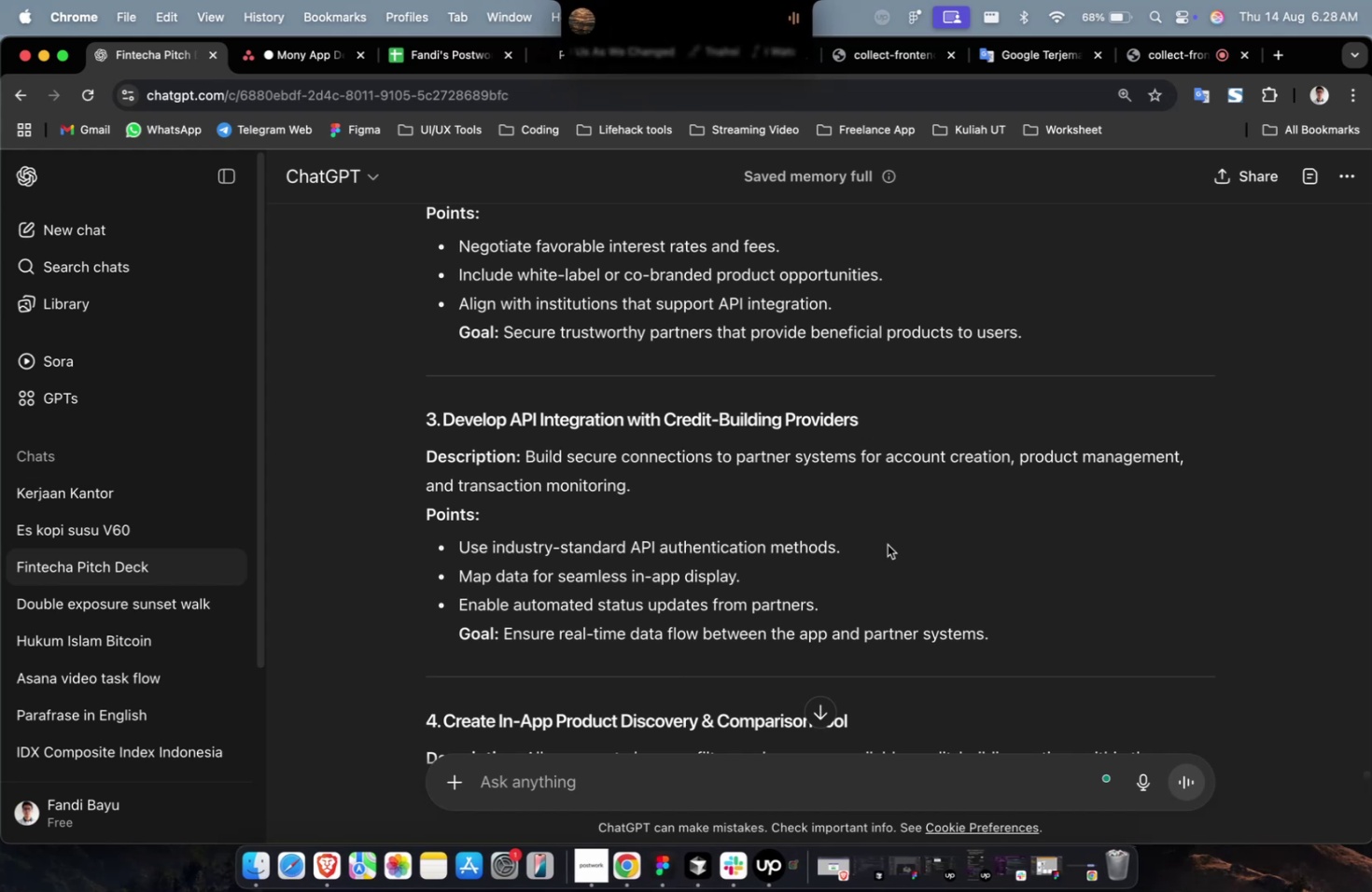 
wait(21.84)
 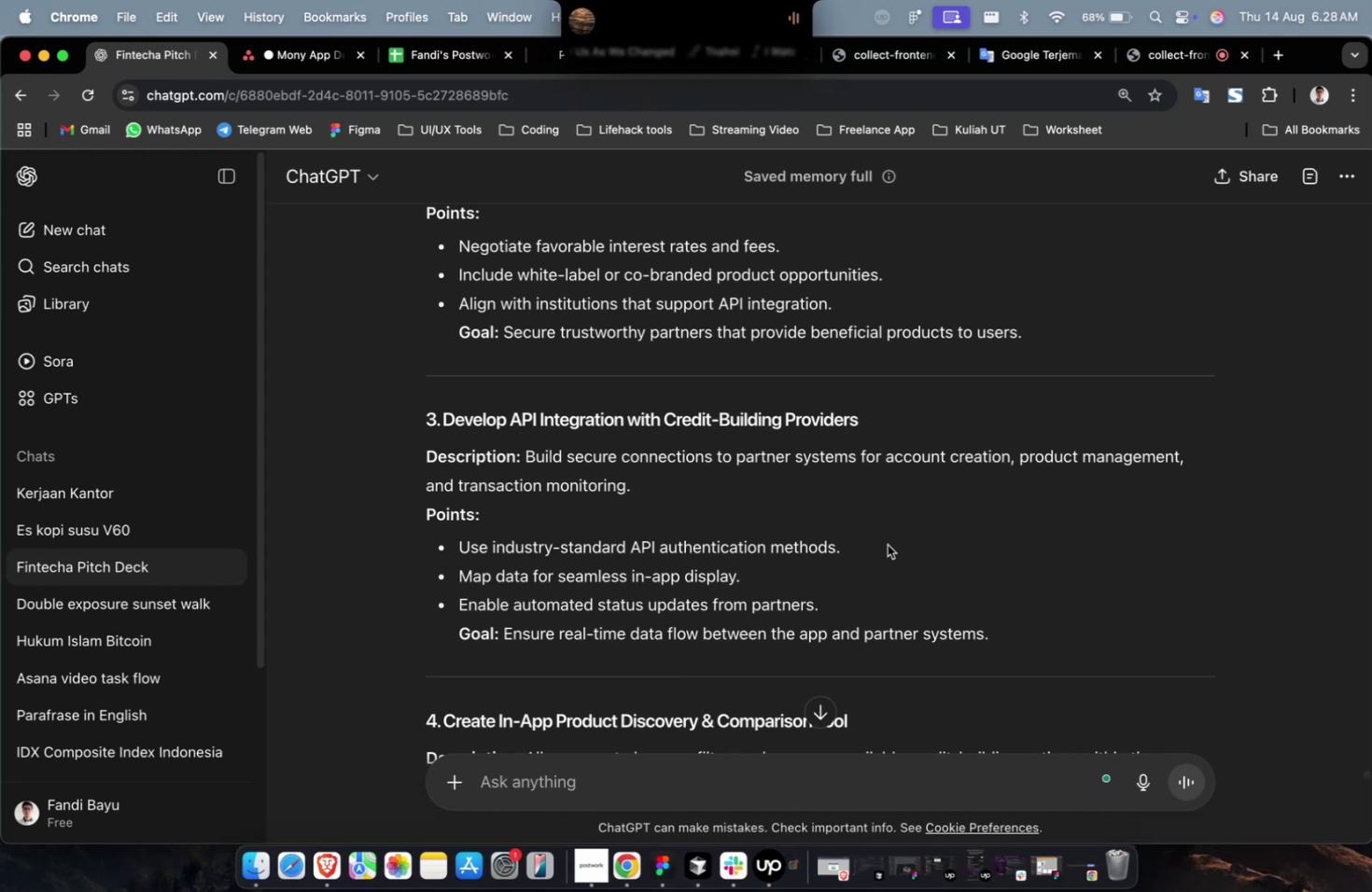 
scroll: coordinate [887, 544], scroll_direction: down, amount: 1.0
 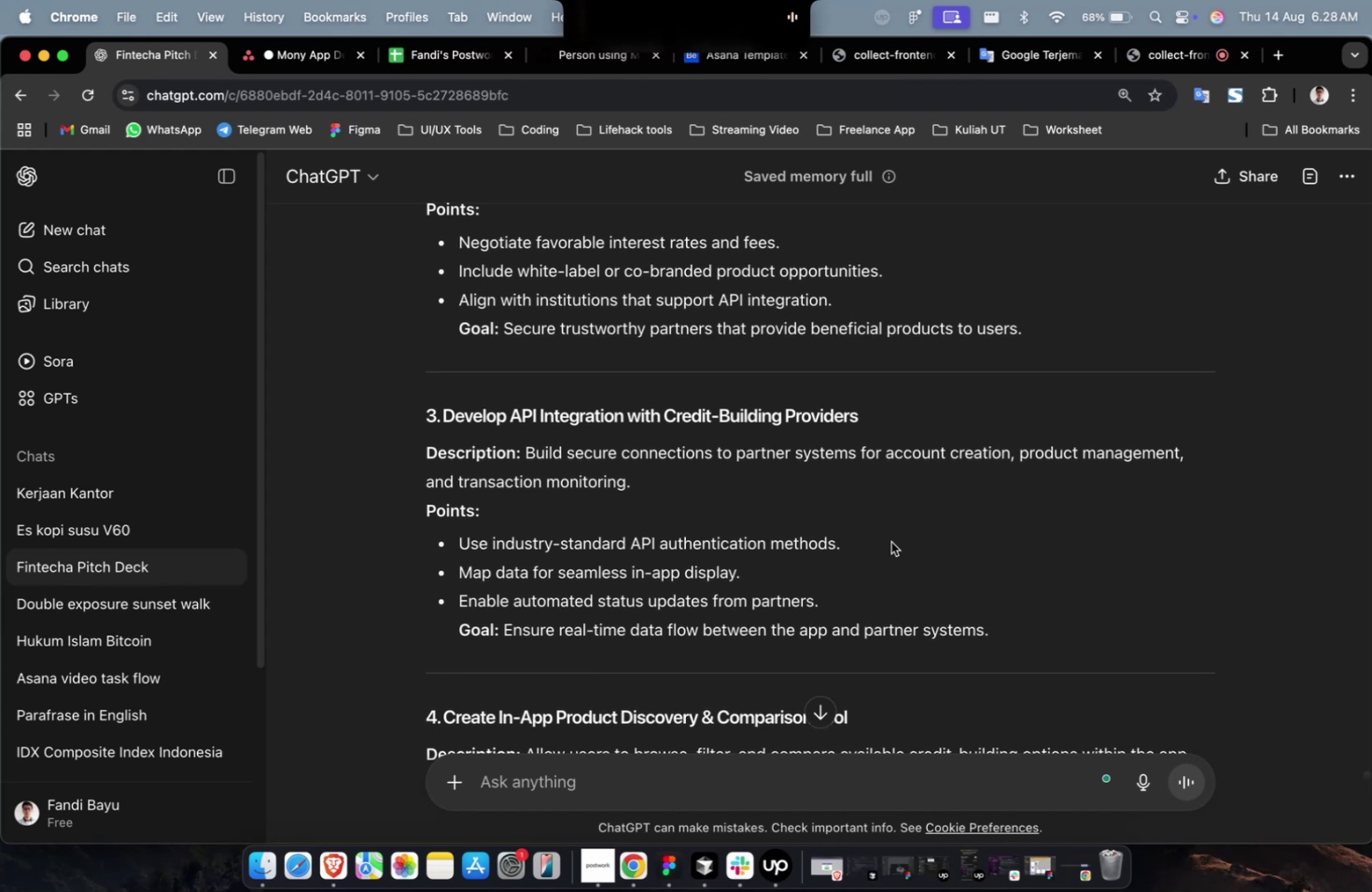 
wait(6.49)
 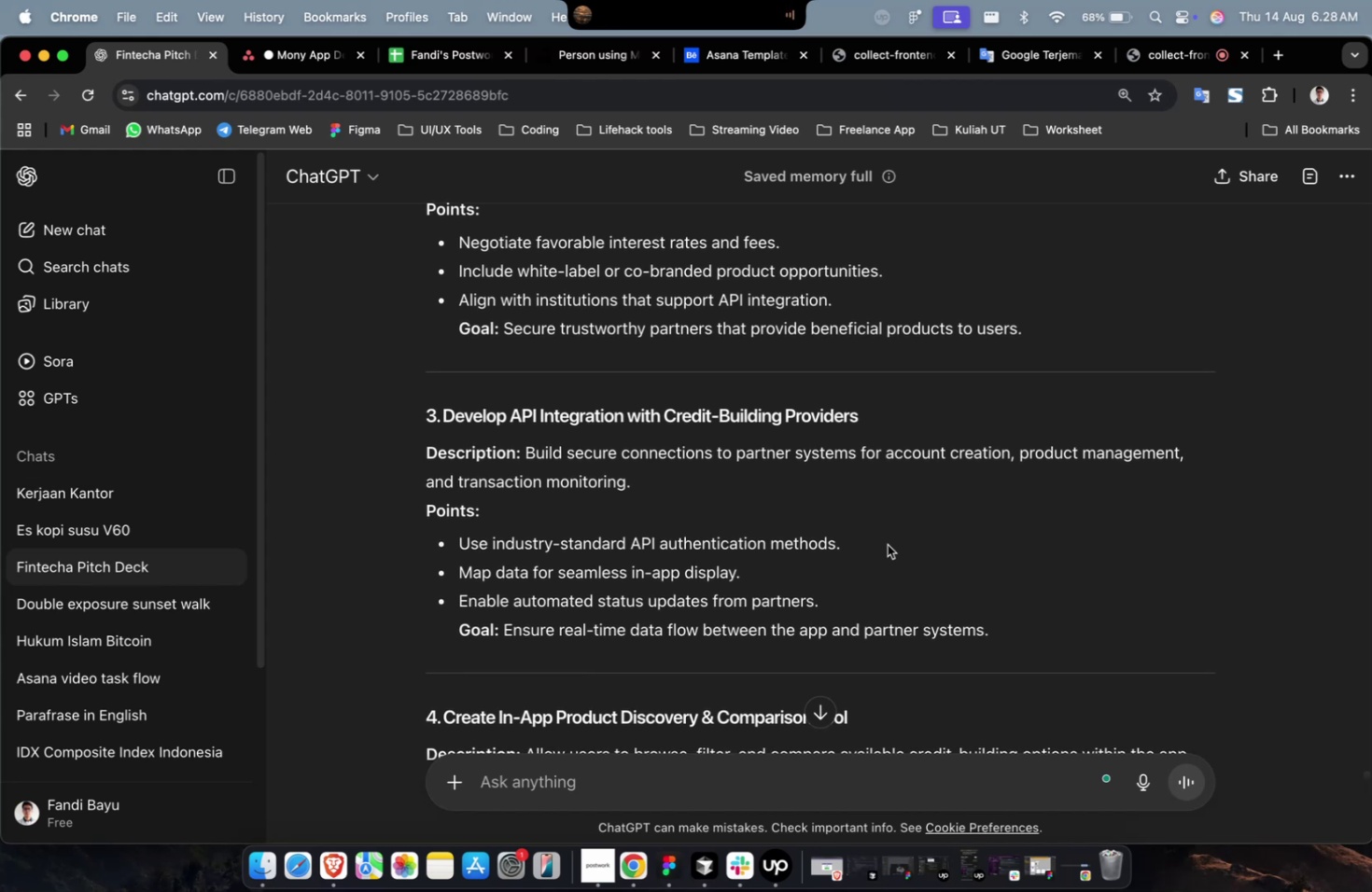 
left_click([307, 64])
 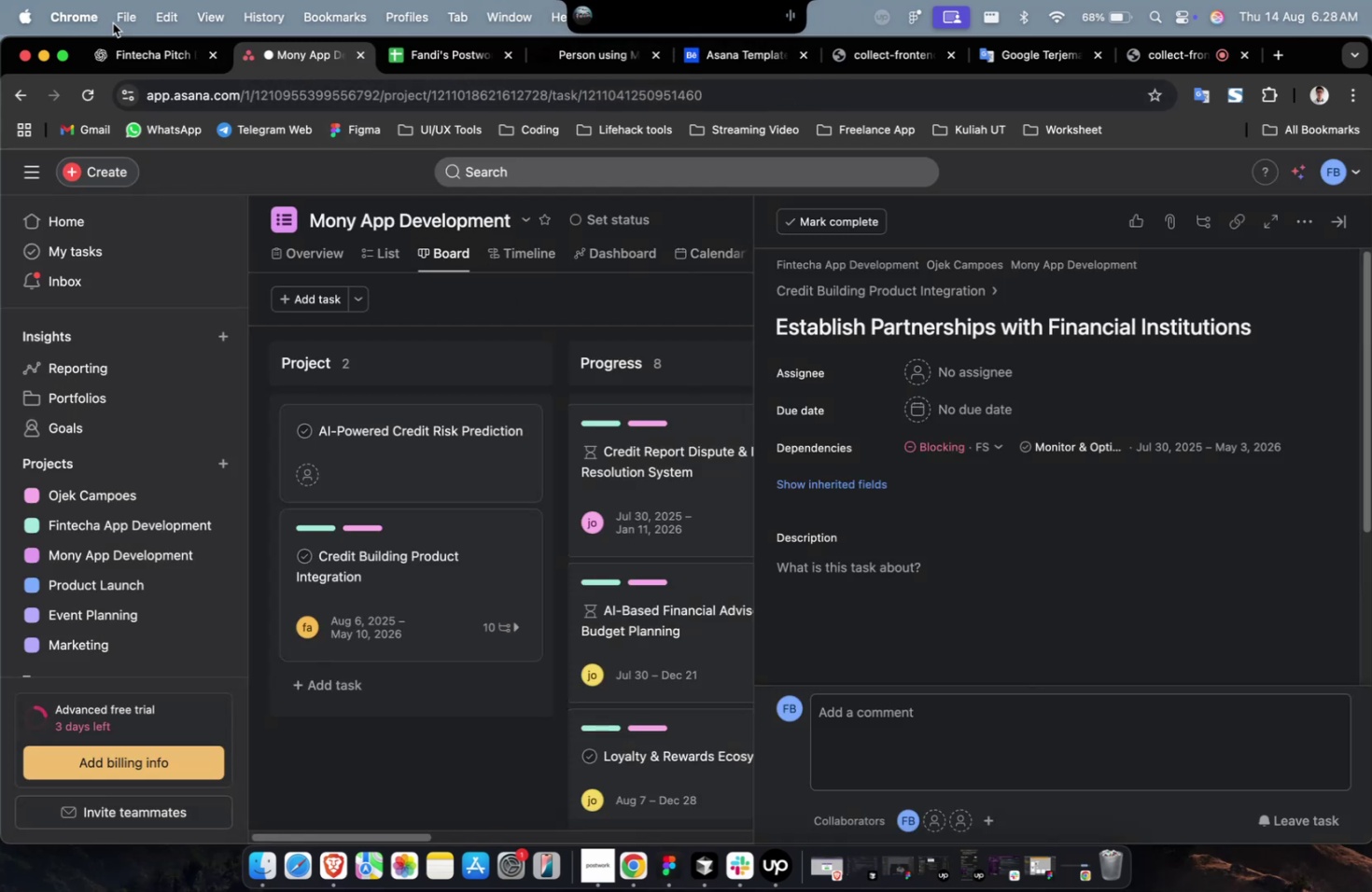 
left_click([155, 60])
 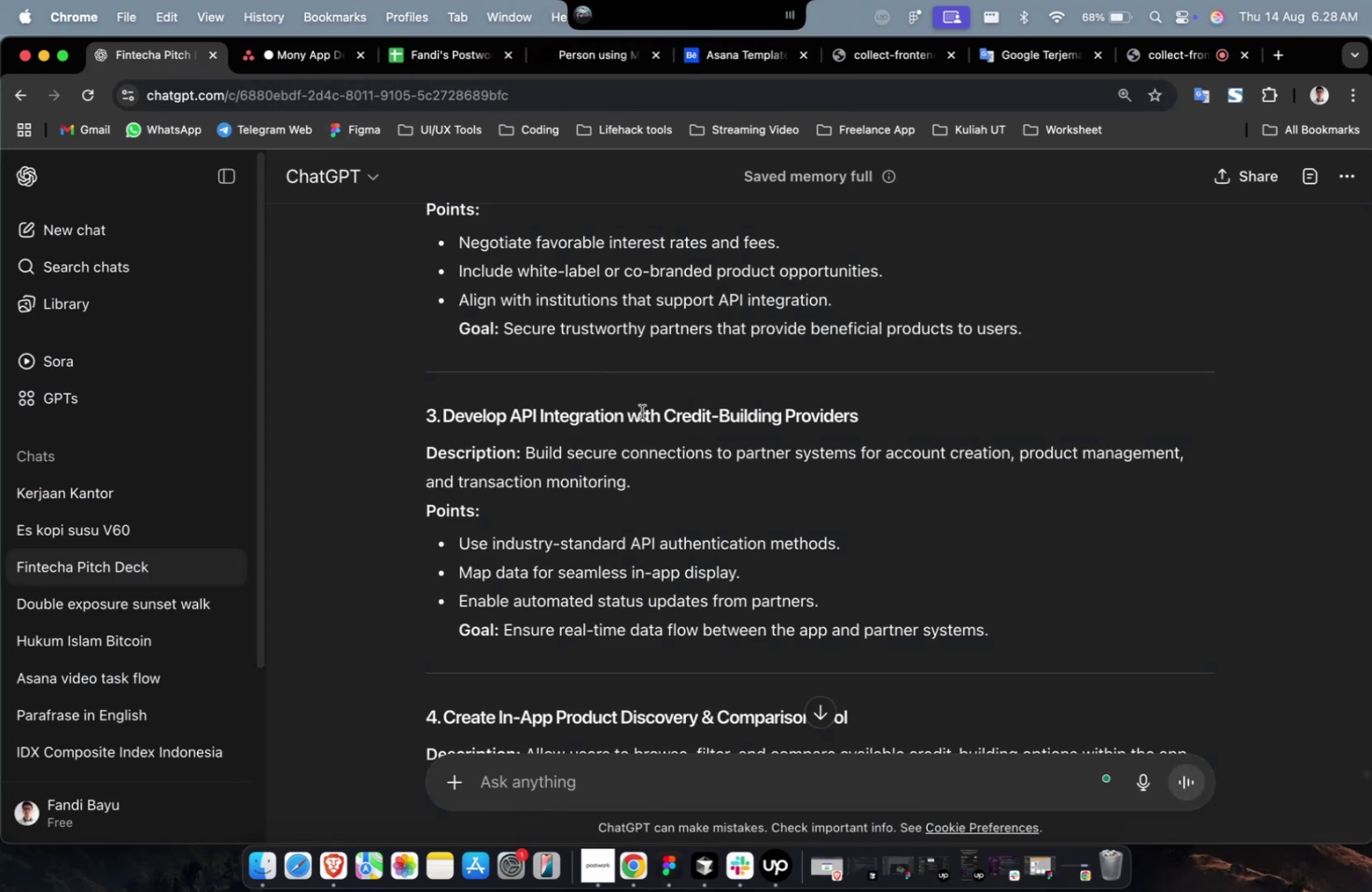 
scroll: coordinate [652, 416], scroll_direction: up, amount: 7.0
 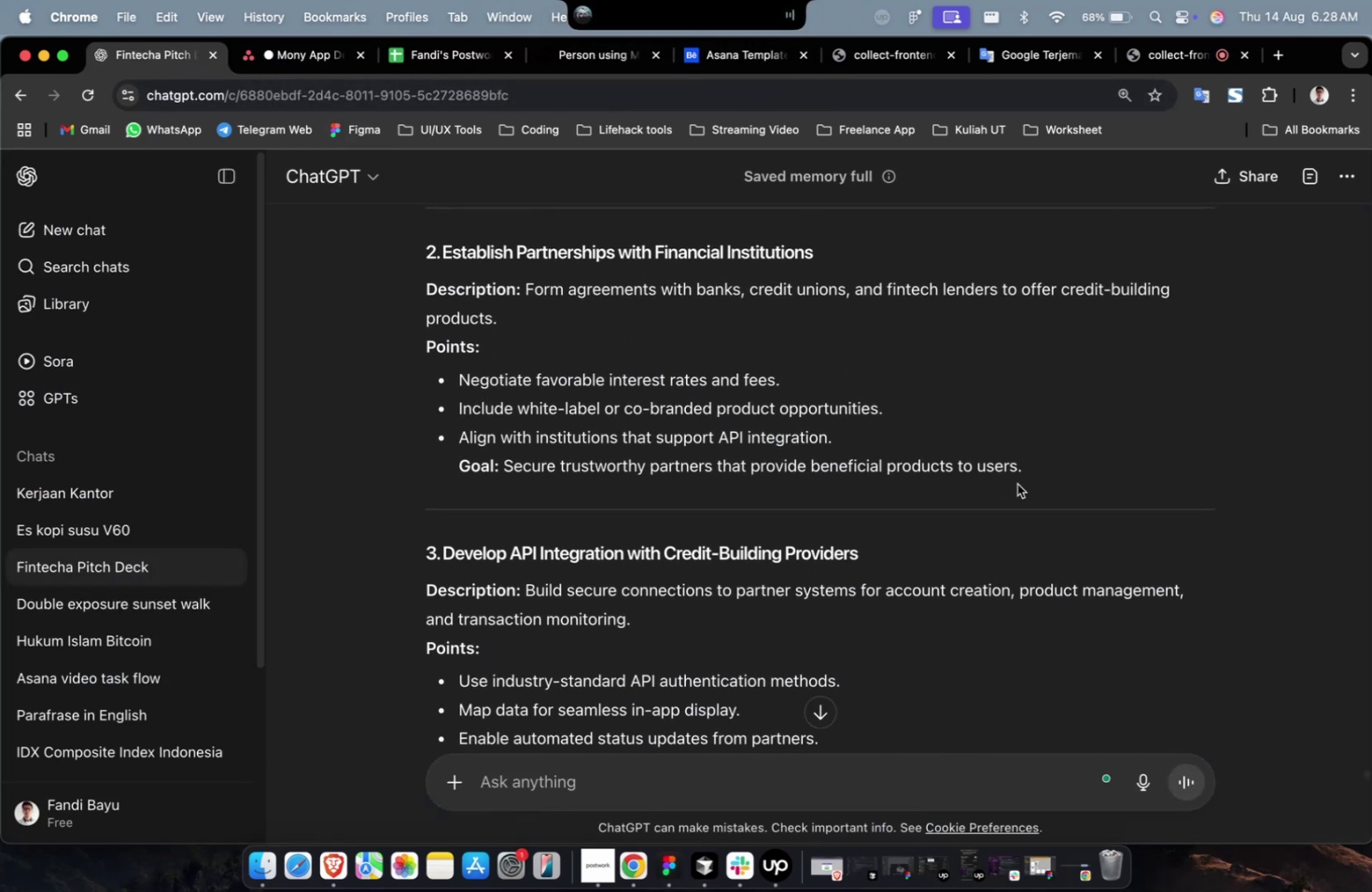 
left_click_drag(start_coordinate=[1066, 464], to_coordinate=[525, 300])
 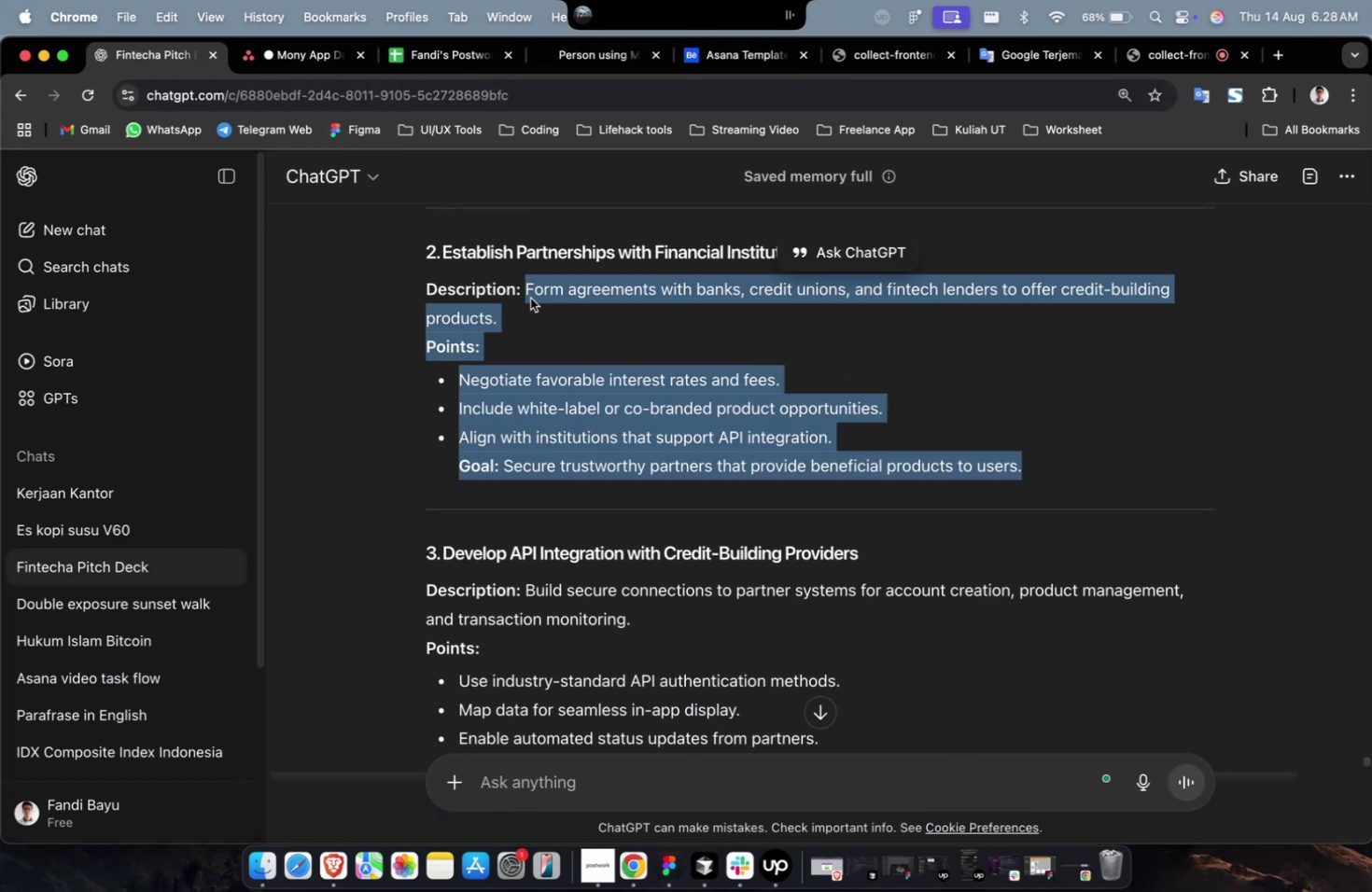 
right_click([530, 298])
 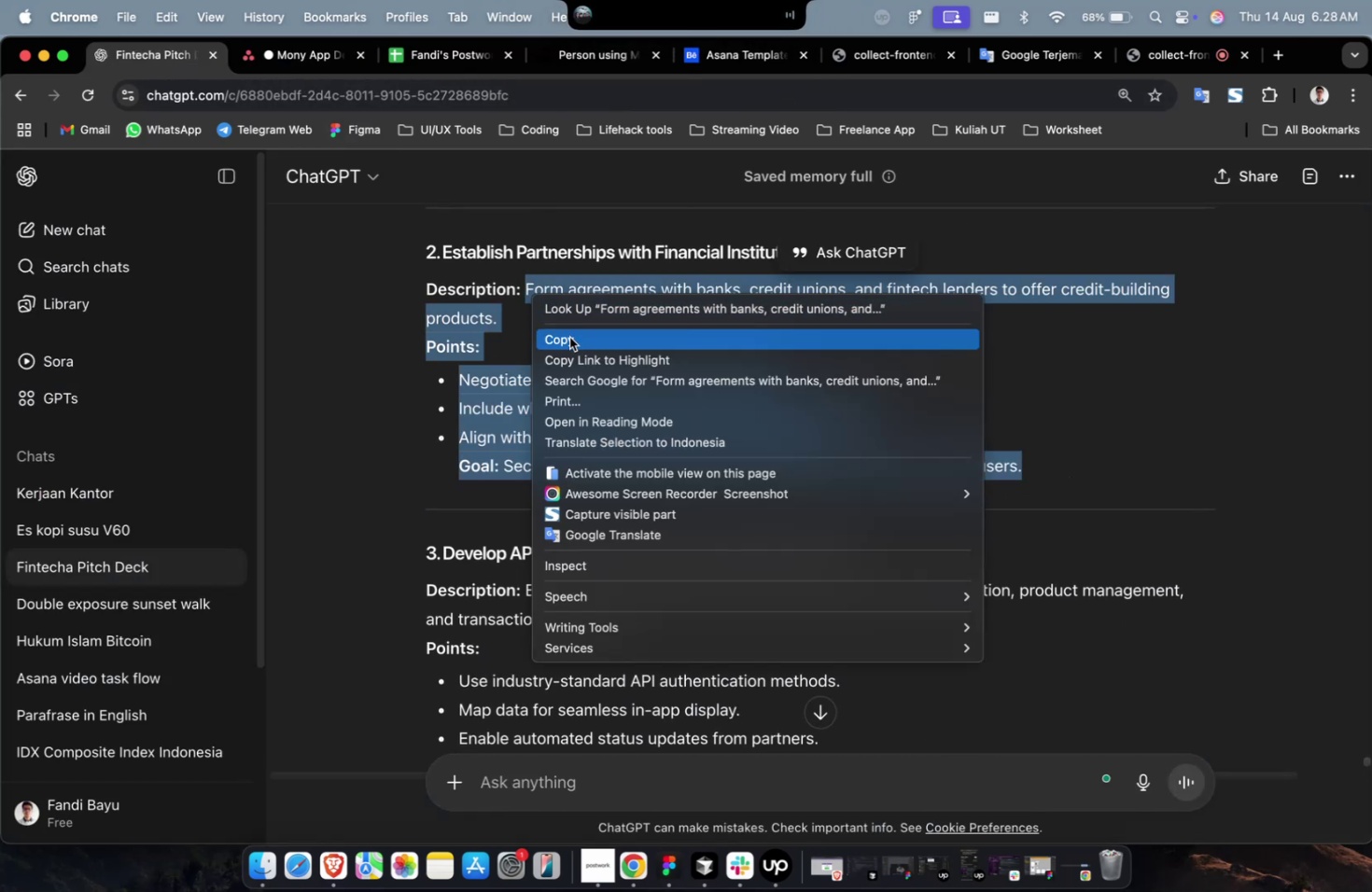 
left_click([570, 338])
 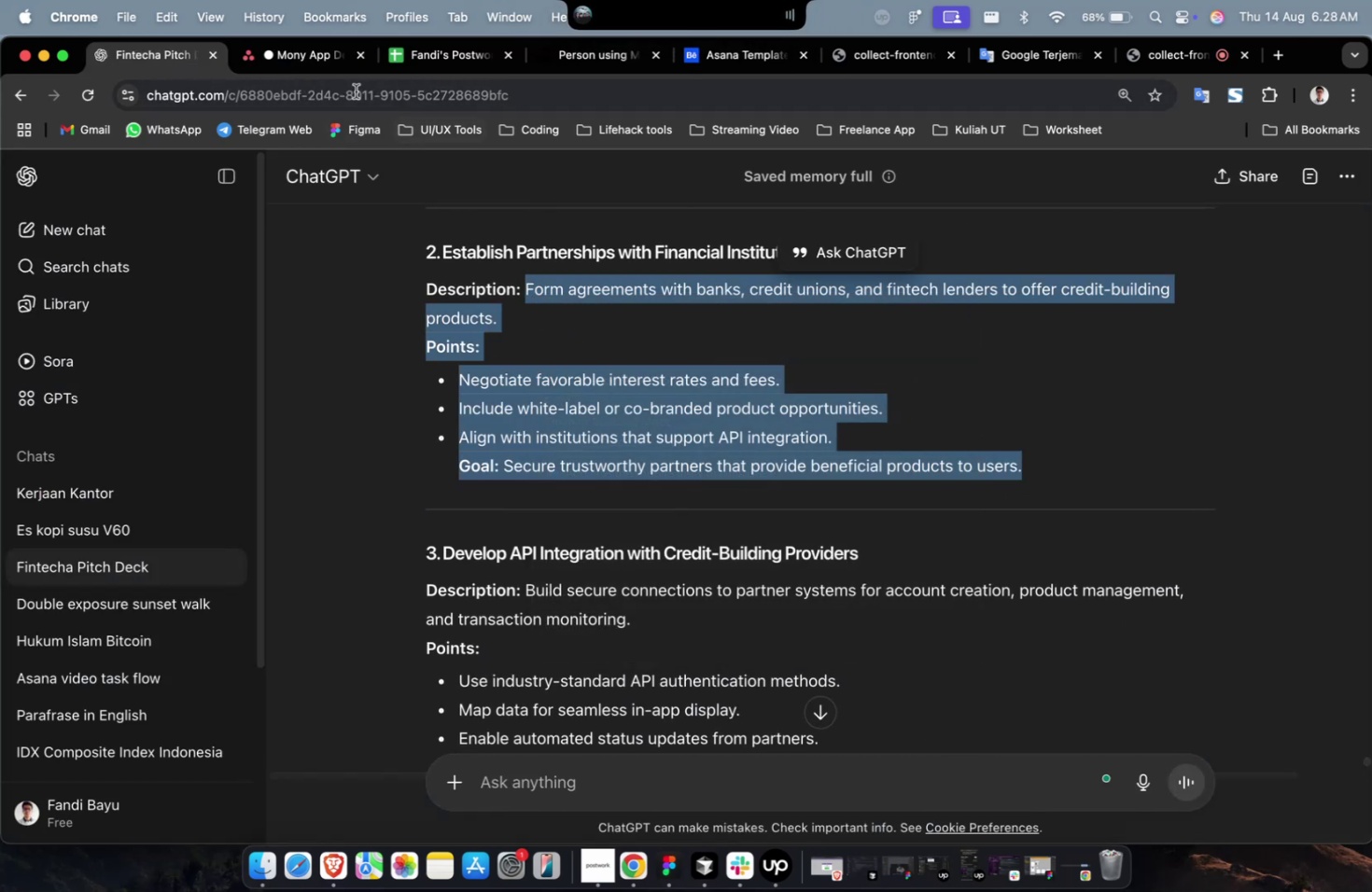 
left_click([328, 71])
 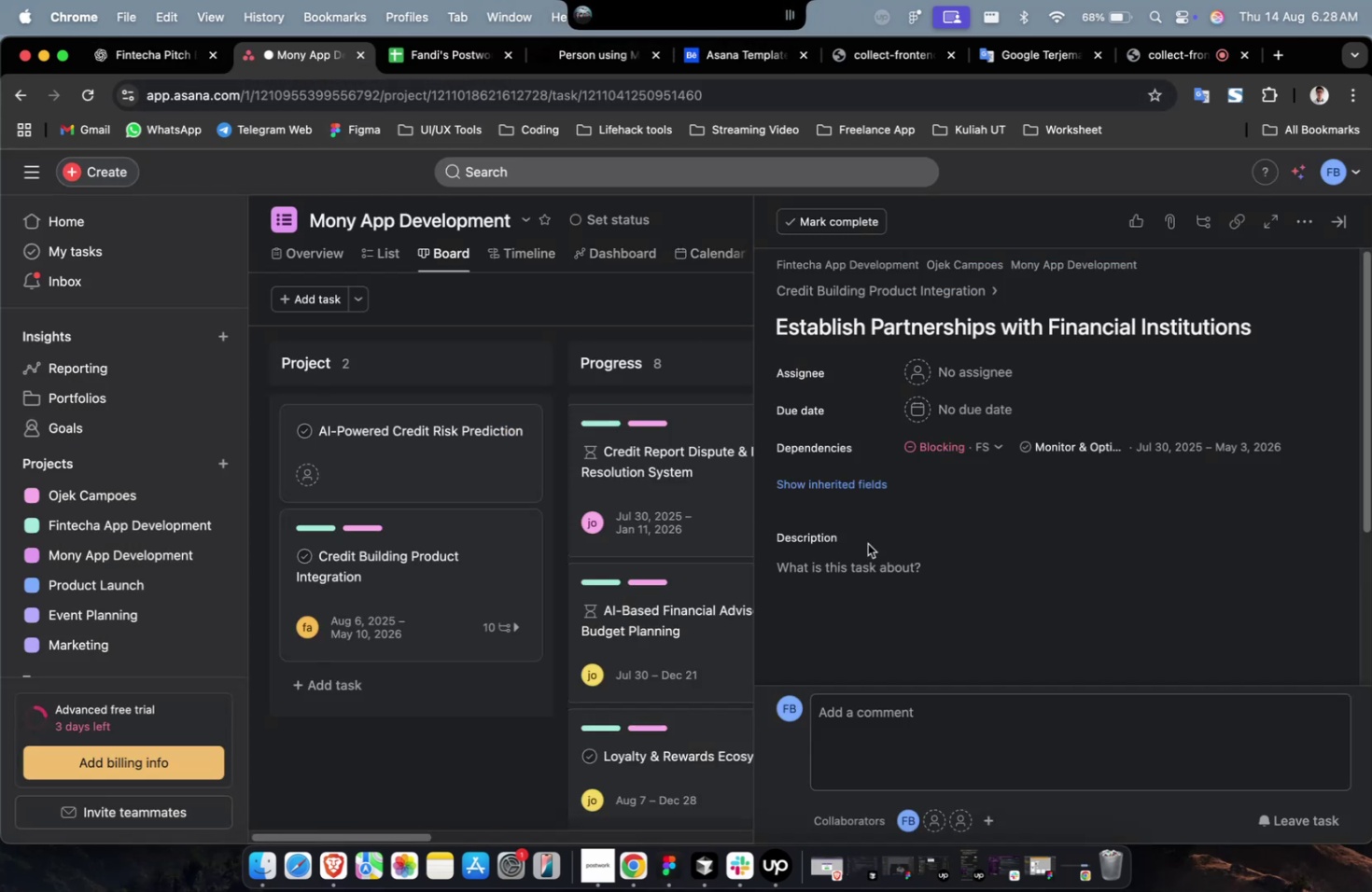 
double_click([878, 564])
 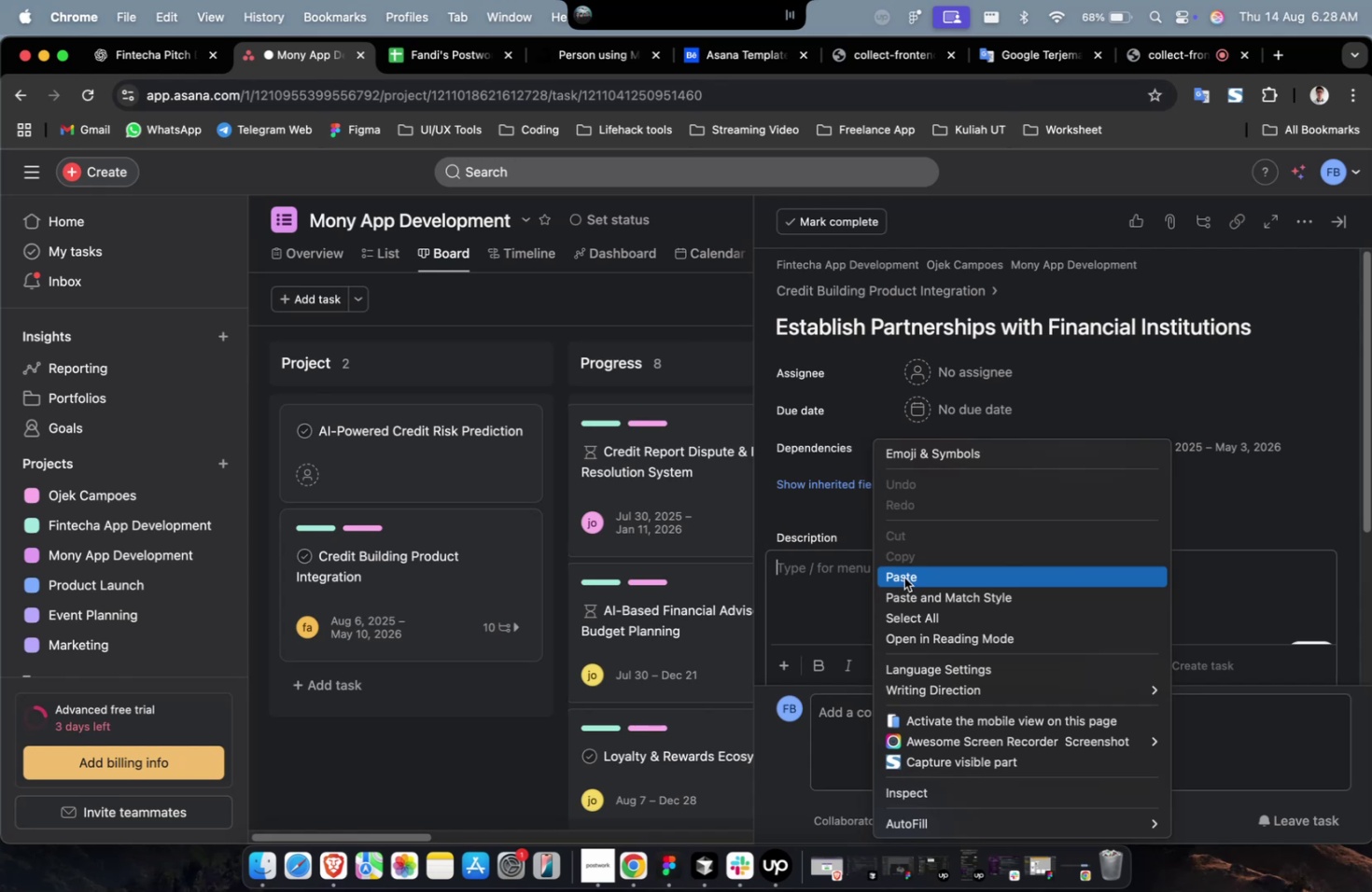 
left_click([903, 577])
 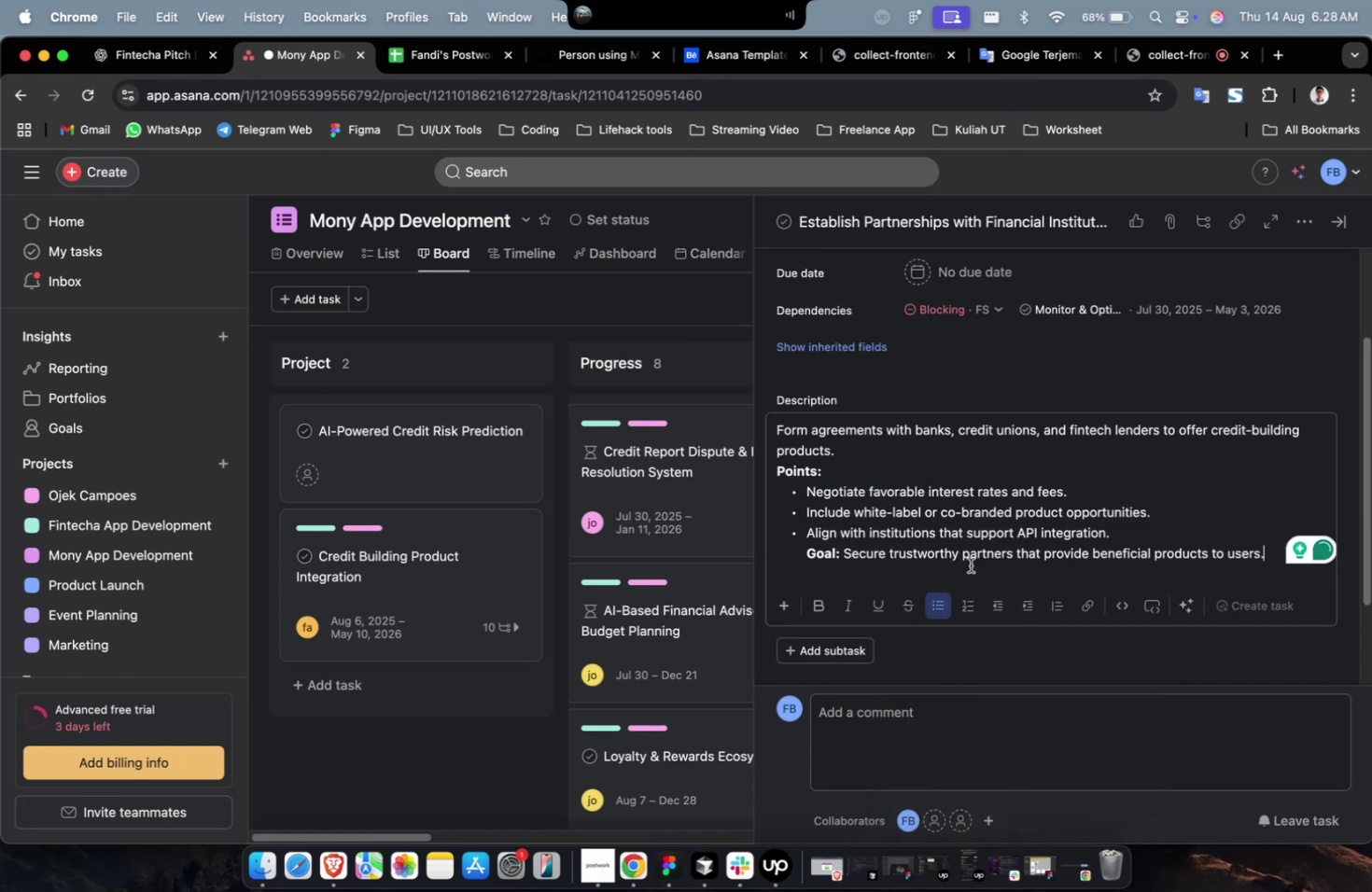 
scroll: coordinate [970, 564], scroll_direction: up, amount: 2.0
 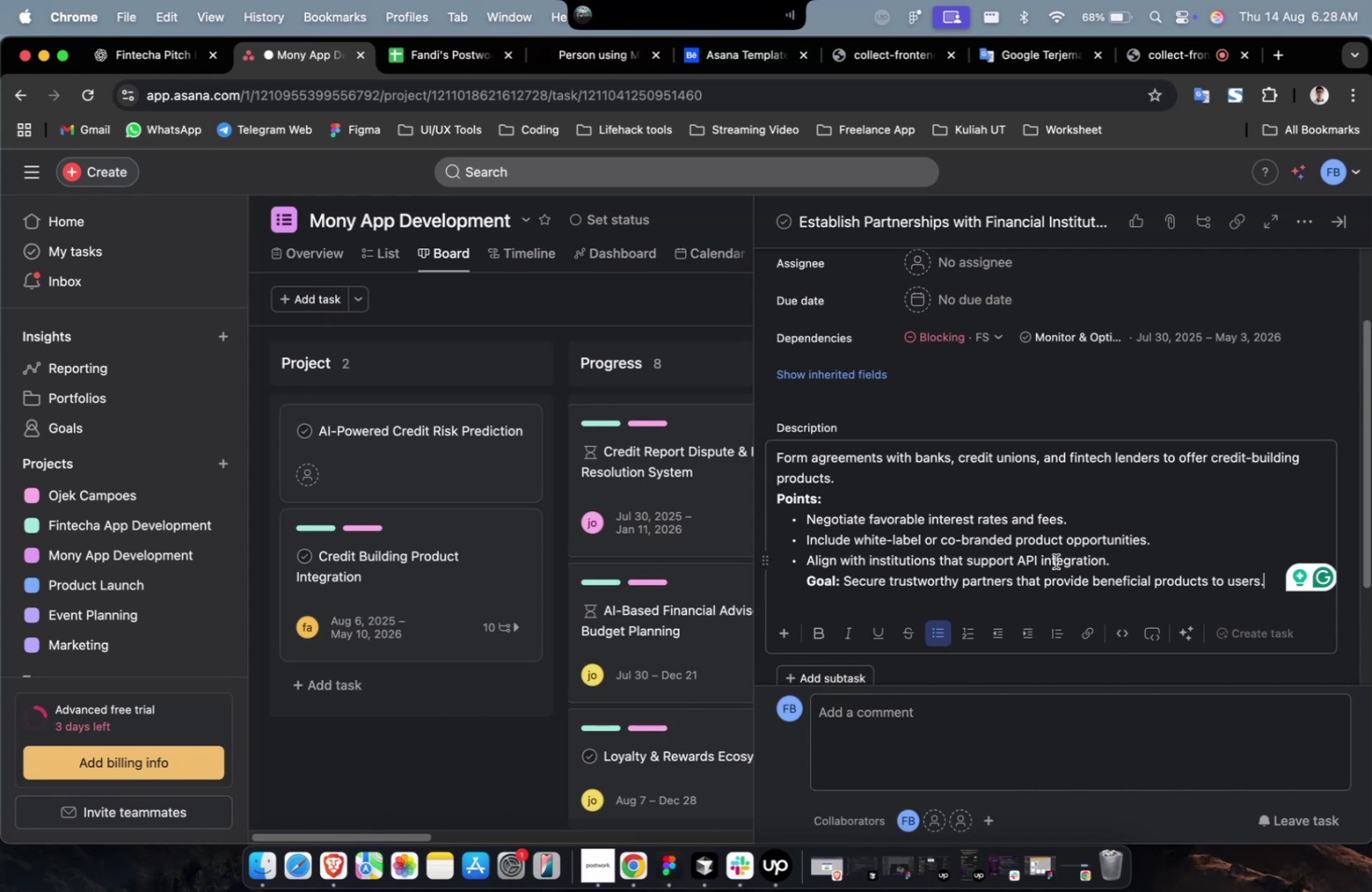 
wait(7.38)
 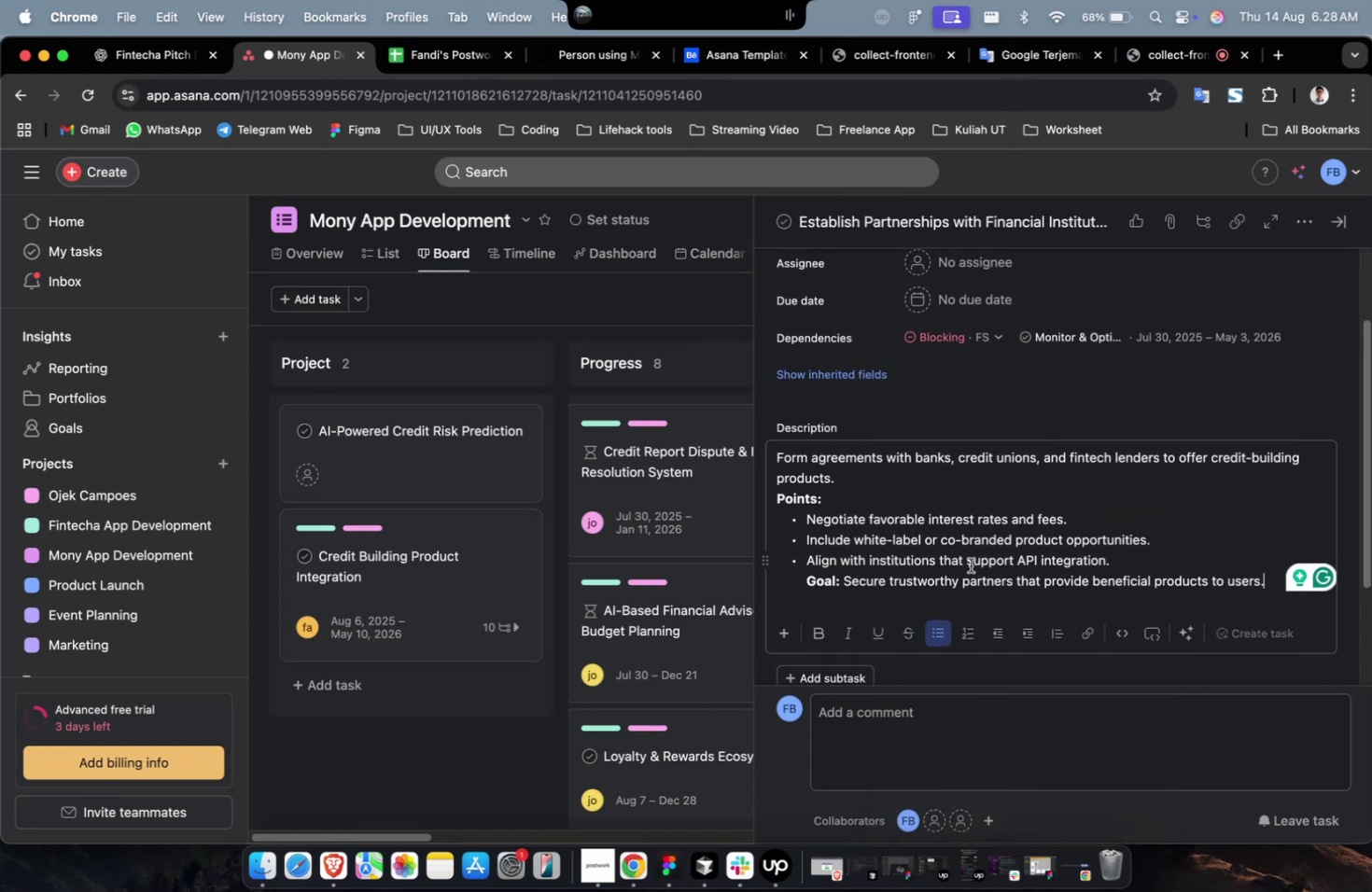 
scroll: coordinate [1153, 496], scroll_direction: up, amount: 4.0
 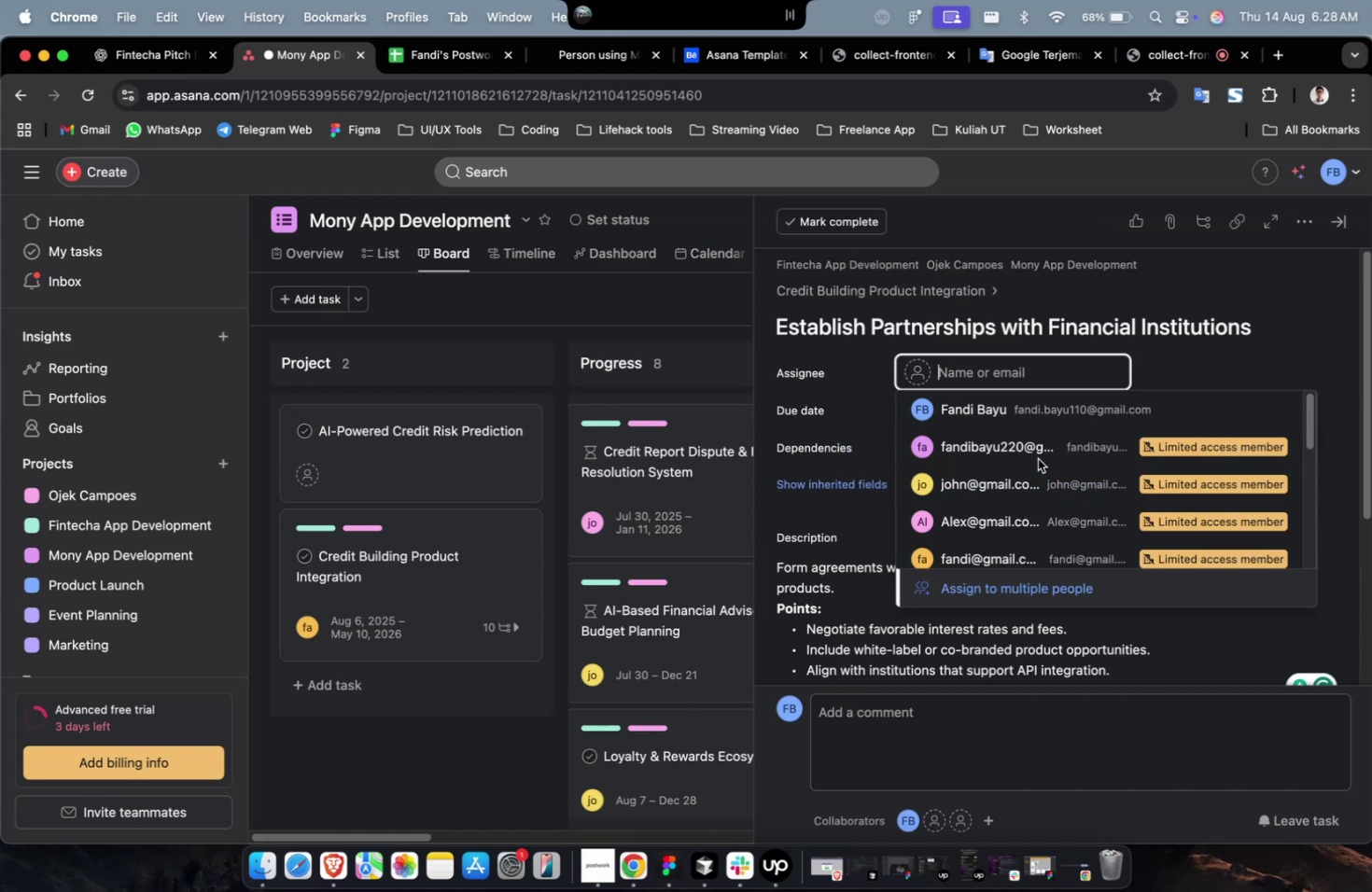 
left_click([1034, 467])
 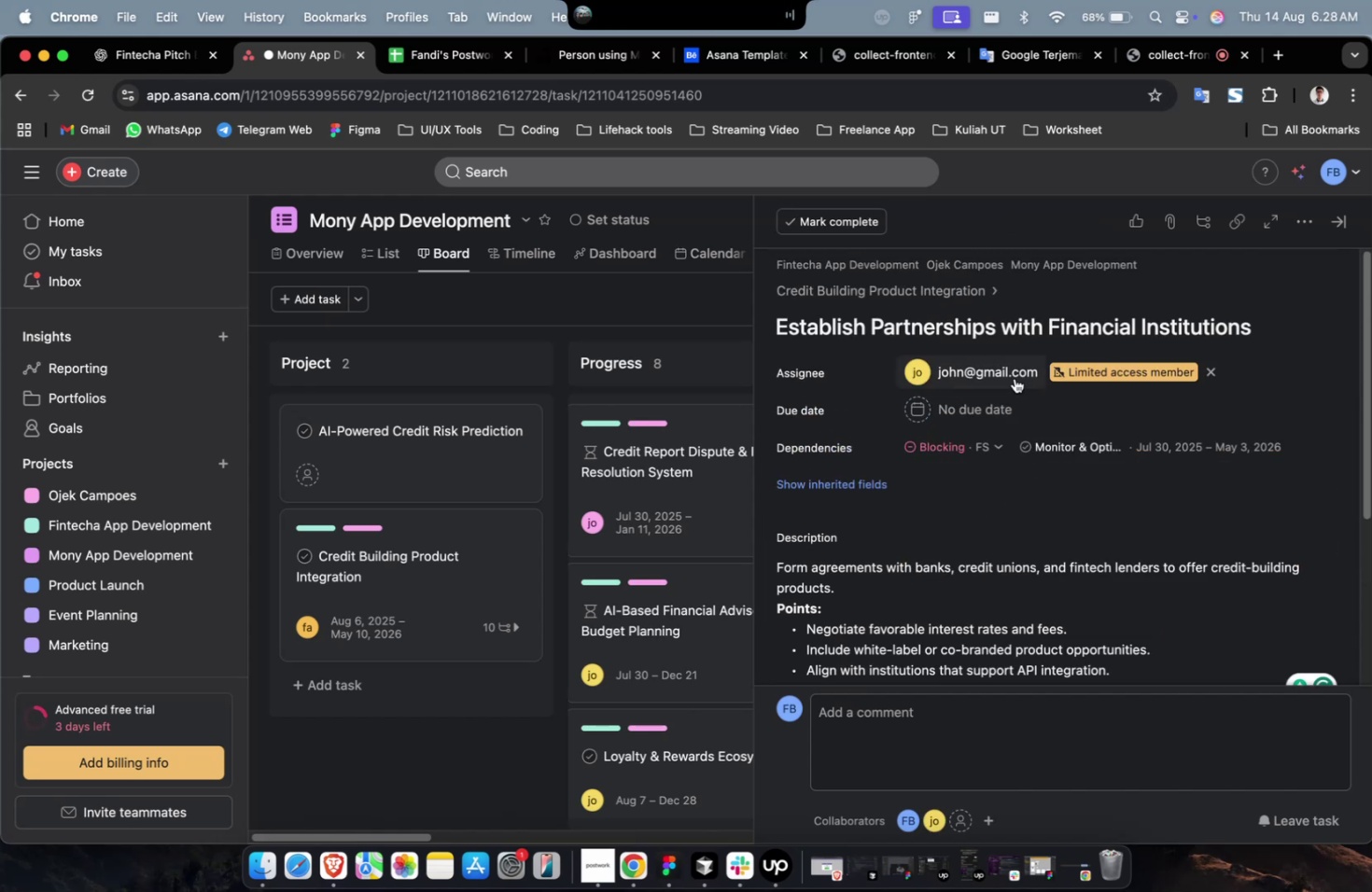 
double_click([1014, 377])
 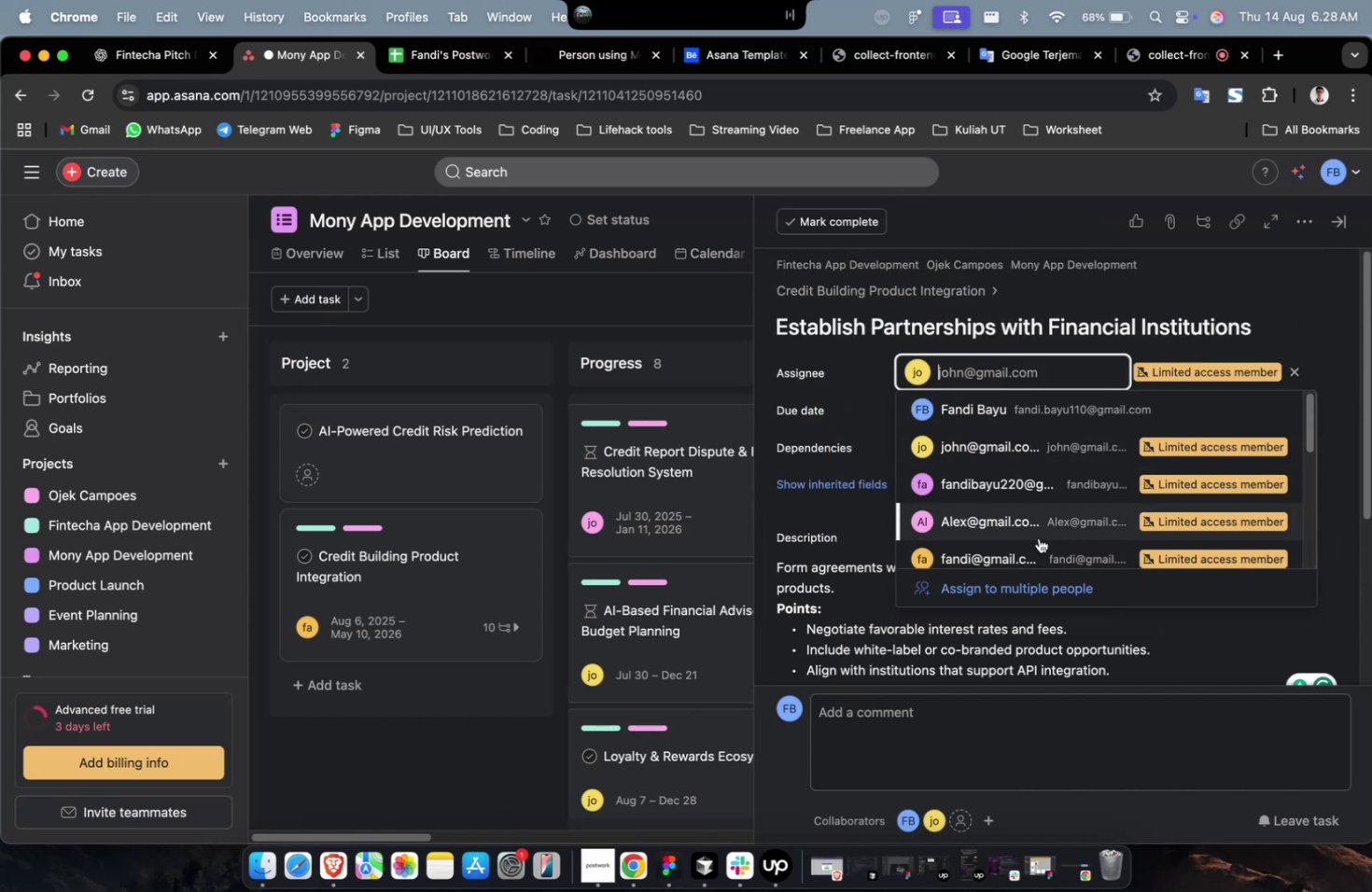 
triple_click([1038, 537])
 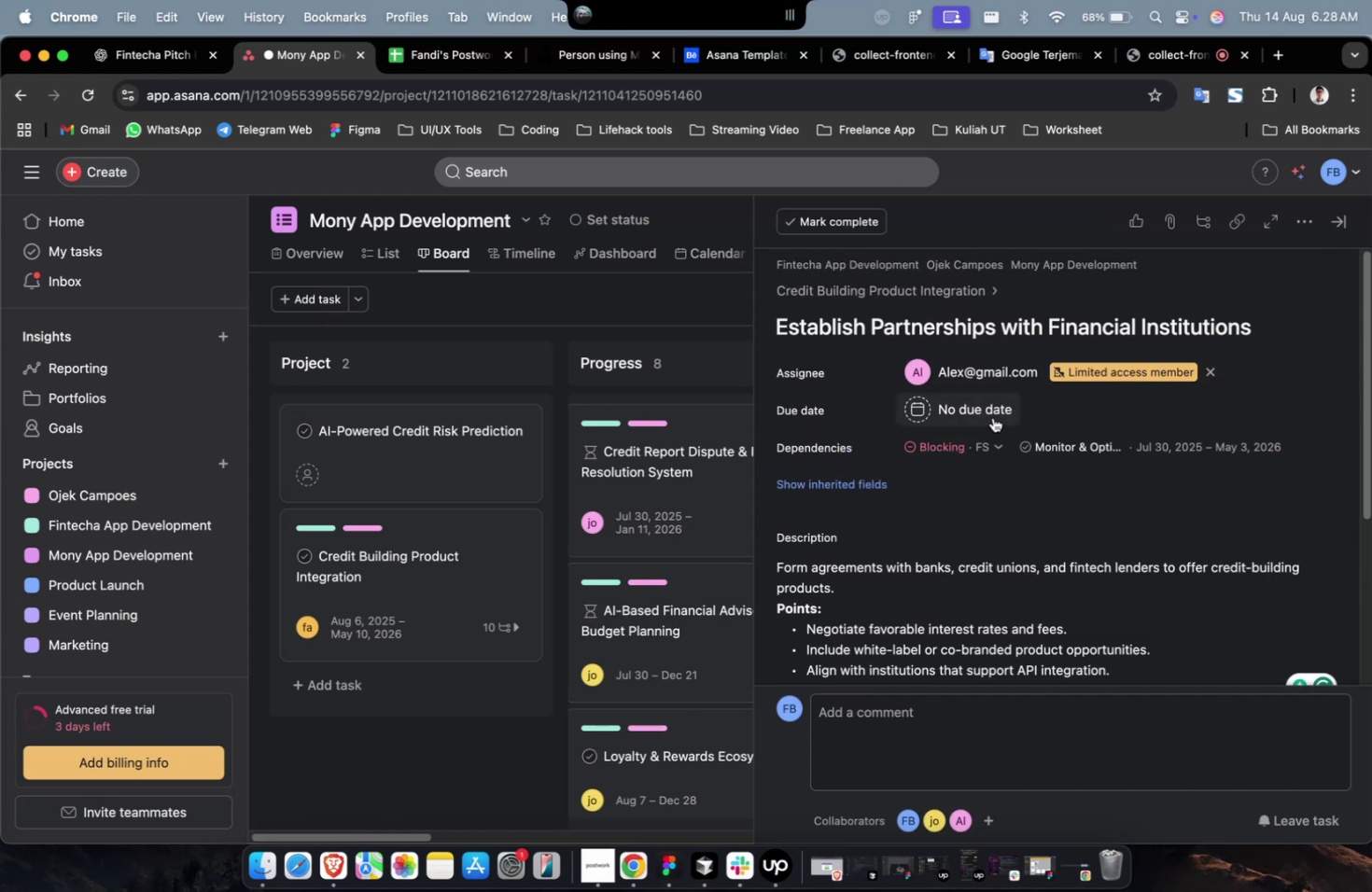 
left_click([990, 411])
 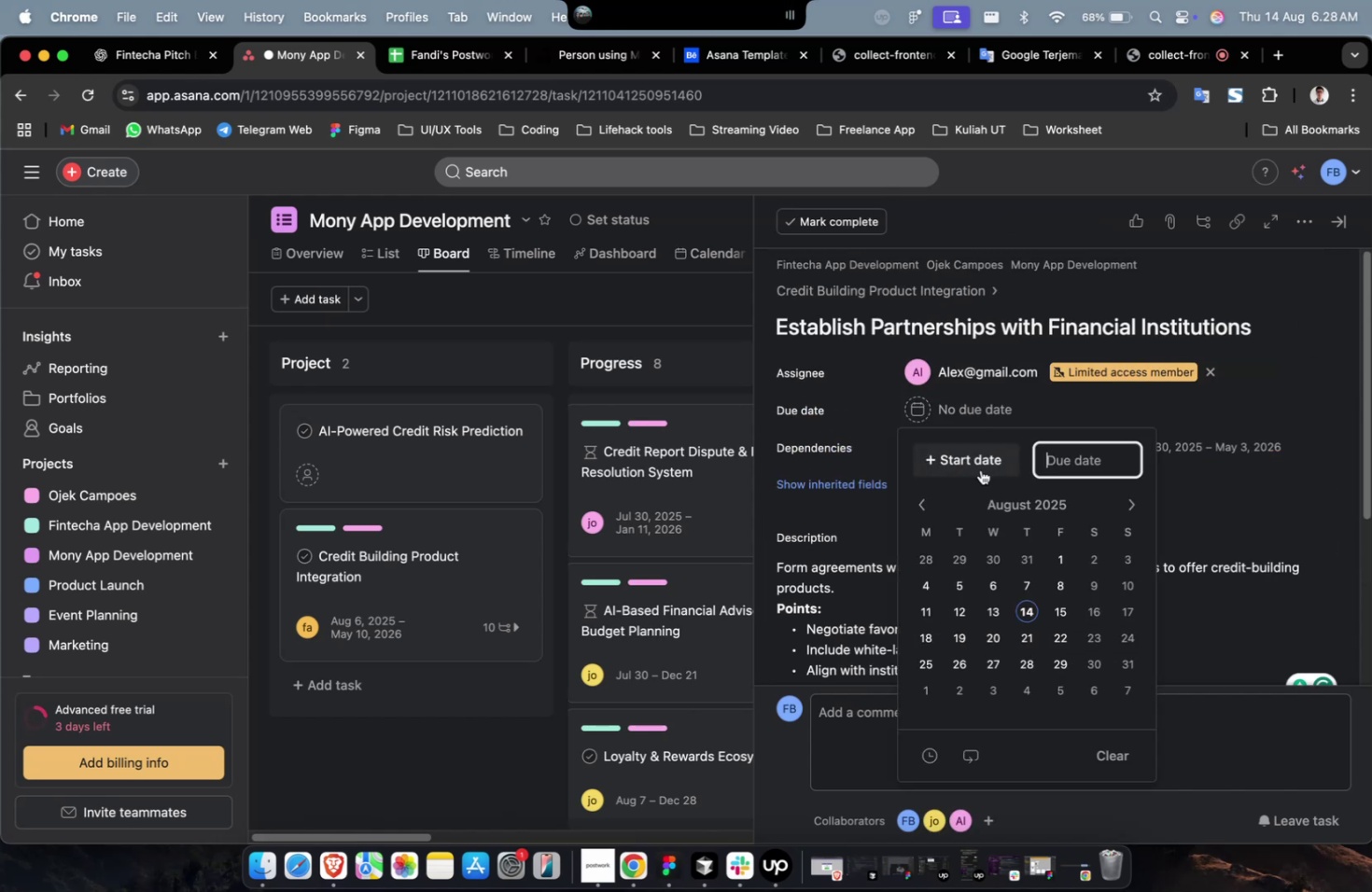 
double_click([978, 463])
 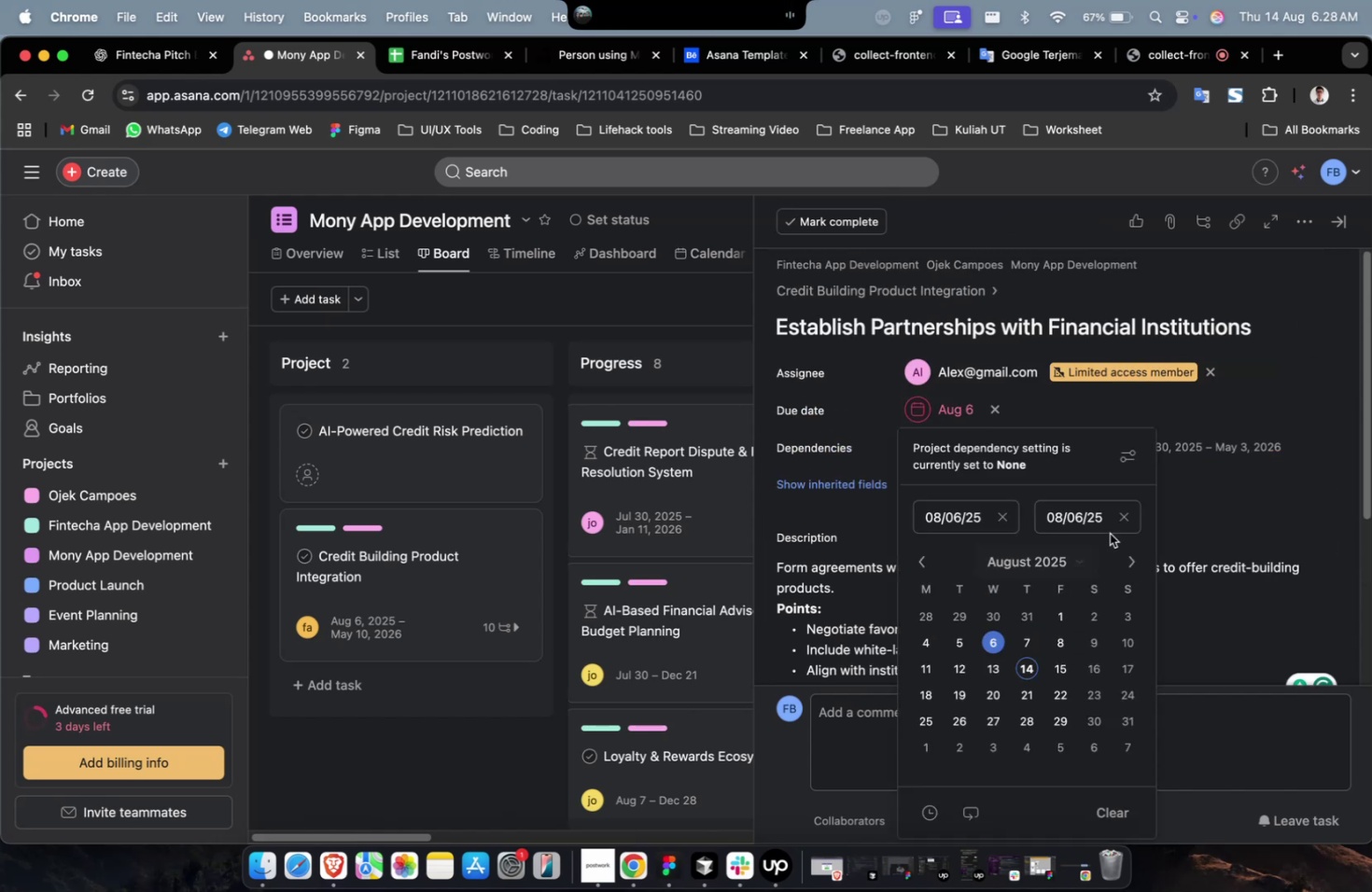 
double_click([1126, 560])
 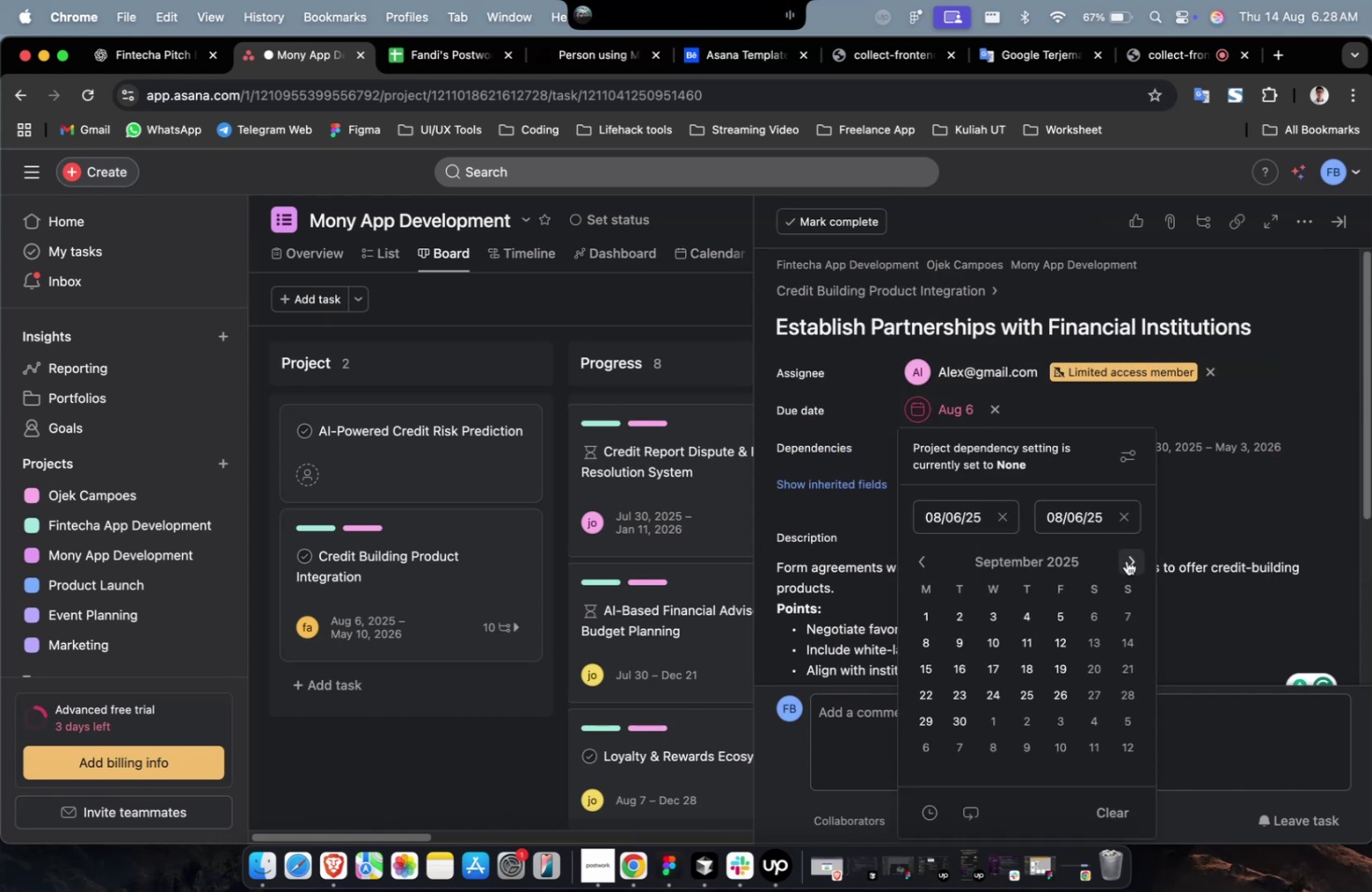 
triple_click([1126, 560])
 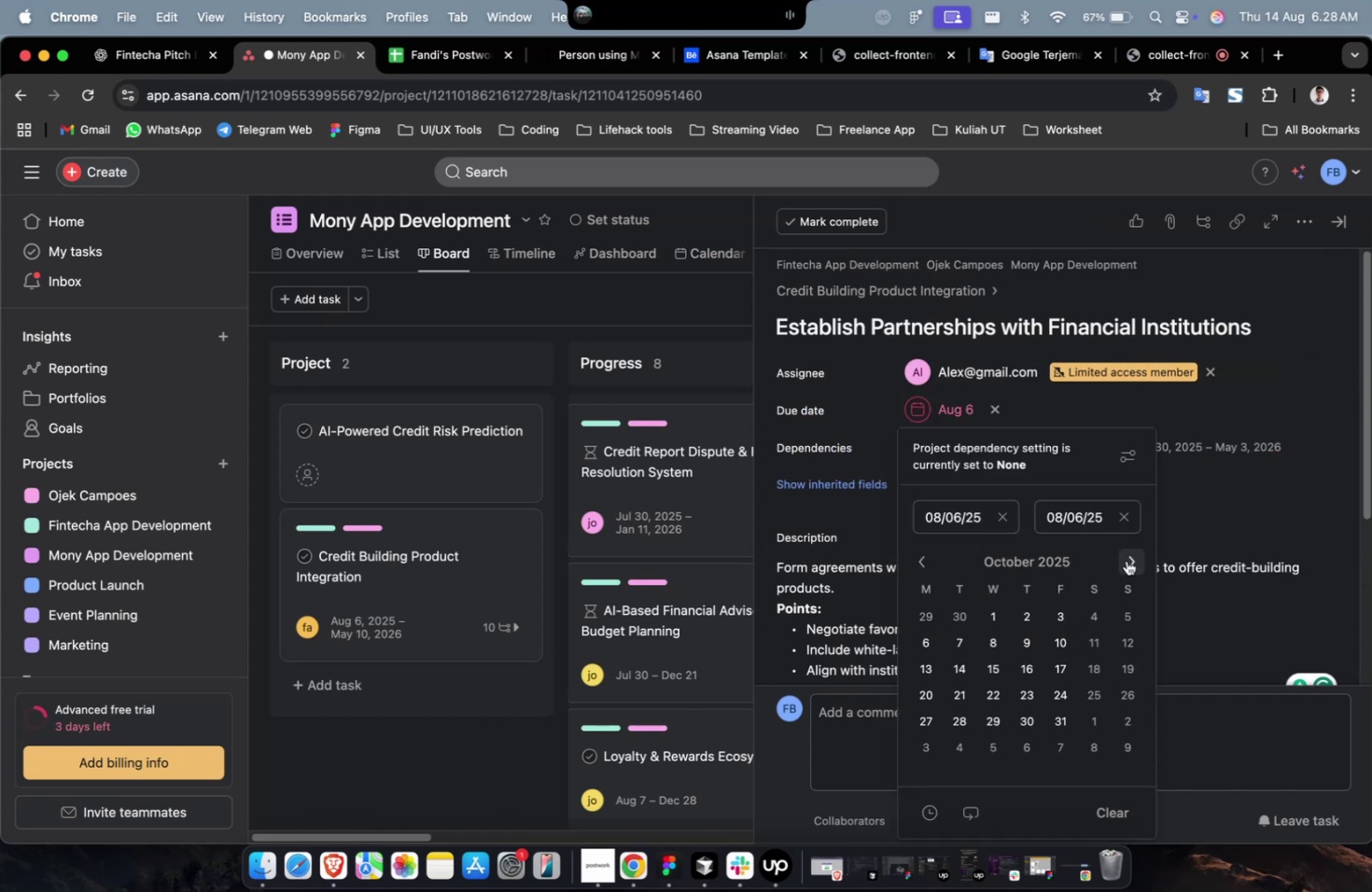 
triple_click([1126, 560])
 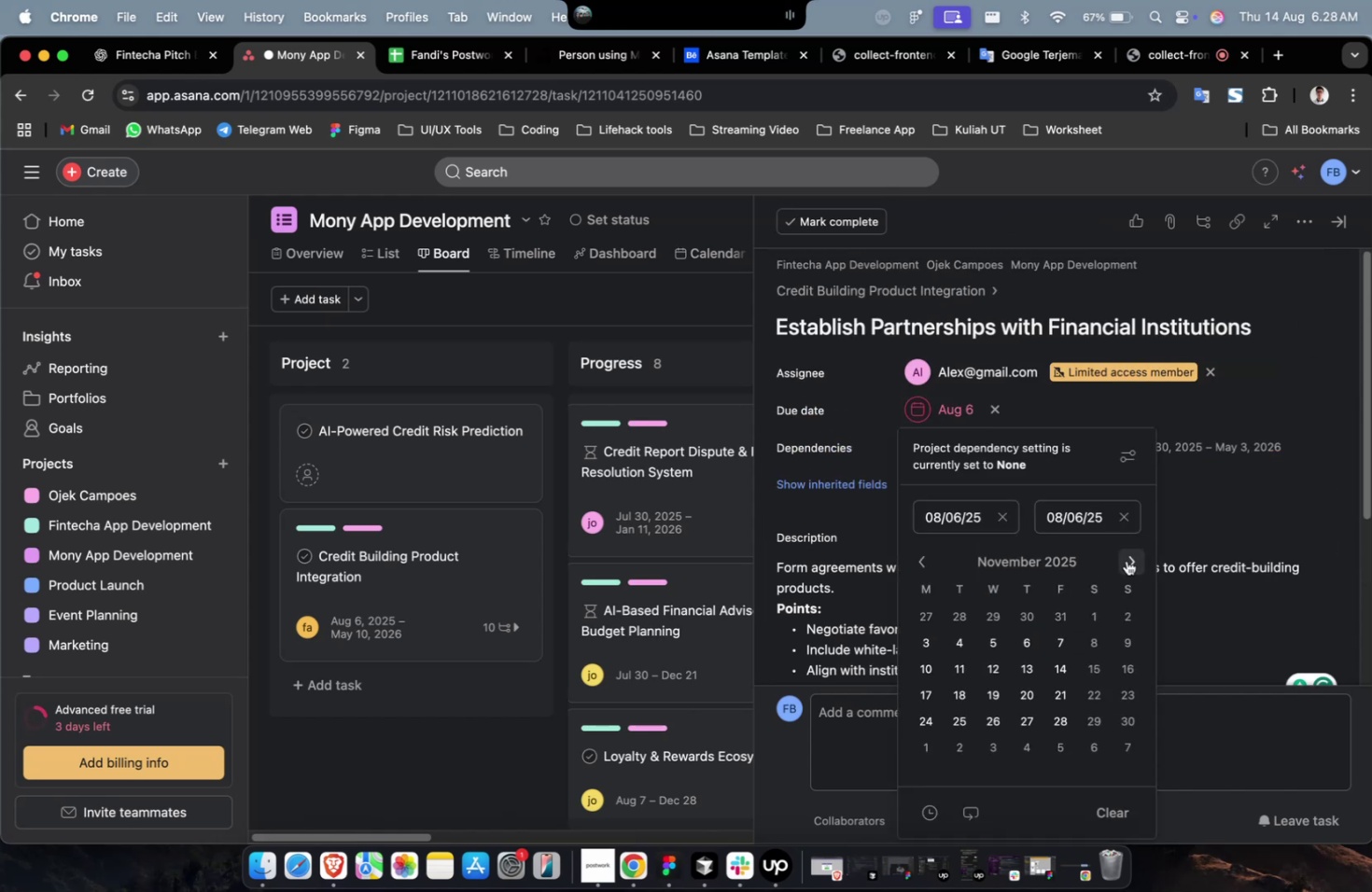 
triple_click([1126, 560])
 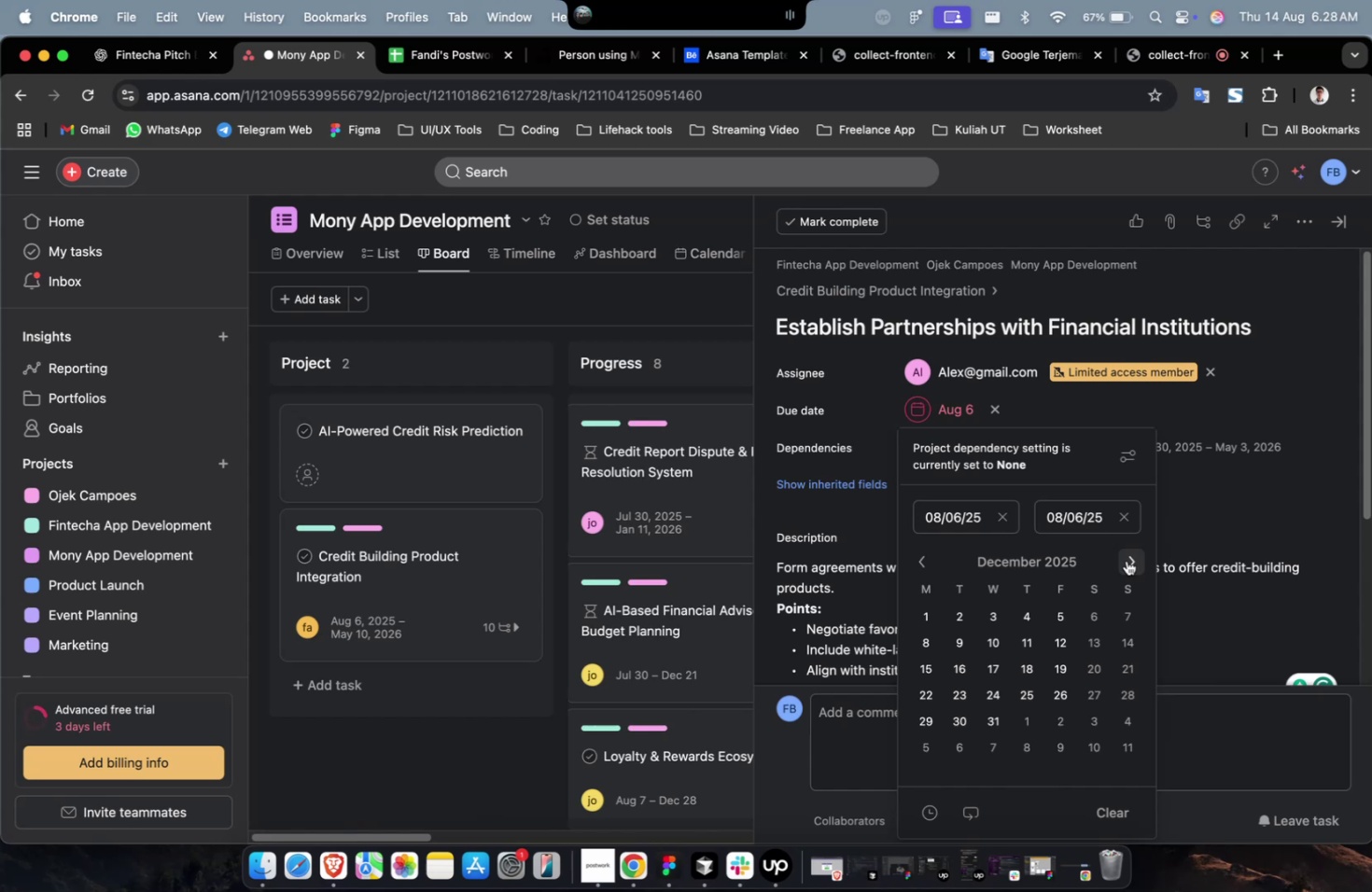 
triple_click([1126, 560])
 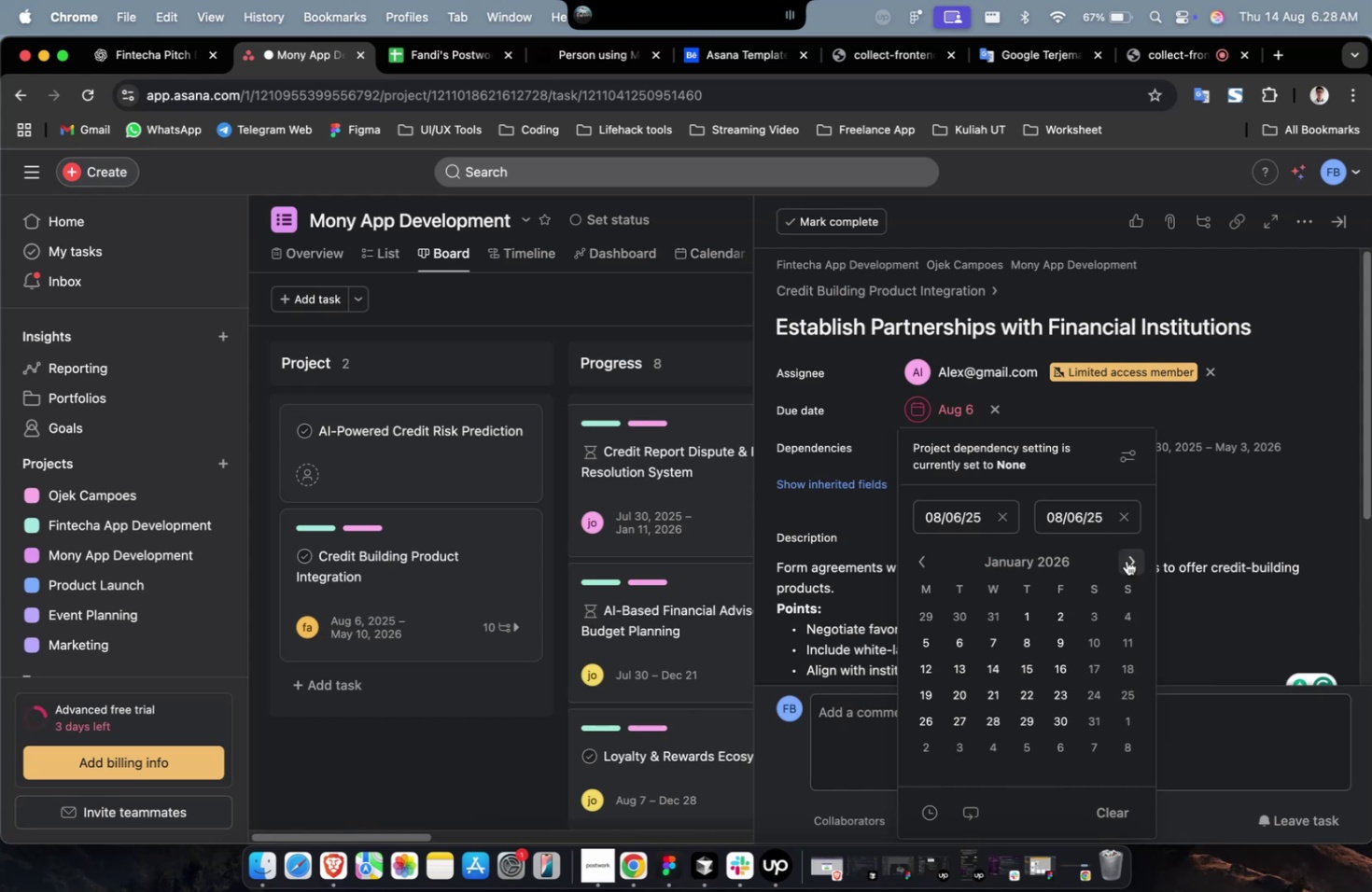 
triple_click([1126, 560])
 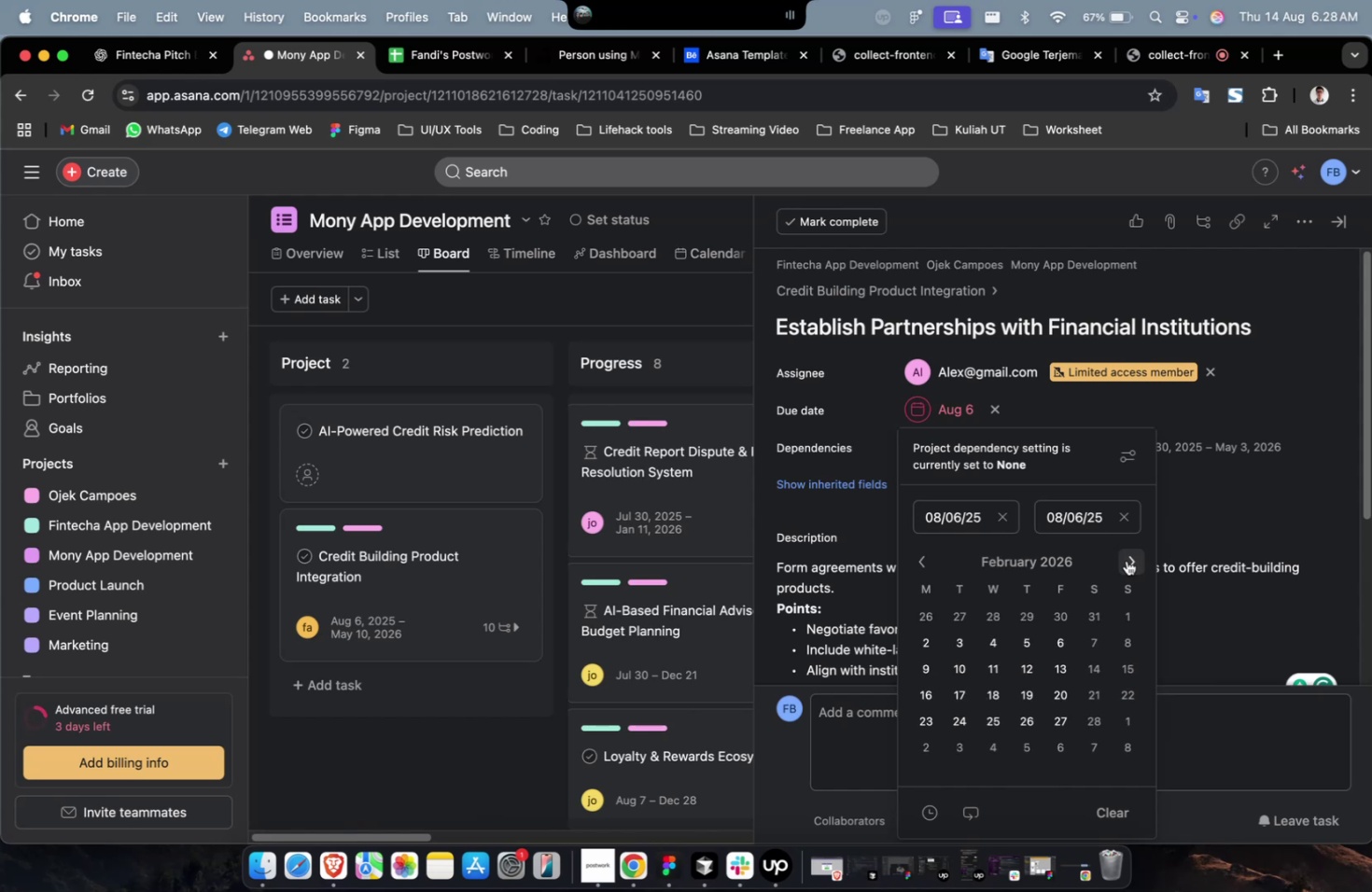 
triple_click([1126, 560])
 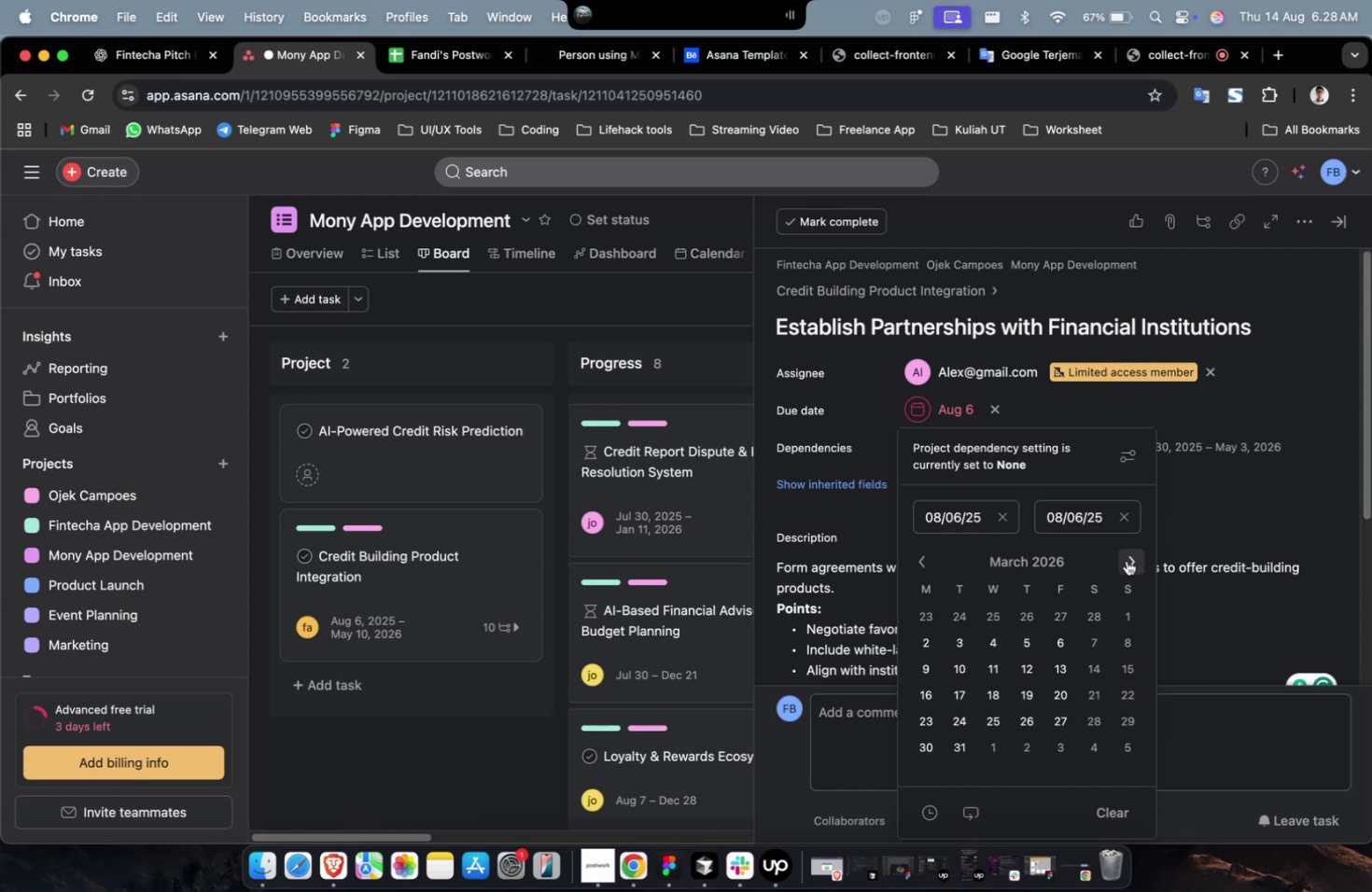 
triple_click([1126, 560])
 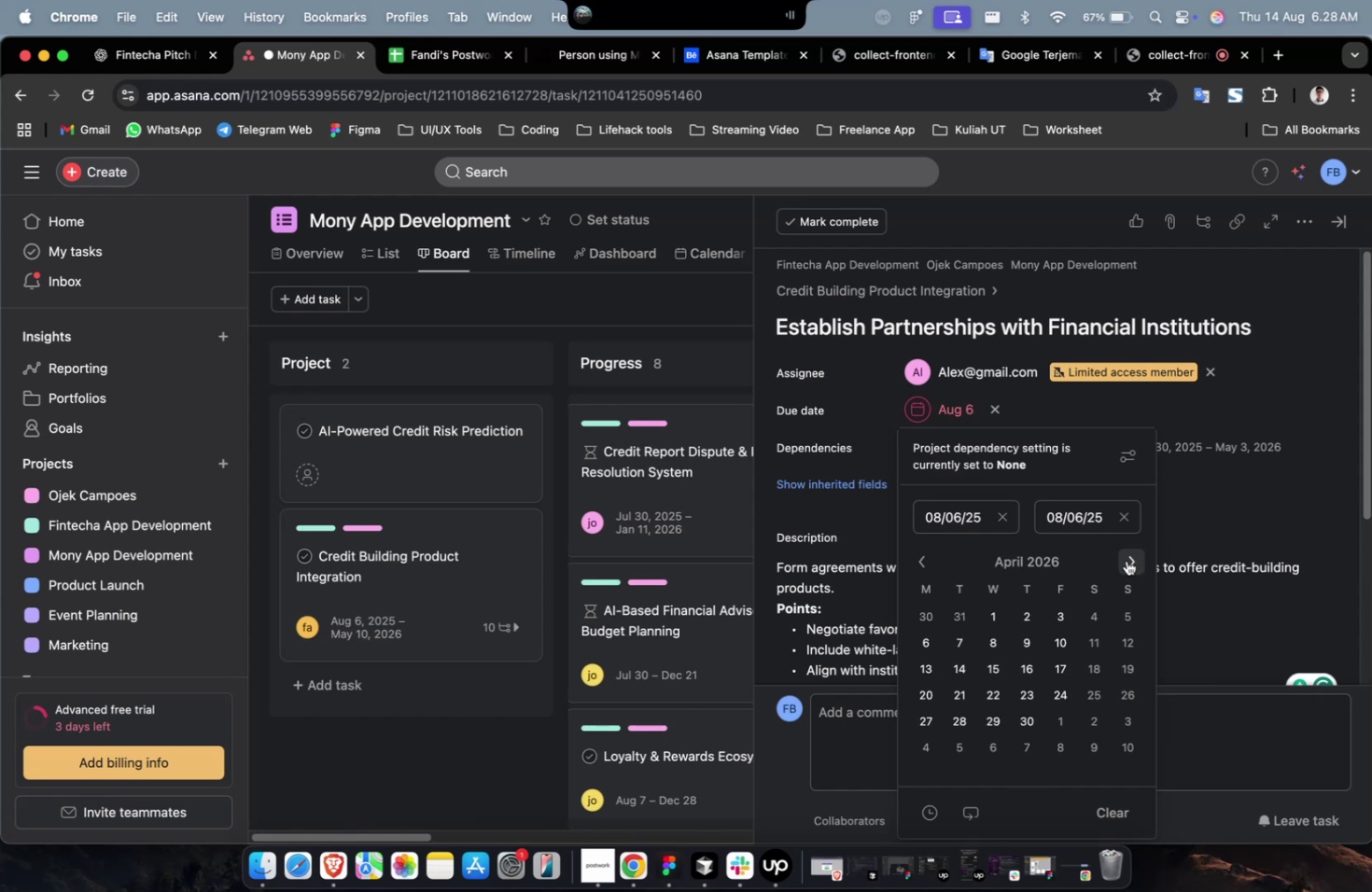 
triple_click([1126, 560])
 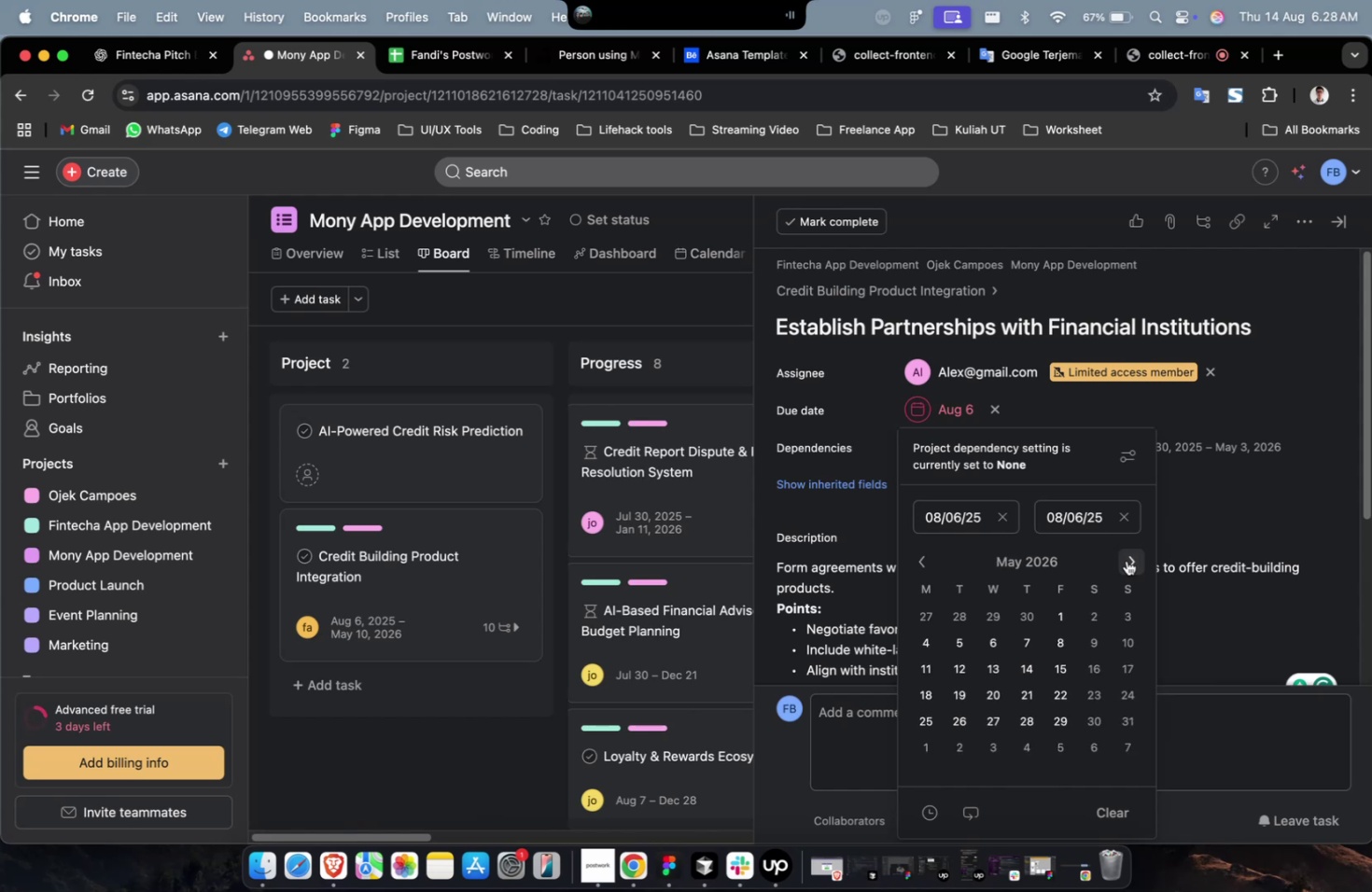 
triple_click([1126, 560])
 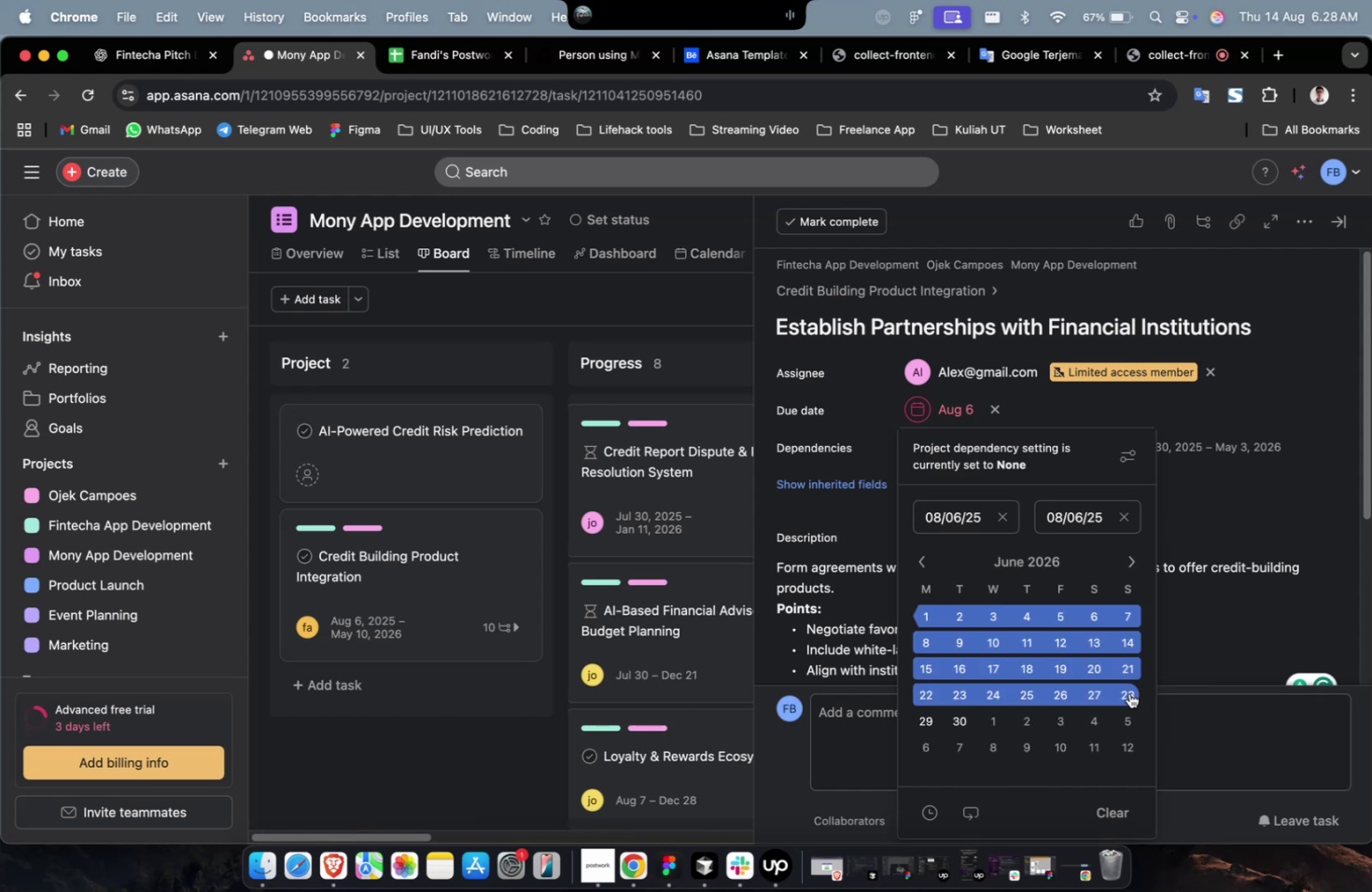 
triple_click([1128, 692])
 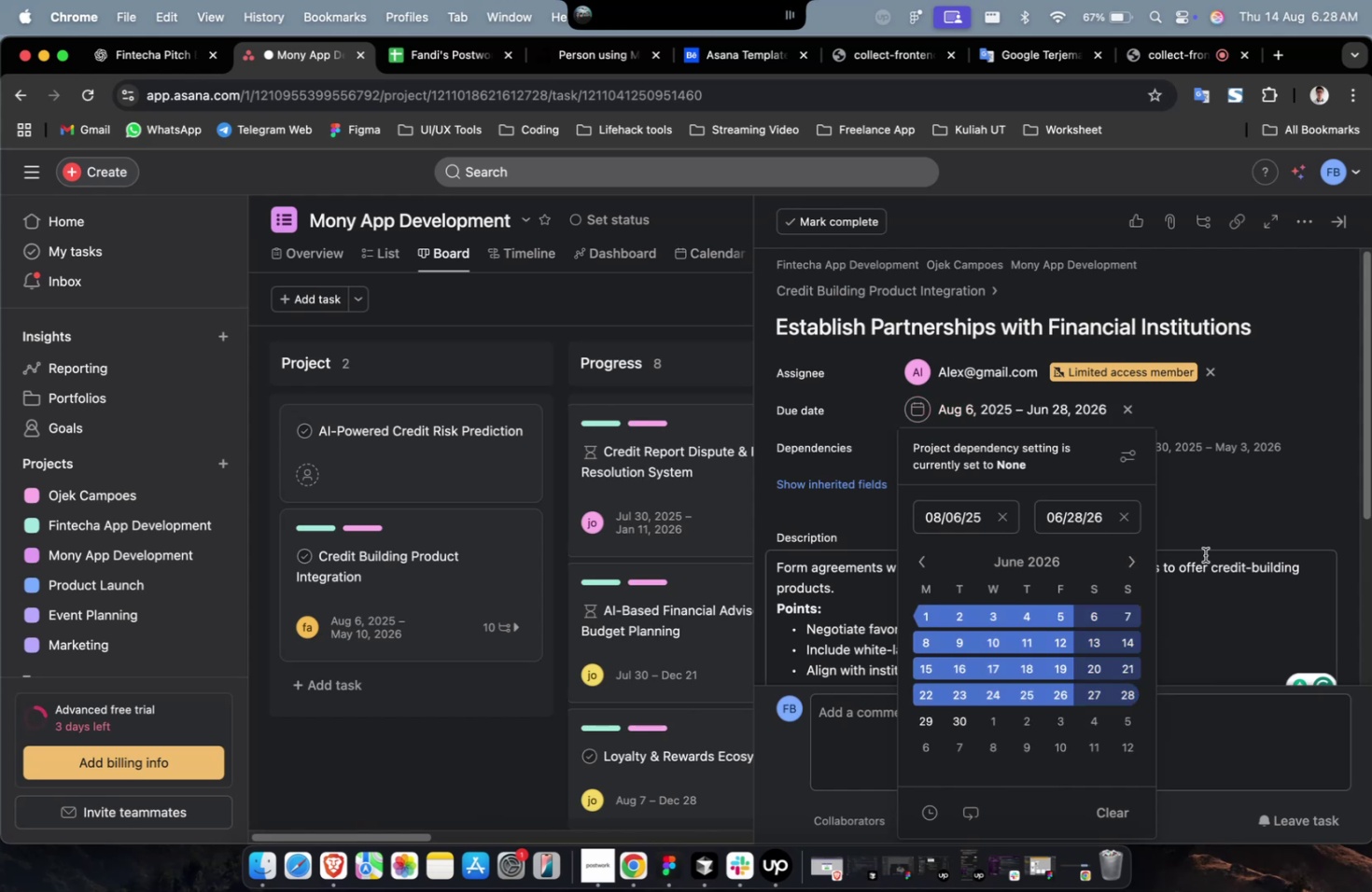 
triple_click([1205, 518])
 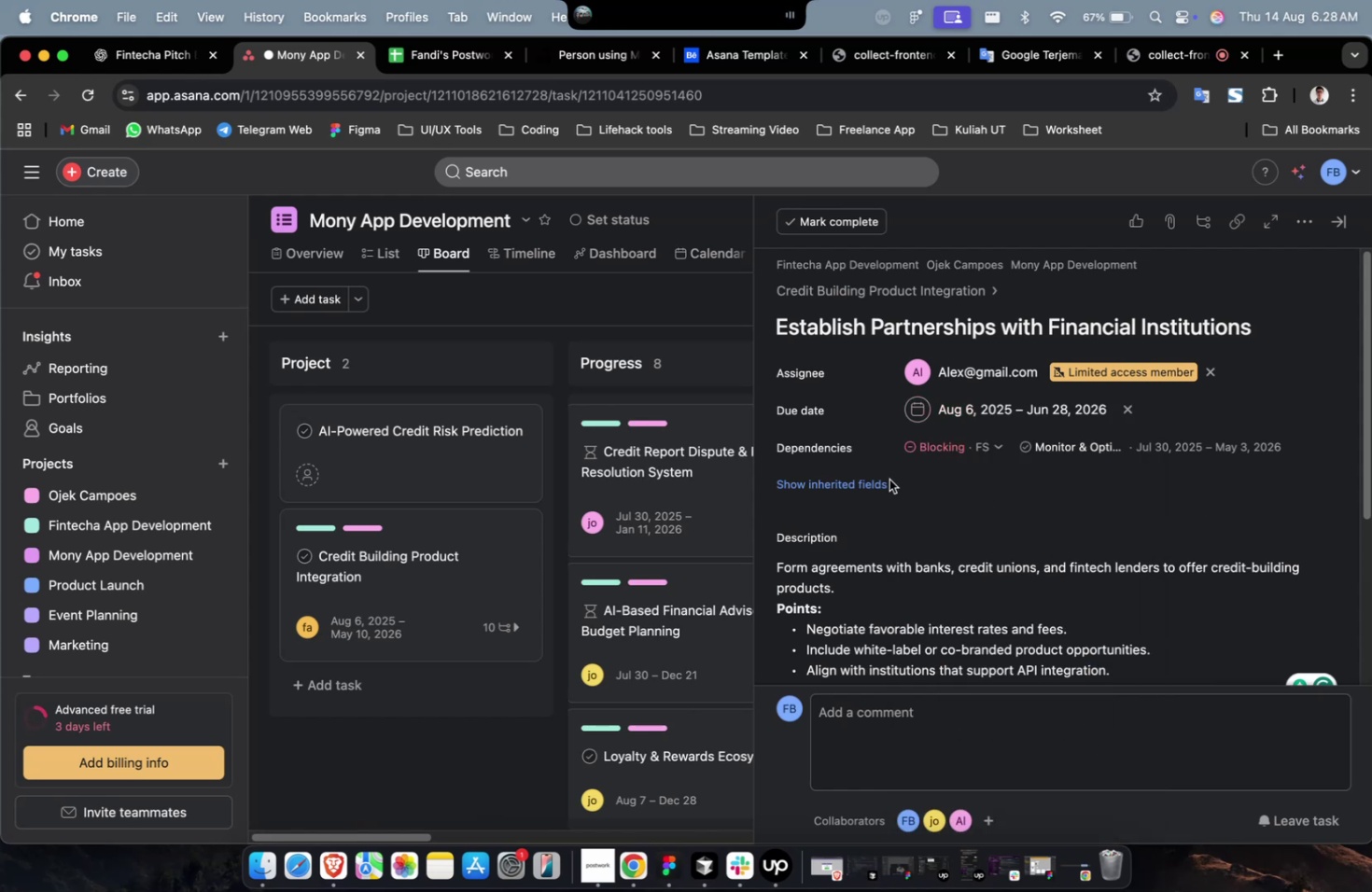 
left_click([884, 481])
 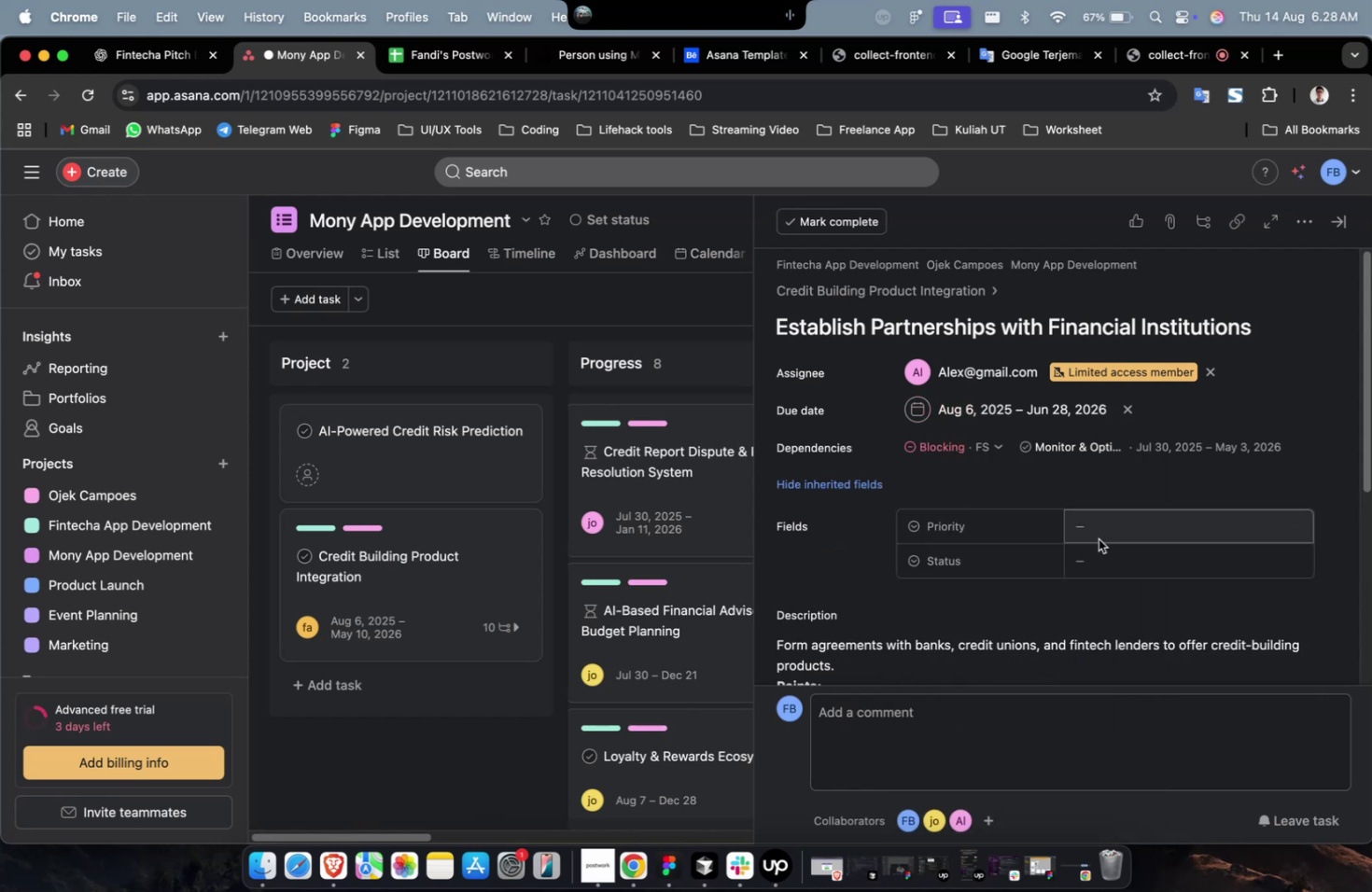 
double_click([1109, 536])
 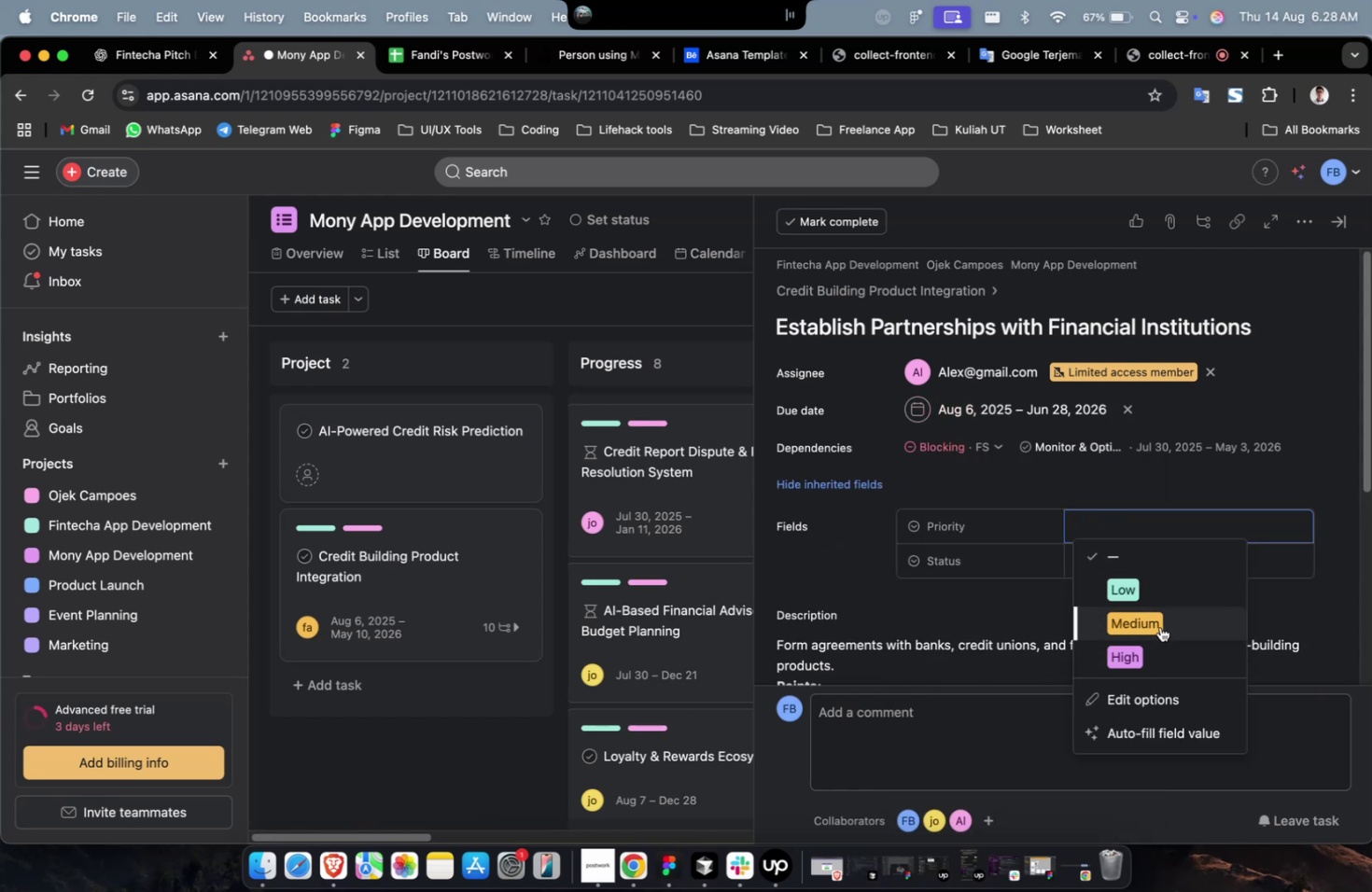 
double_click([1155, 574])
 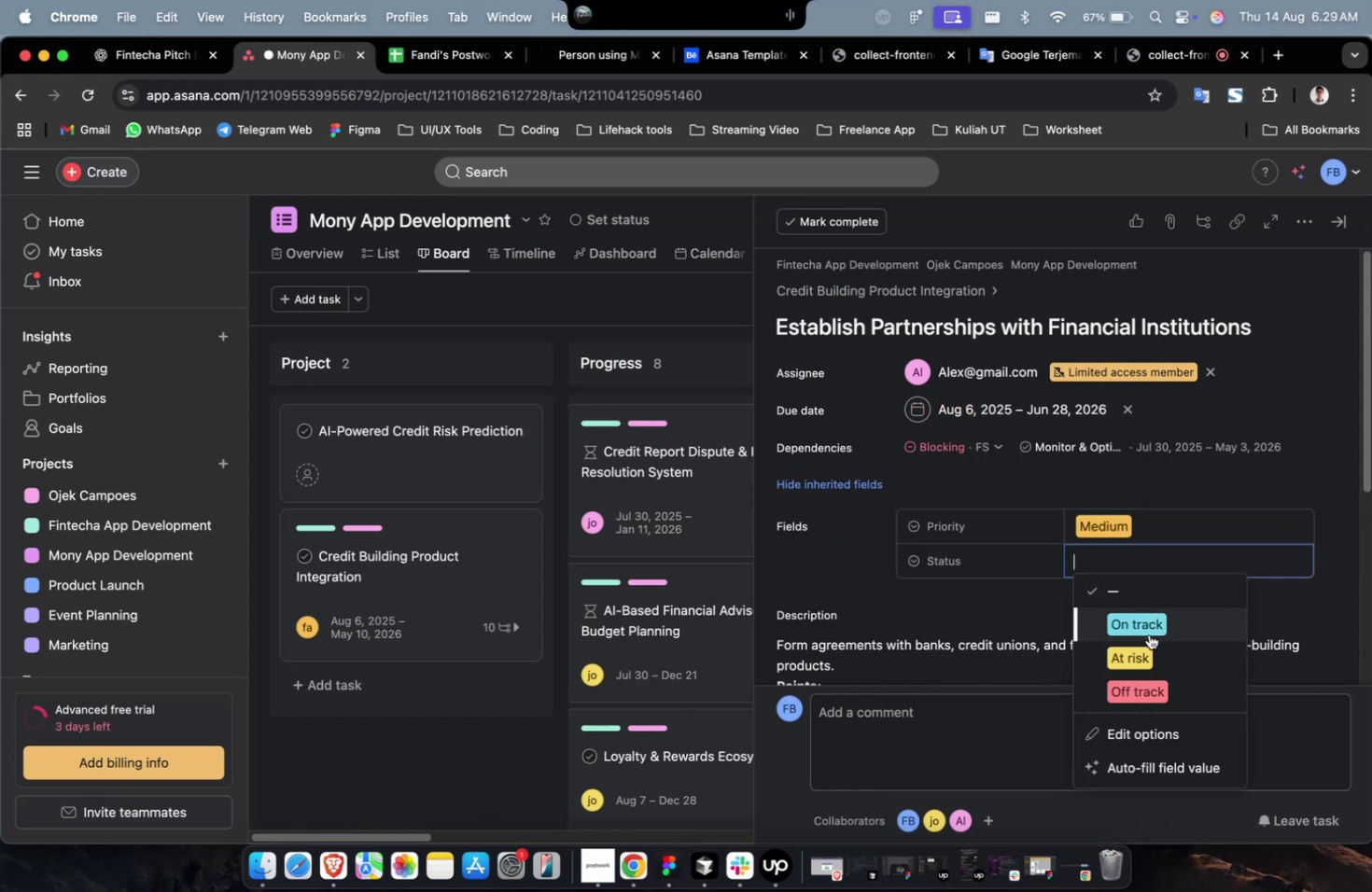 
triple_click([1144, 648])
 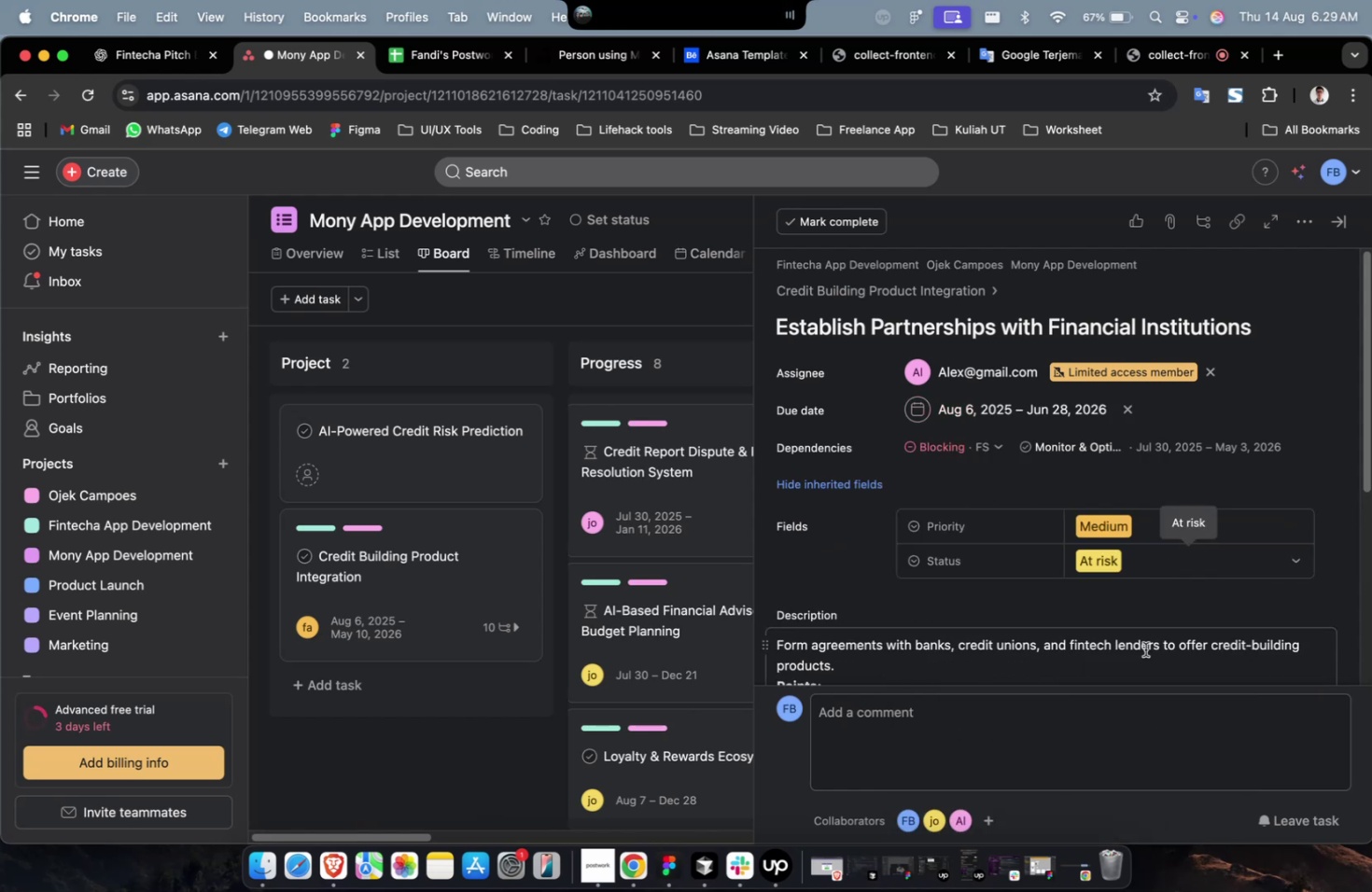 
scroll: coordinate [1144, 648], scroll_direction: down, amount: 4.0
 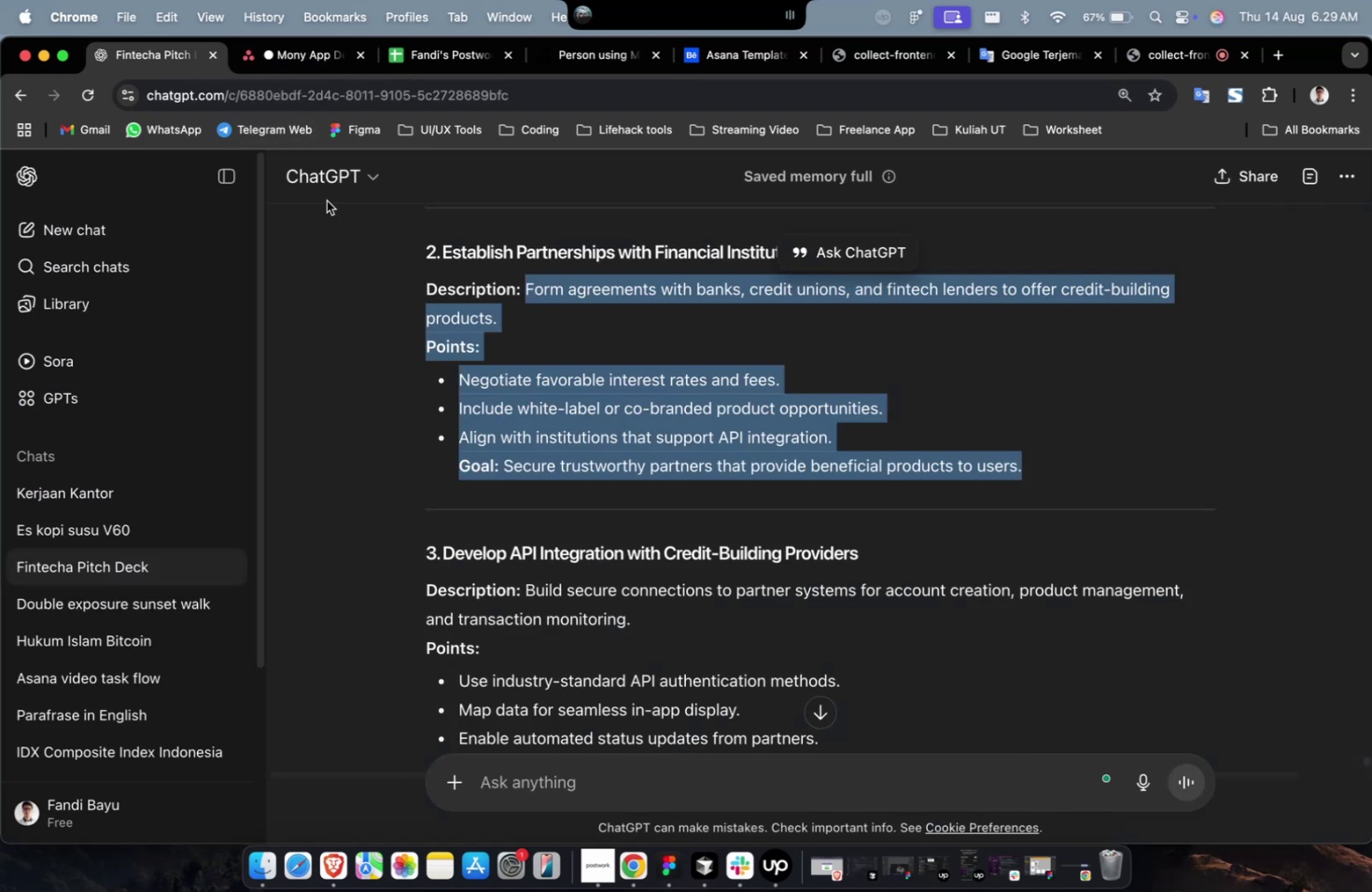 
scroll: coordinate [847, 437], scroll_direction: up, amount: 12.0
 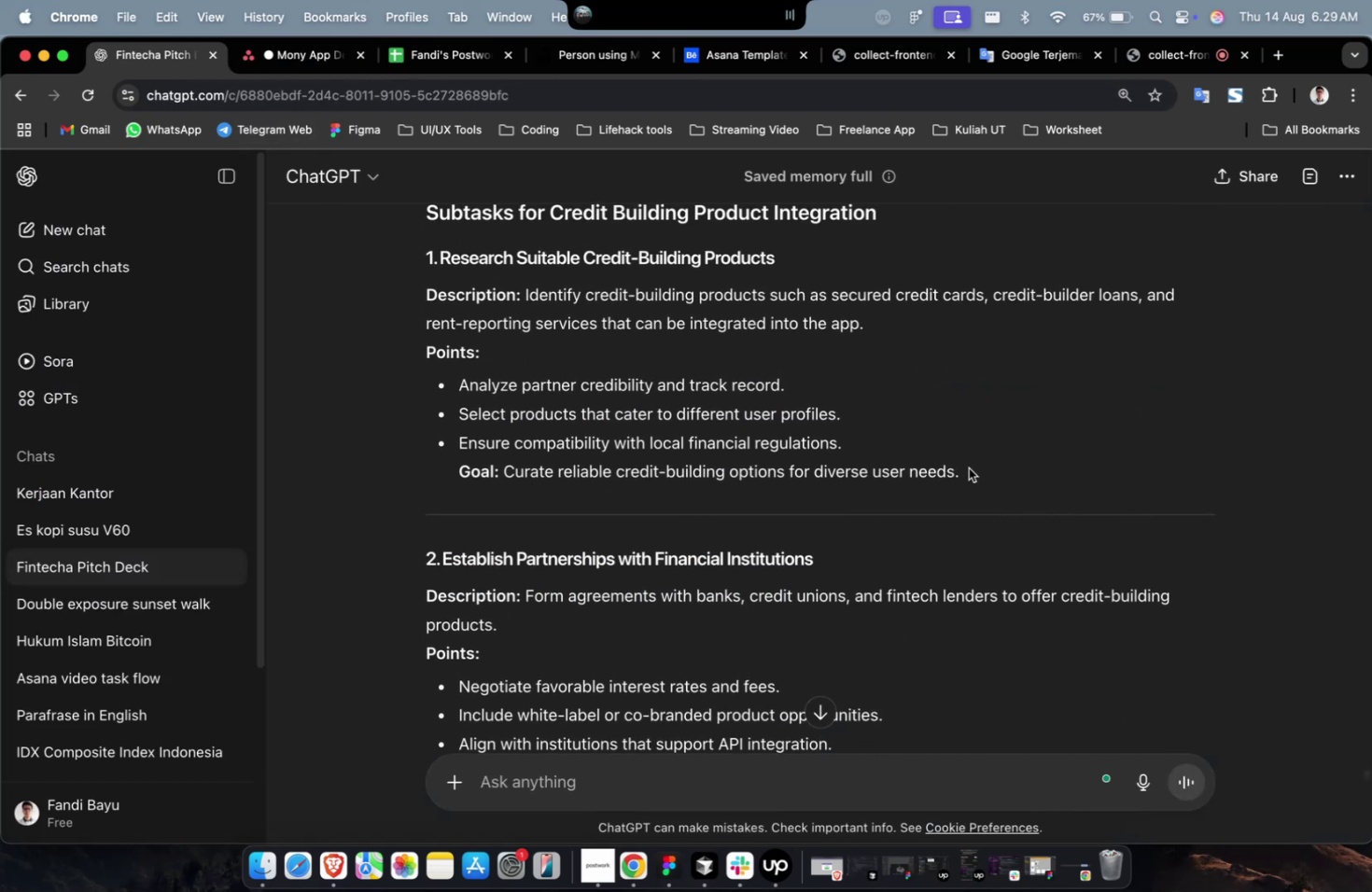 
left_click_drag(start_coordinate=[982, 479], to_coordinate=[525, 297])
 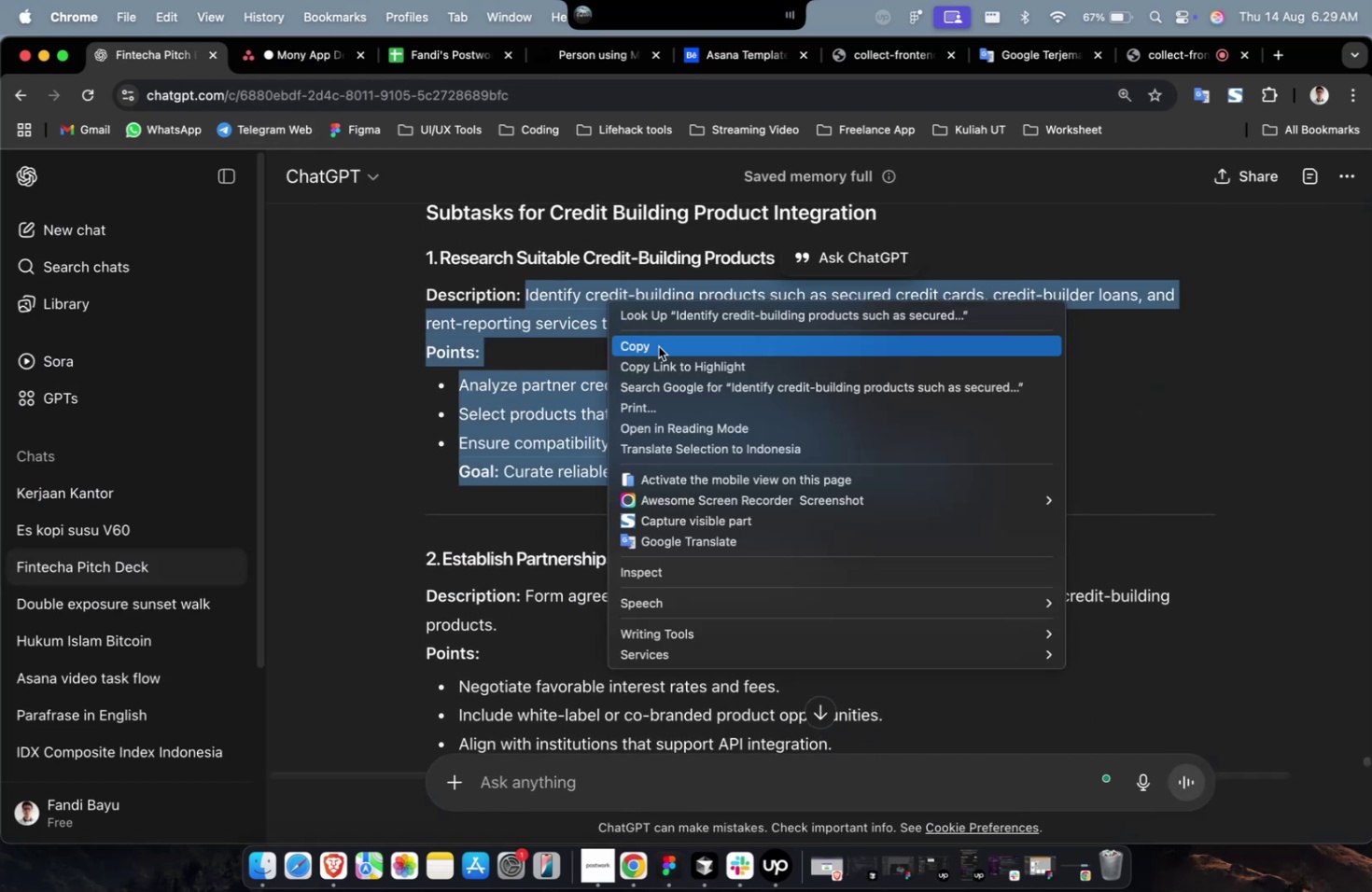 
left_click([658, 346])
 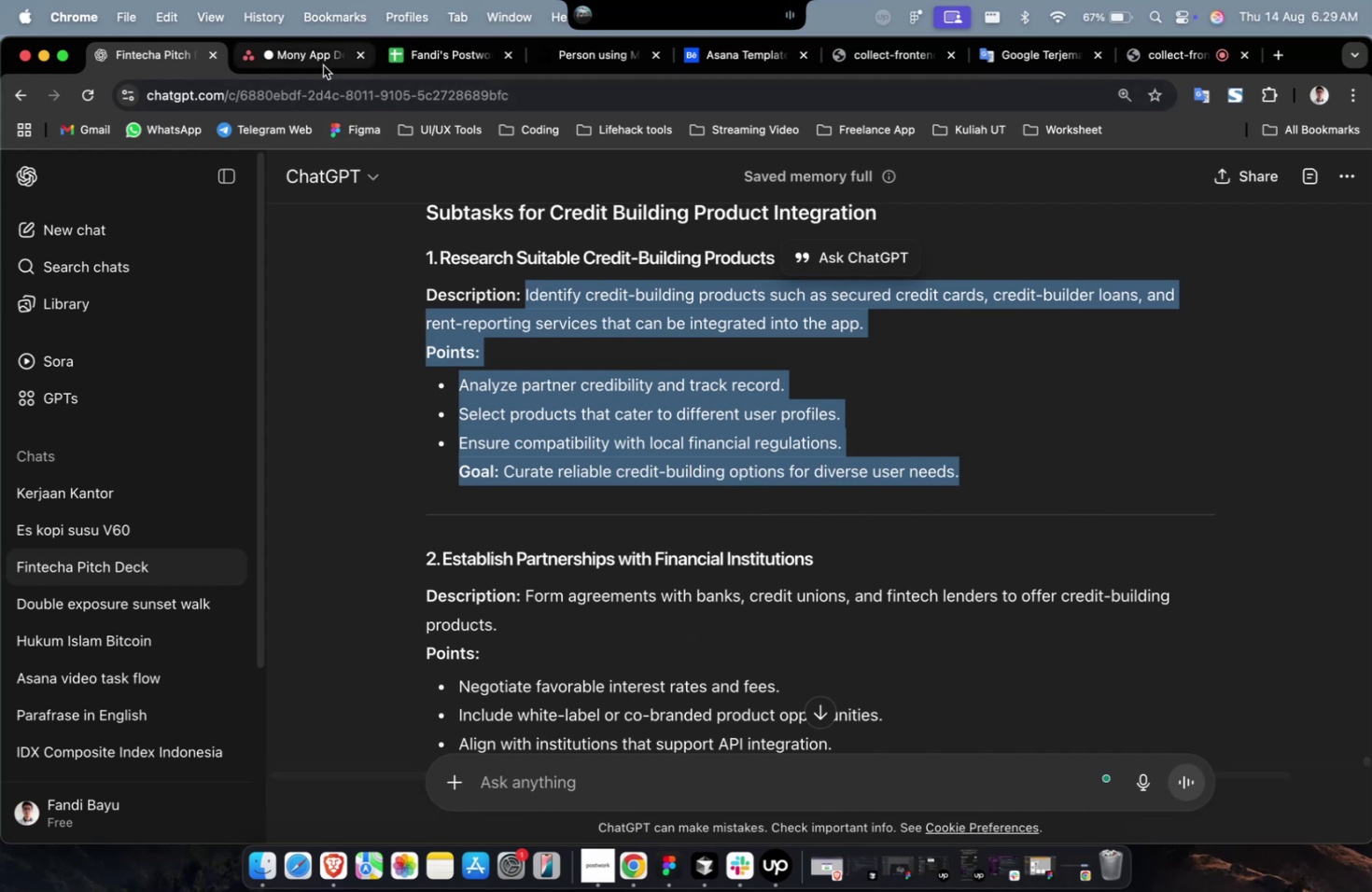 
left_click([315, 58])
 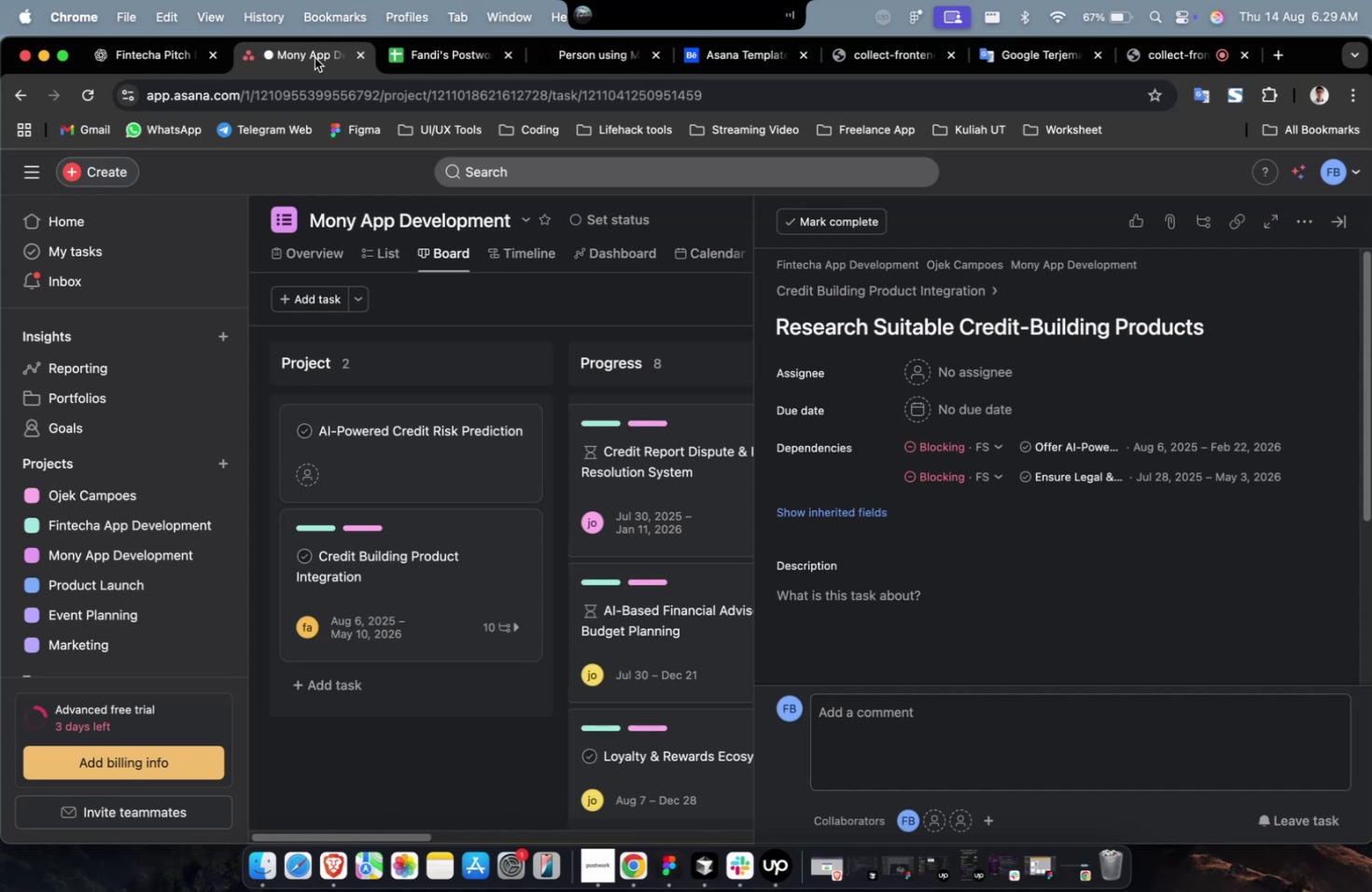 
wait(30.05)
 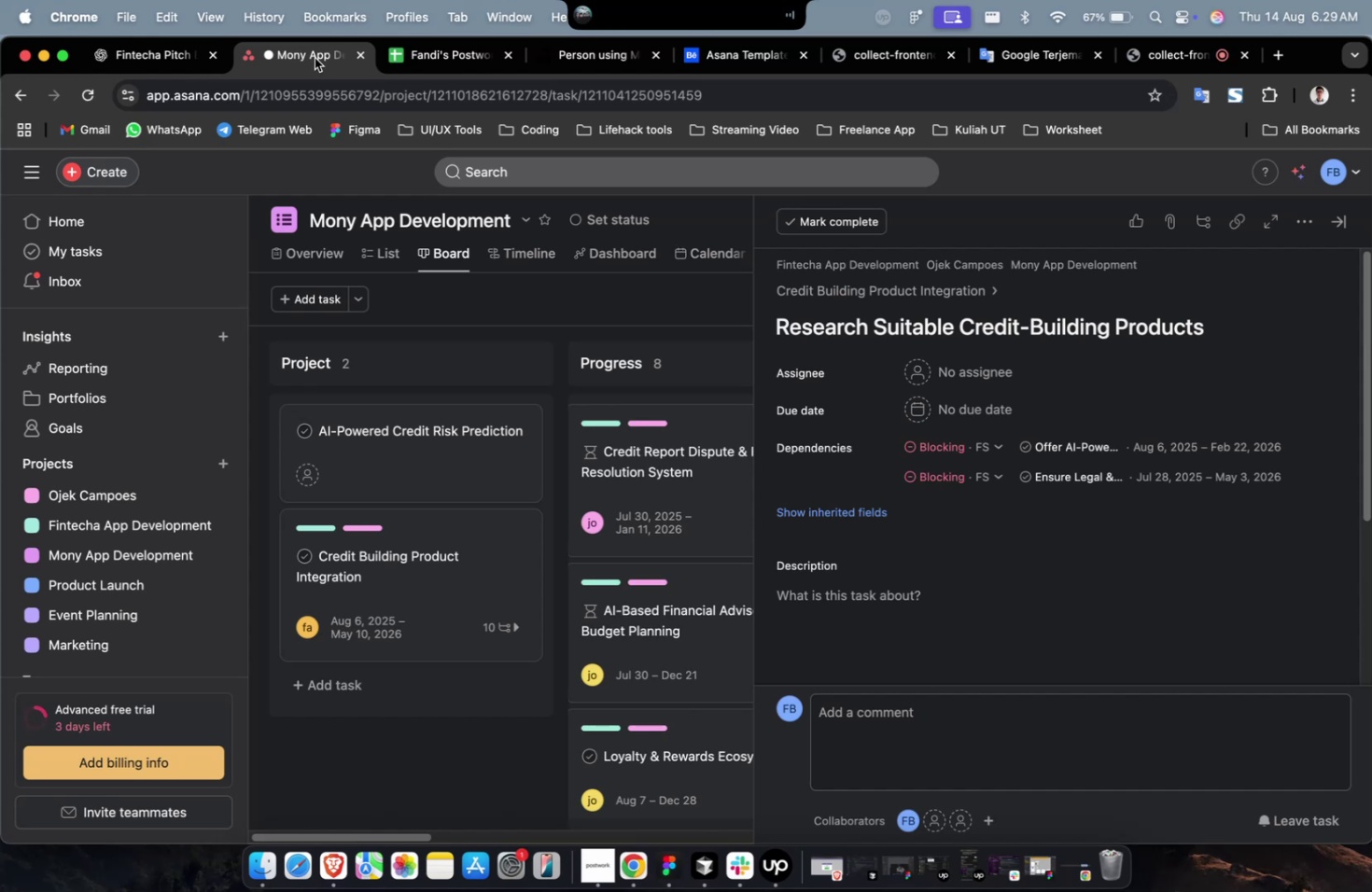 
left_click([135, 64])
 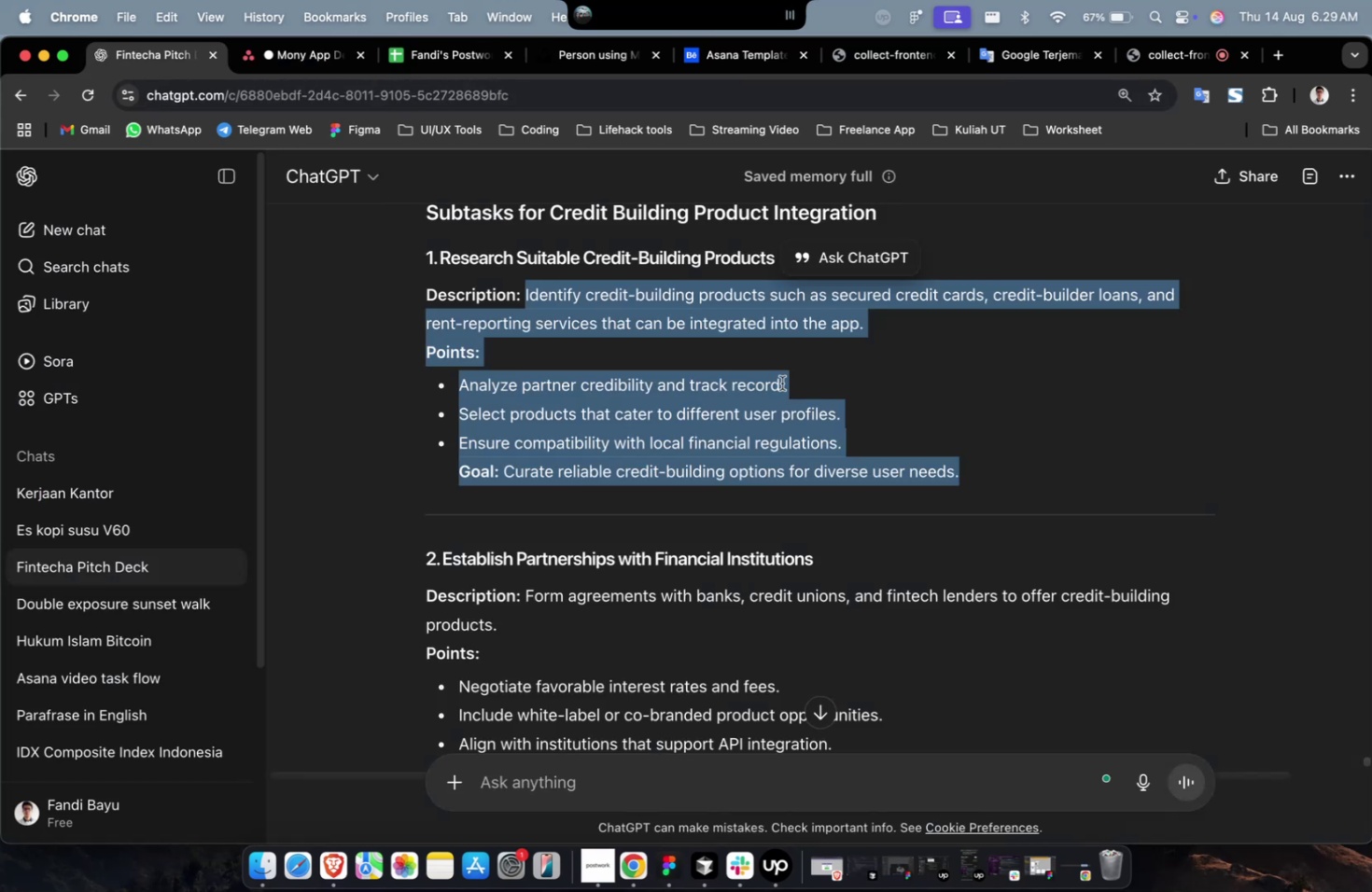 
right_click([781, 383])
 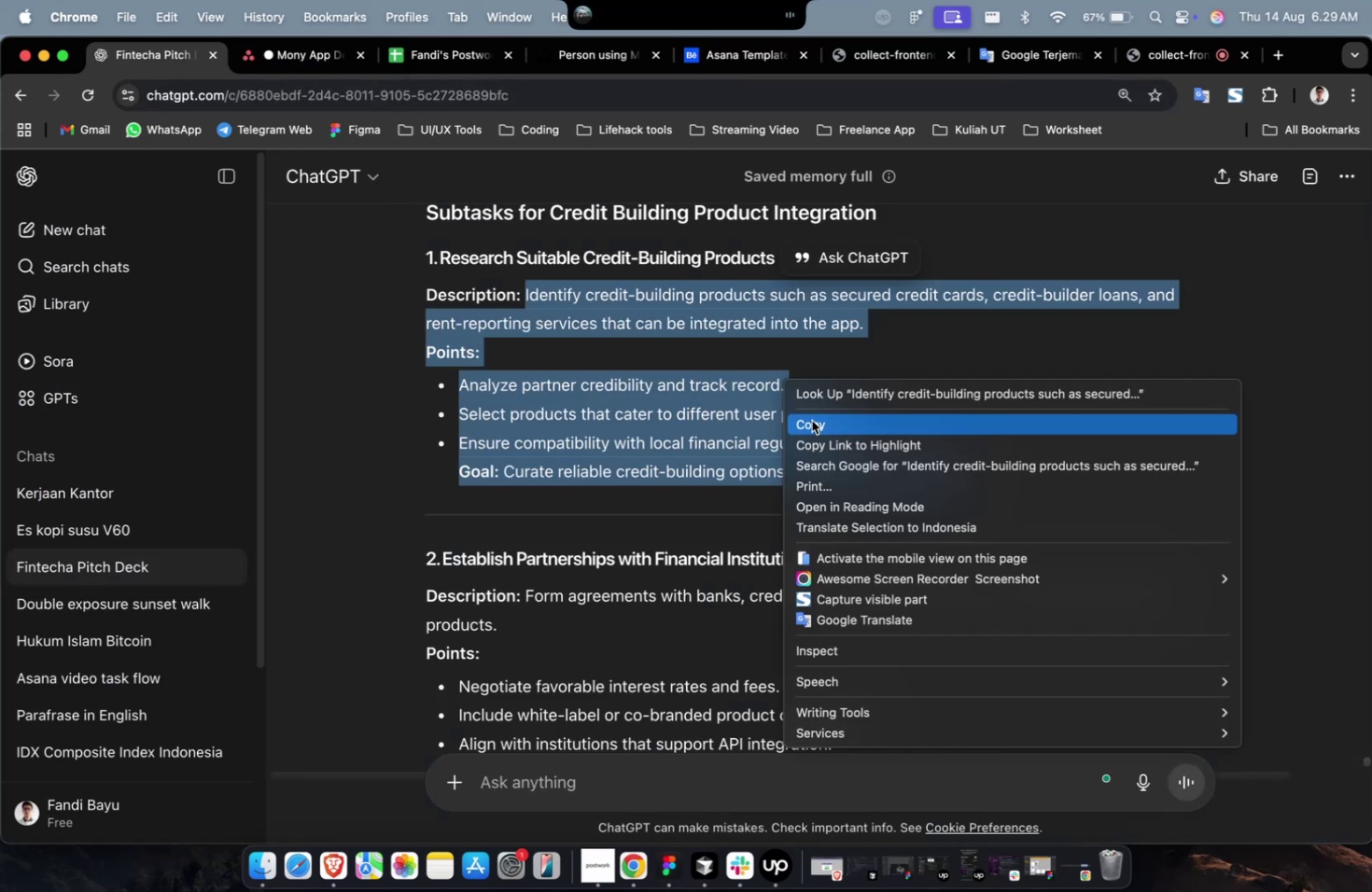 
left_click([811, 420])
 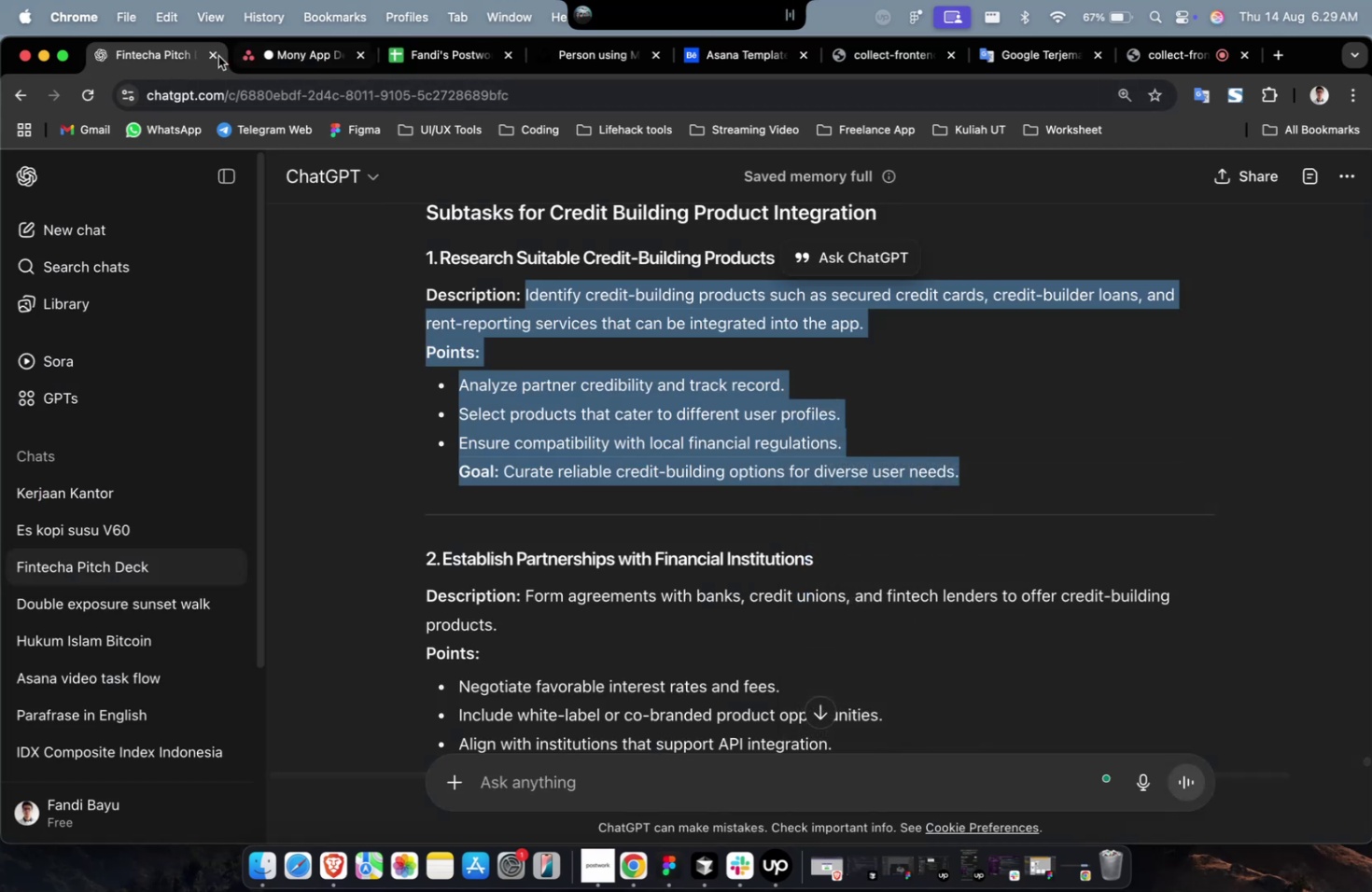 
left_click([262, 63])
 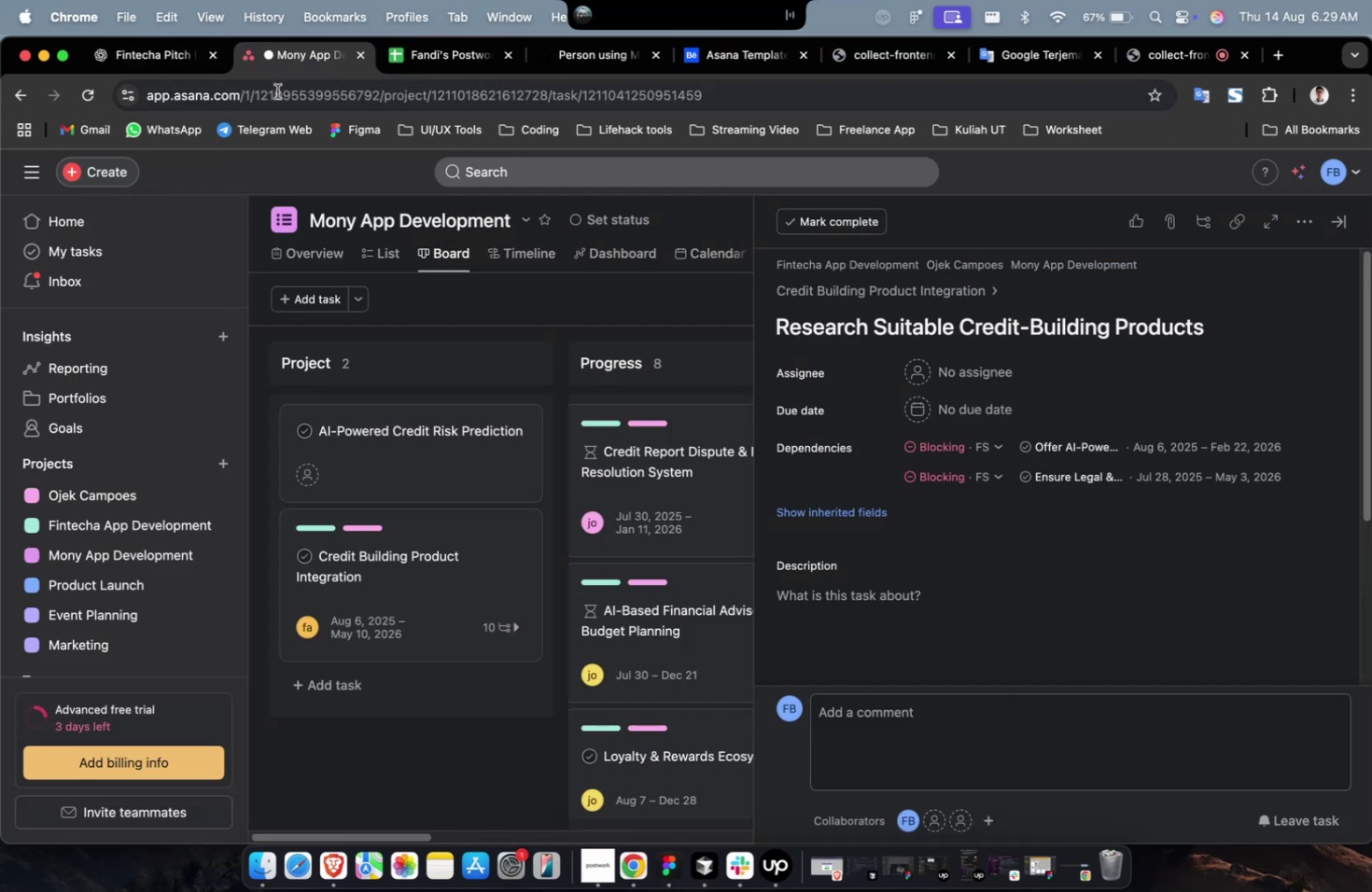 
mouse_move([333, 143])
 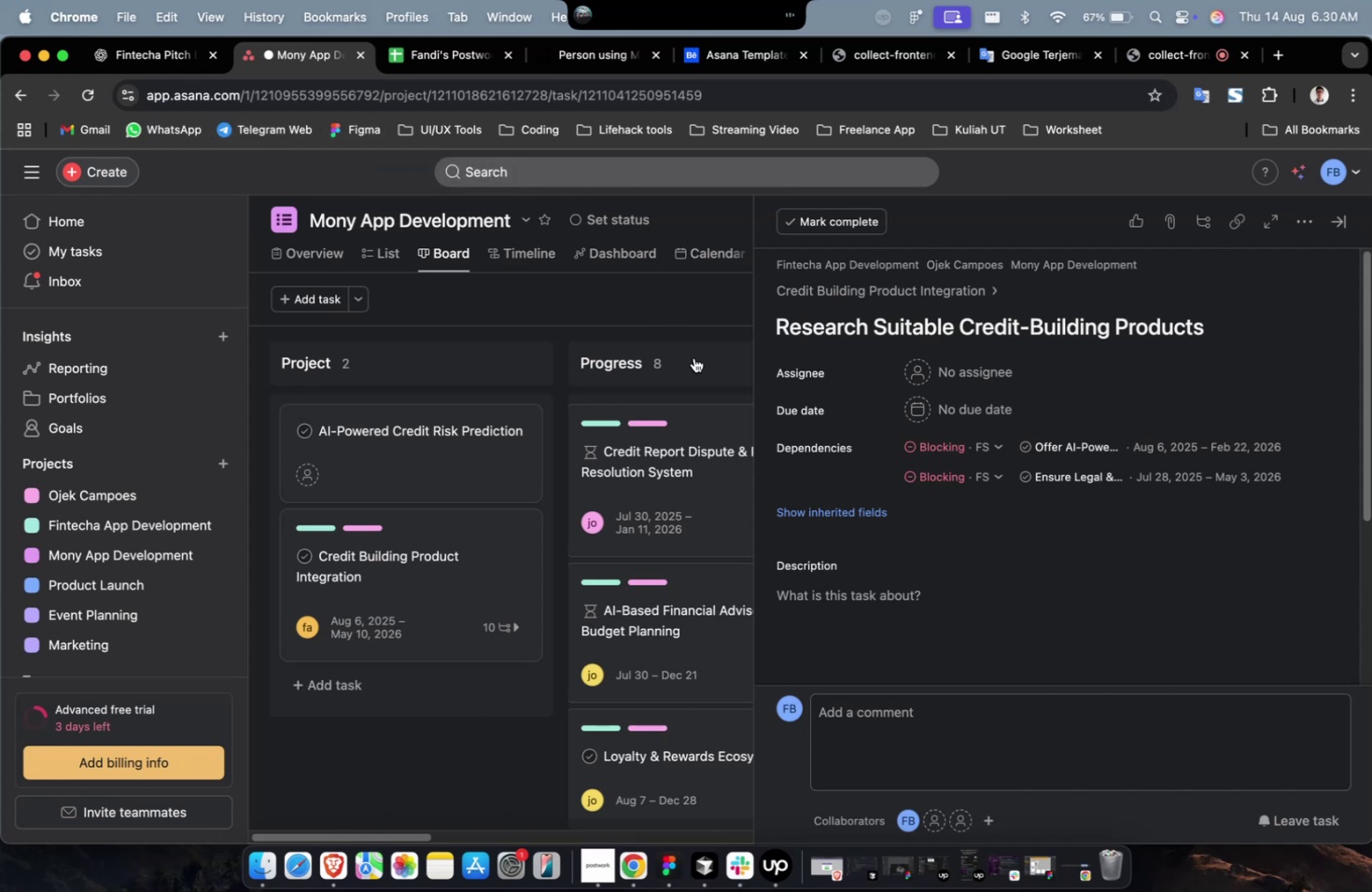 
left_click([917, 626])
 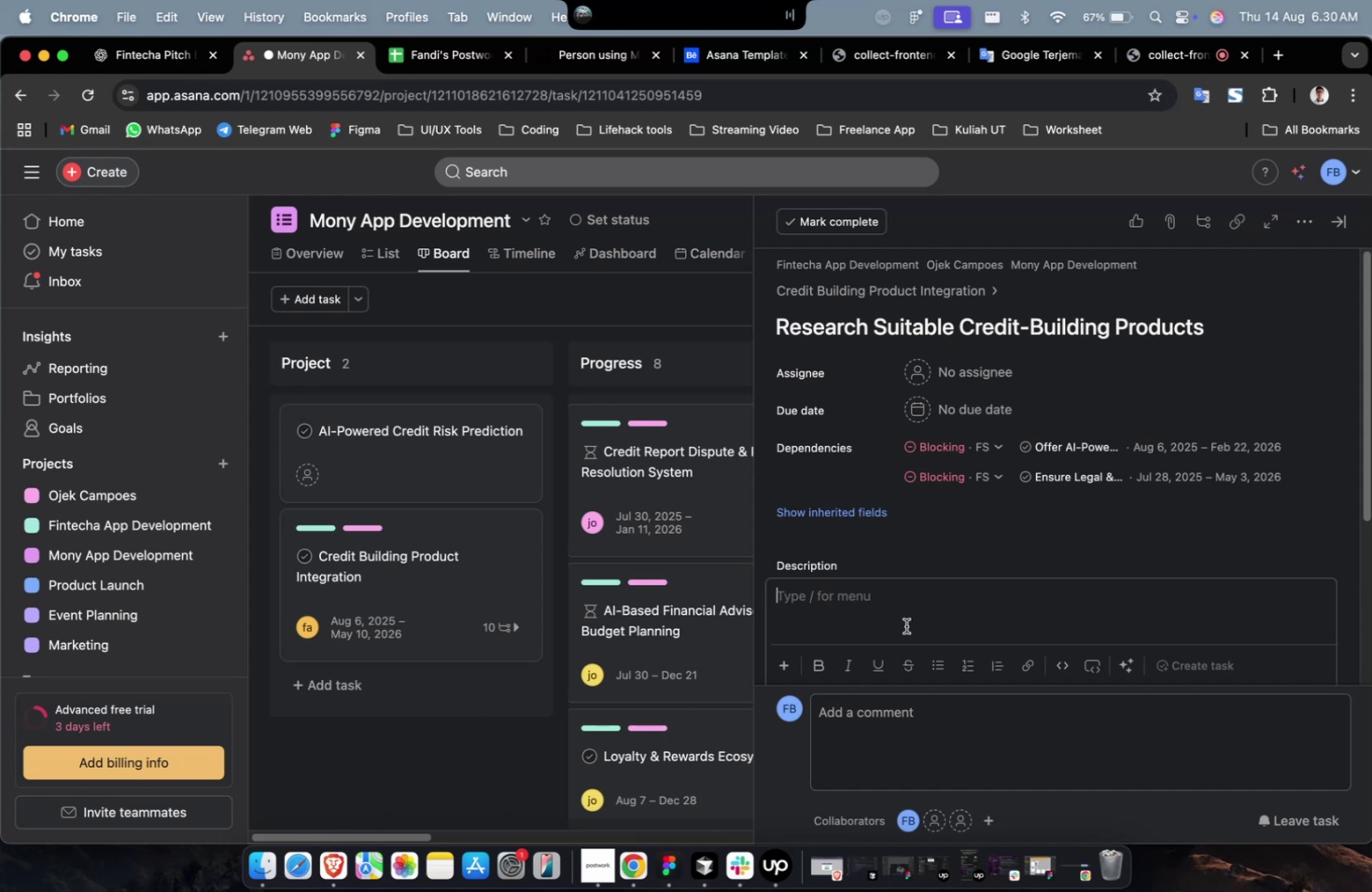 
right_click([905, 625])
 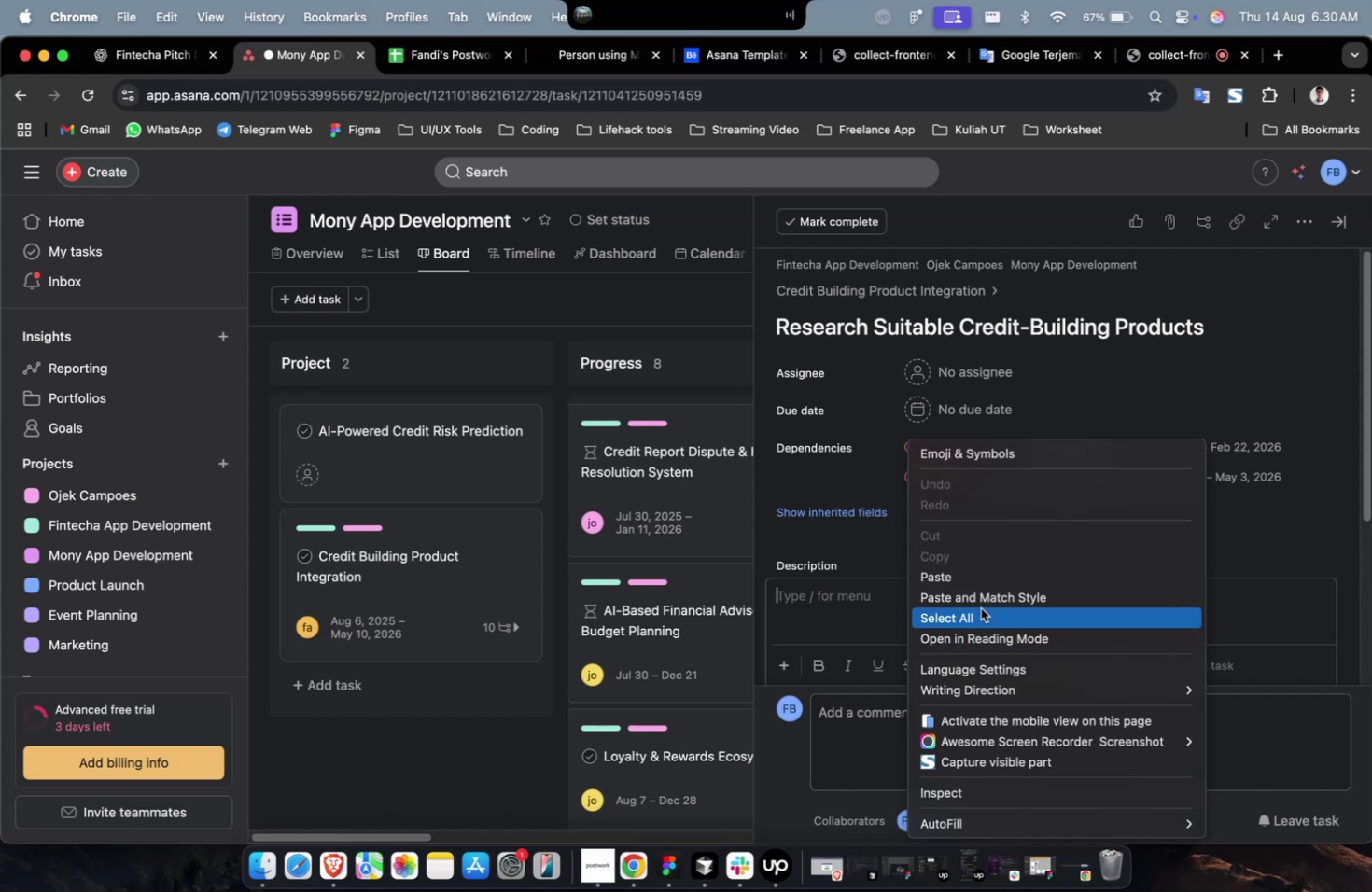 
left_click([986, 576])
 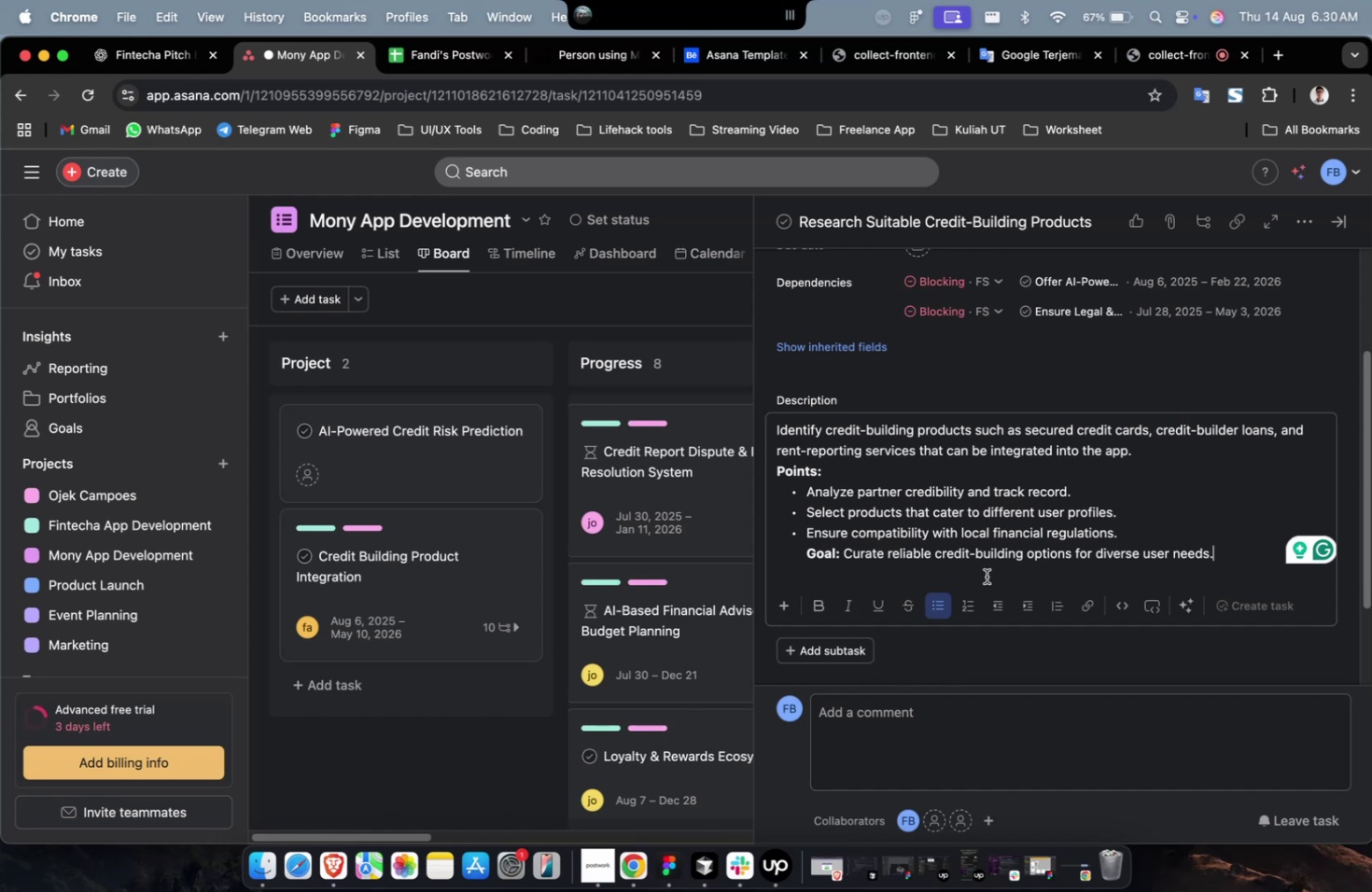 
wait(14.68)
 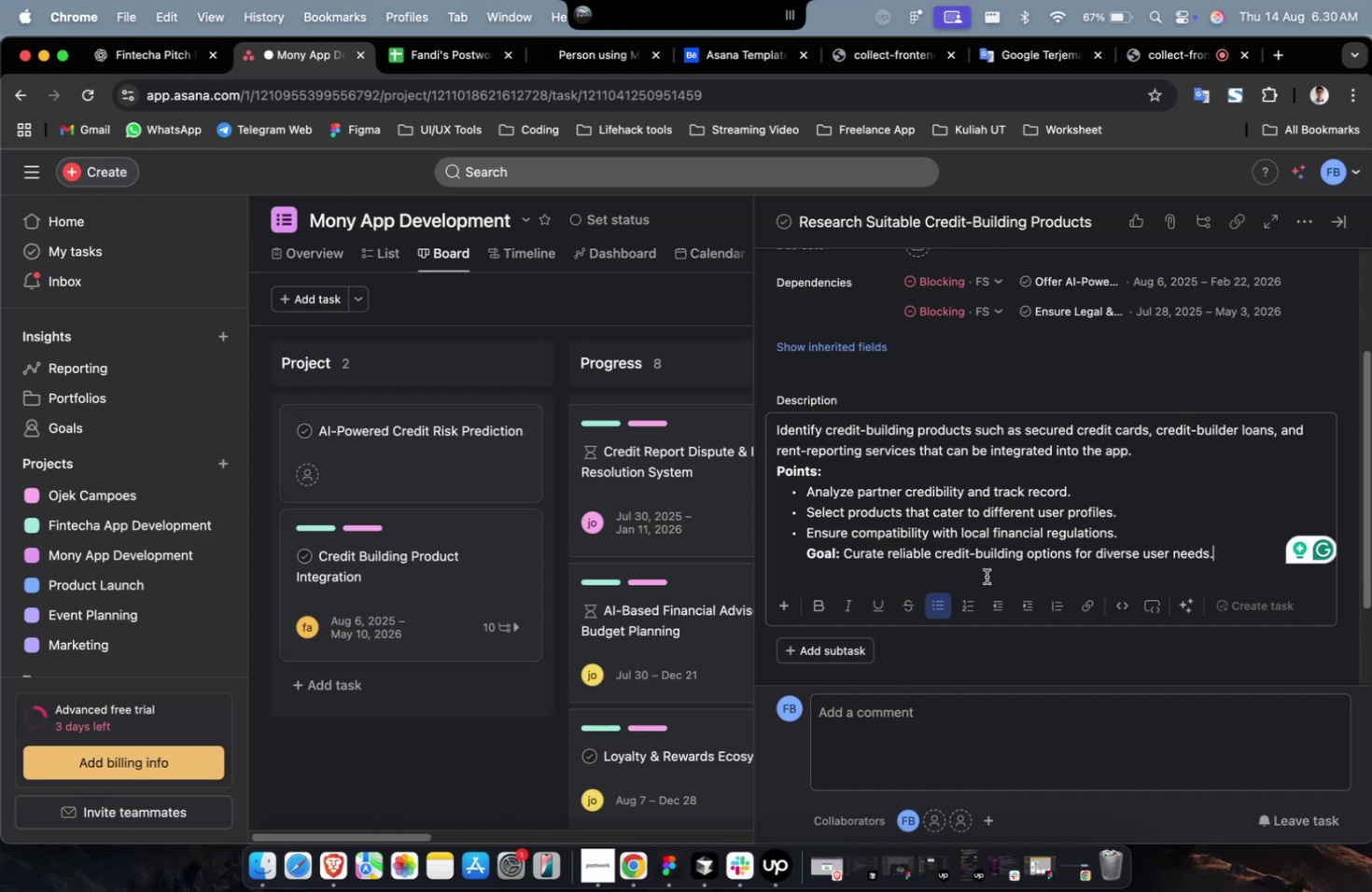 
scroll: coordinate [963, 581], scroll_direction: up, amount: 14.0
 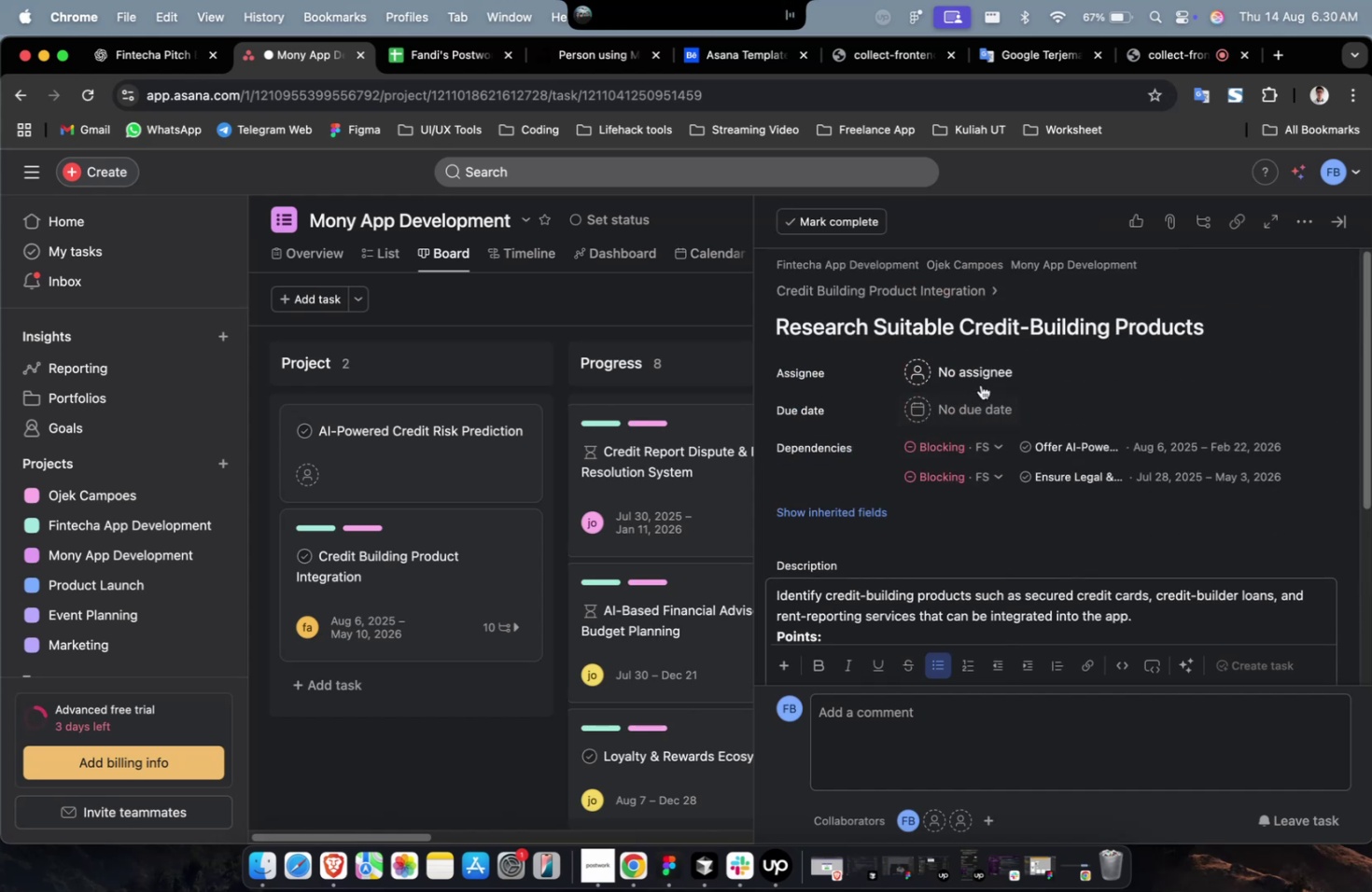 
left_click([989, 349])
 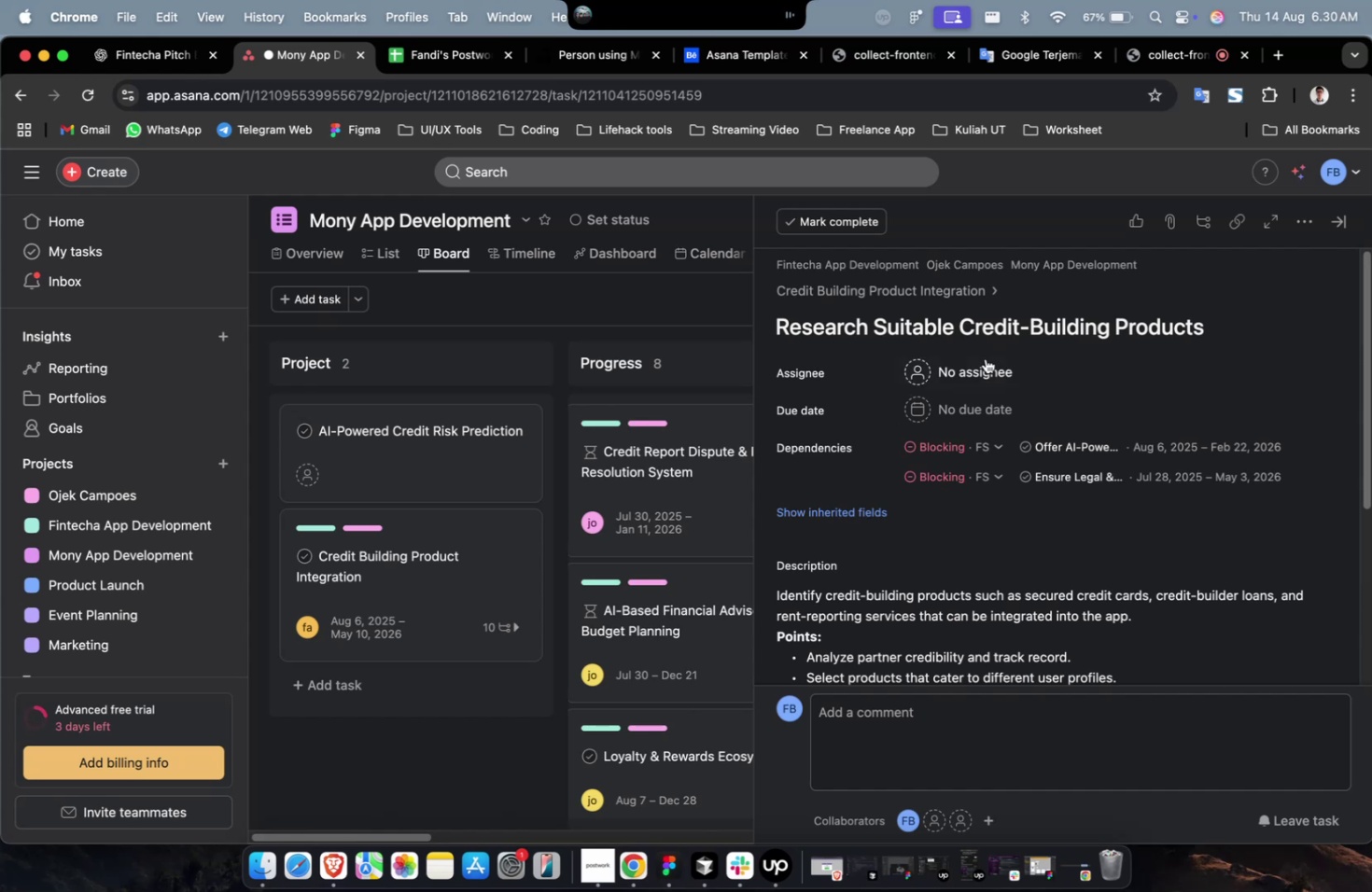 
left_click([985, 362])
 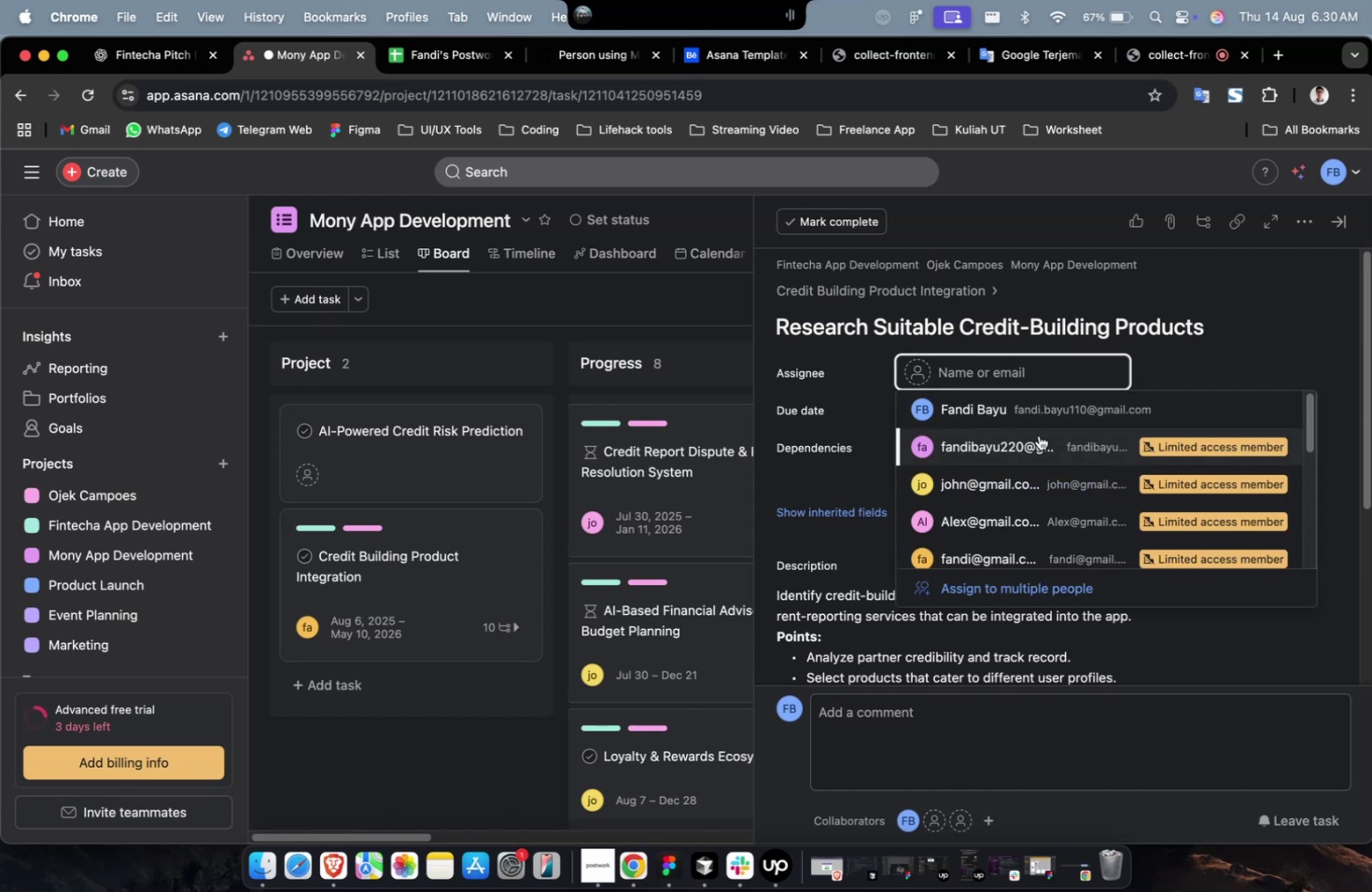 
left_click([1040, 447])
 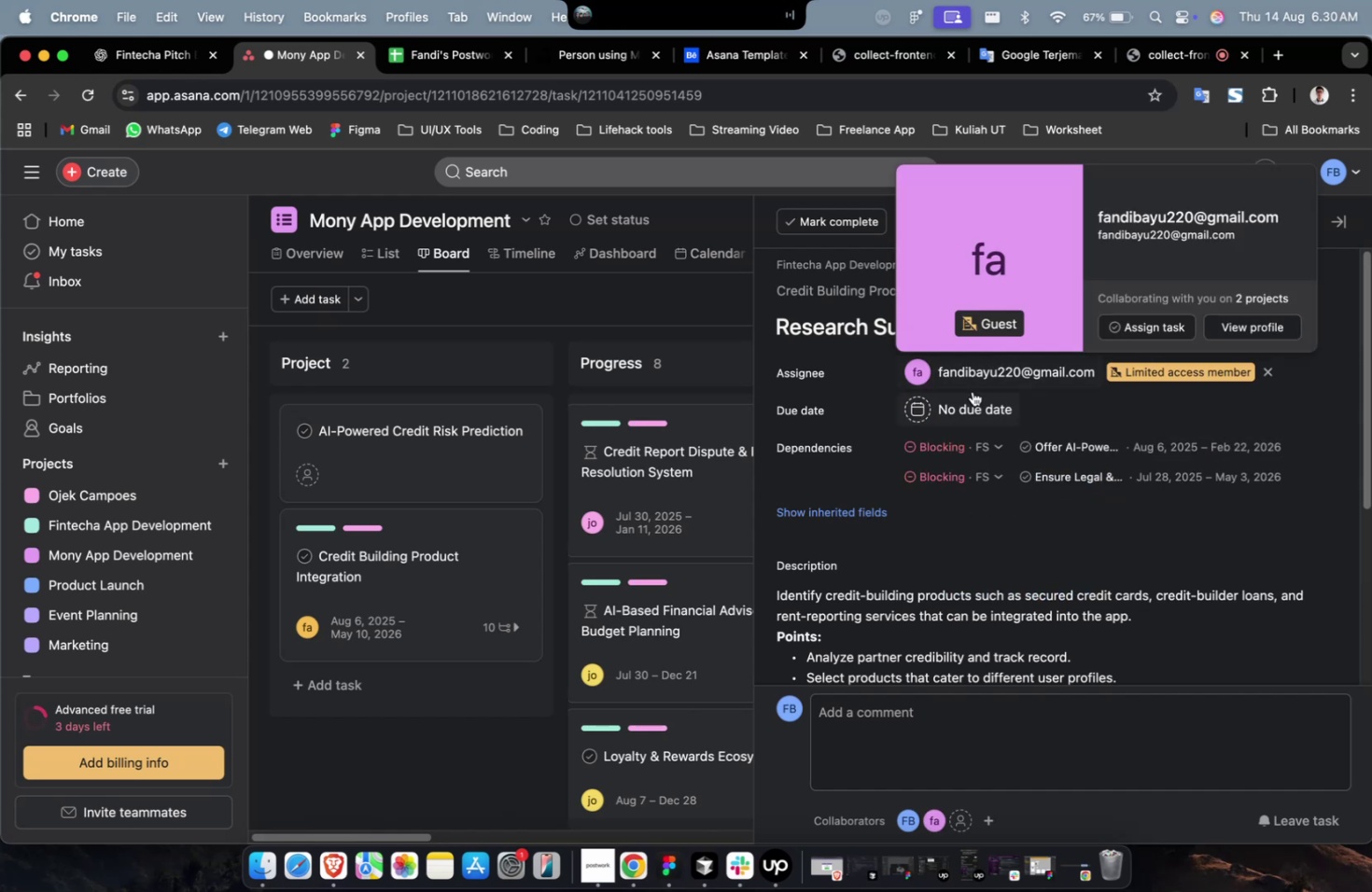 
left_click([973, 407])
 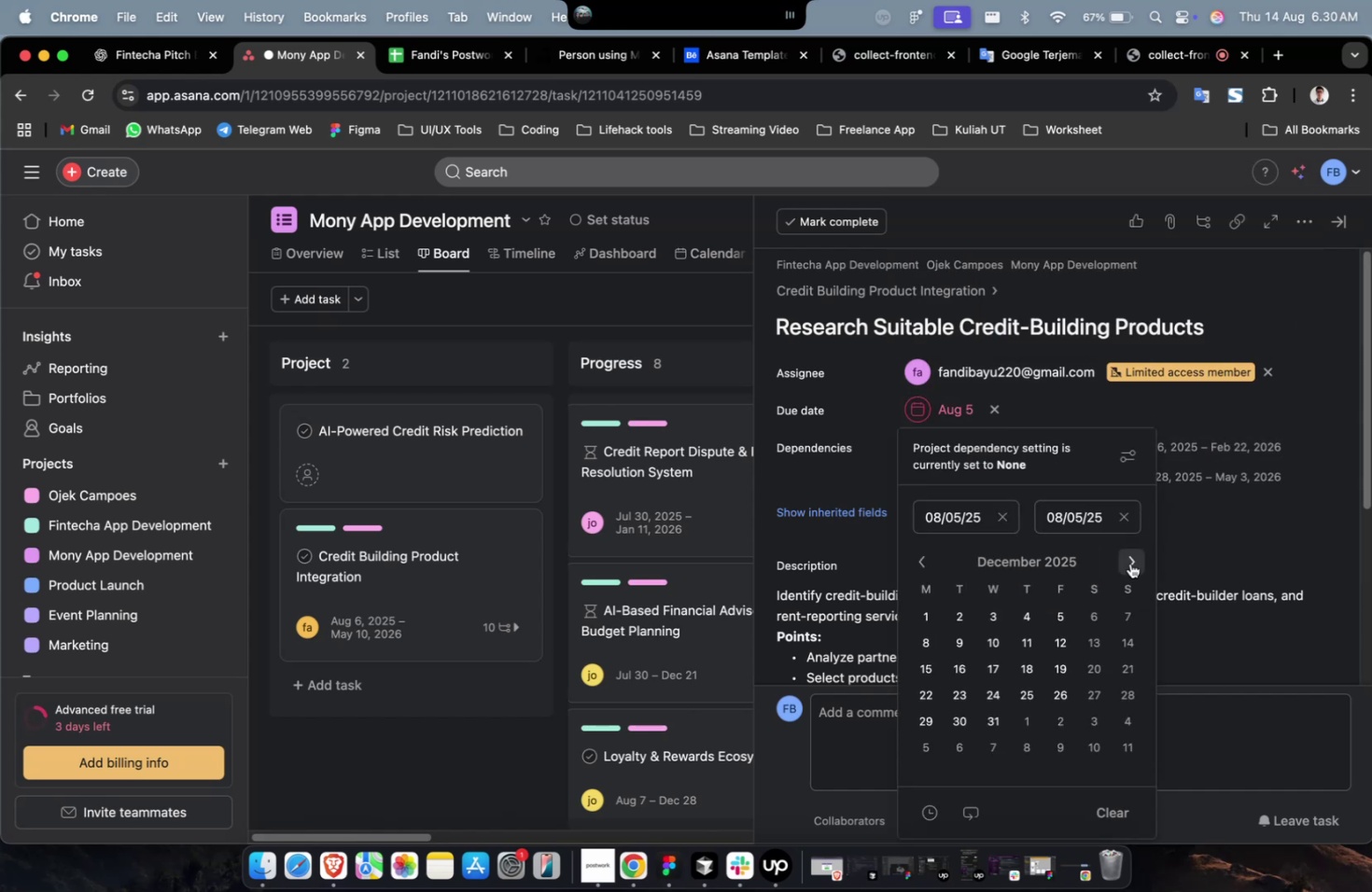 
wait(6.46)
 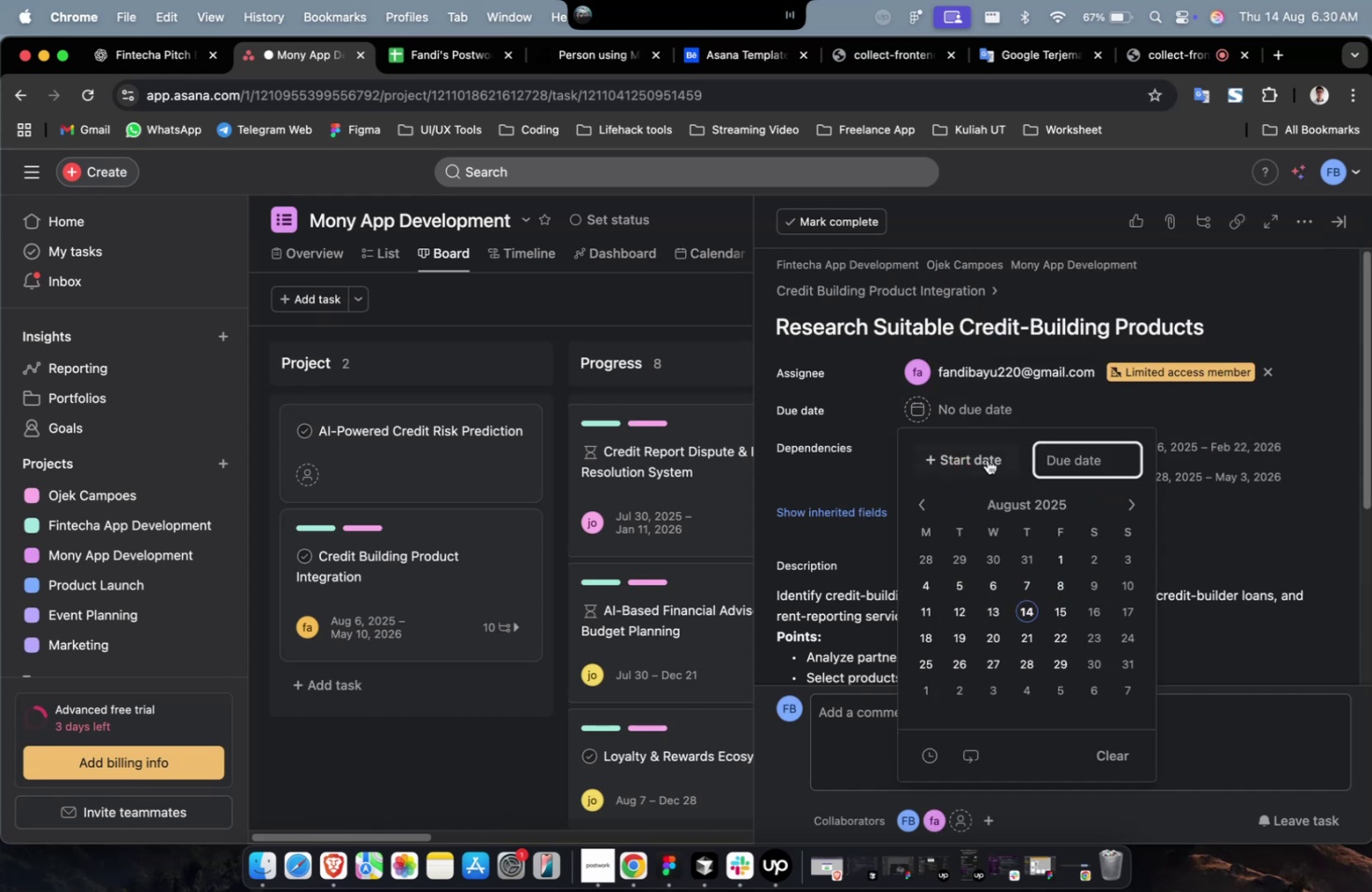 
left_click([1128, 665])
 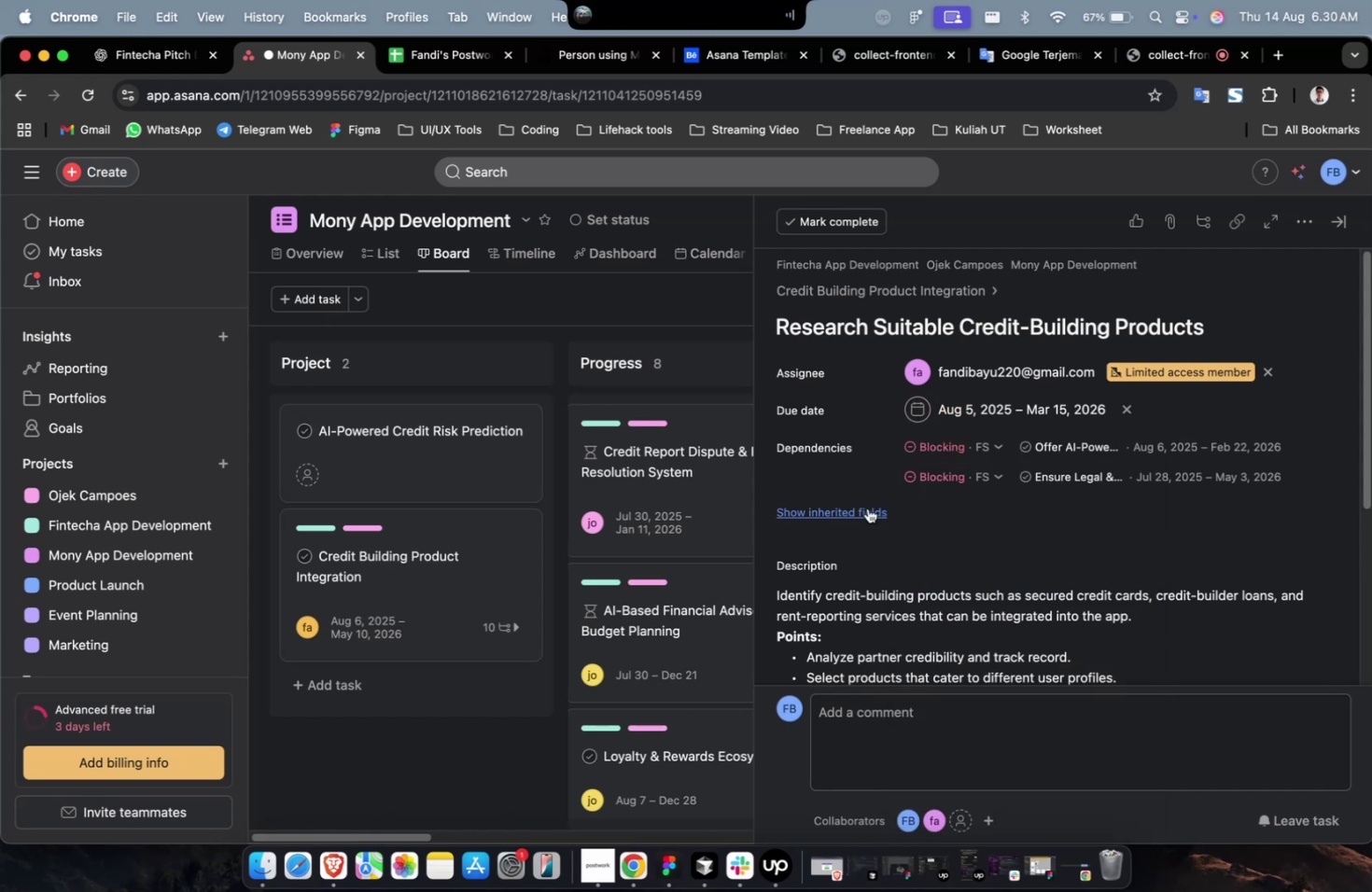 
triple_click([1108, 556])
 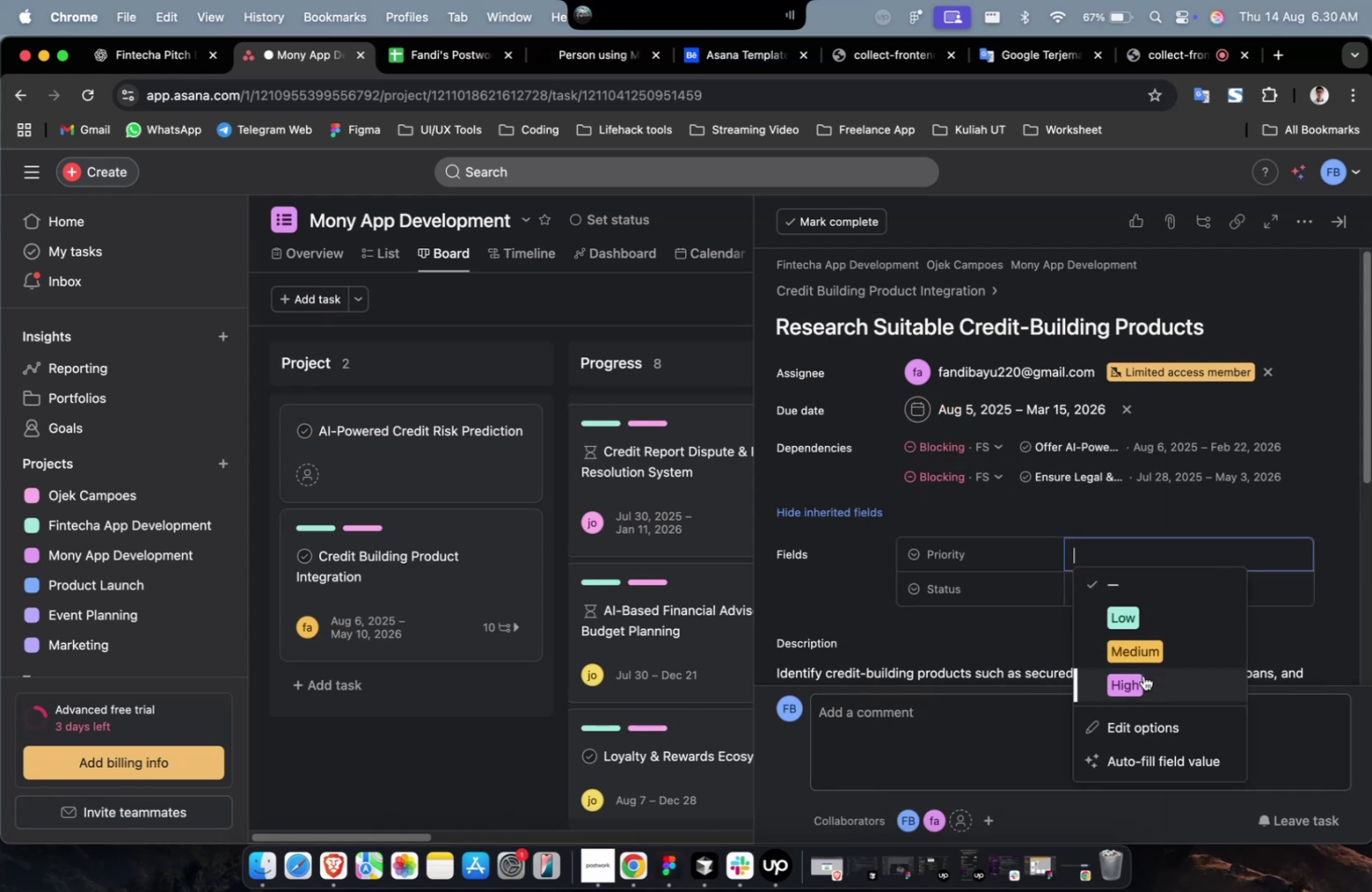 
triple_click([1142, 676])
 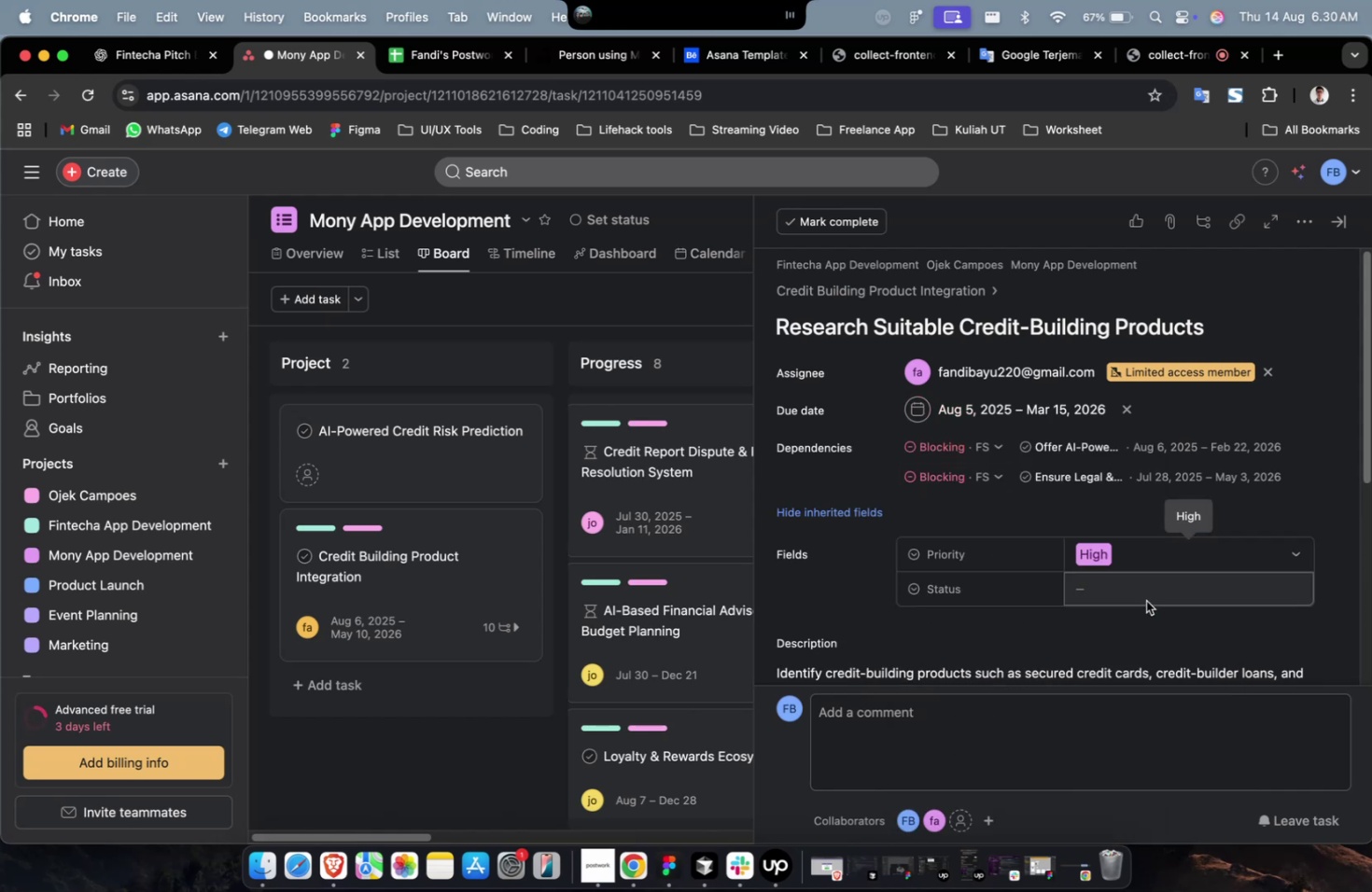 
triple_click([1145, 592])
 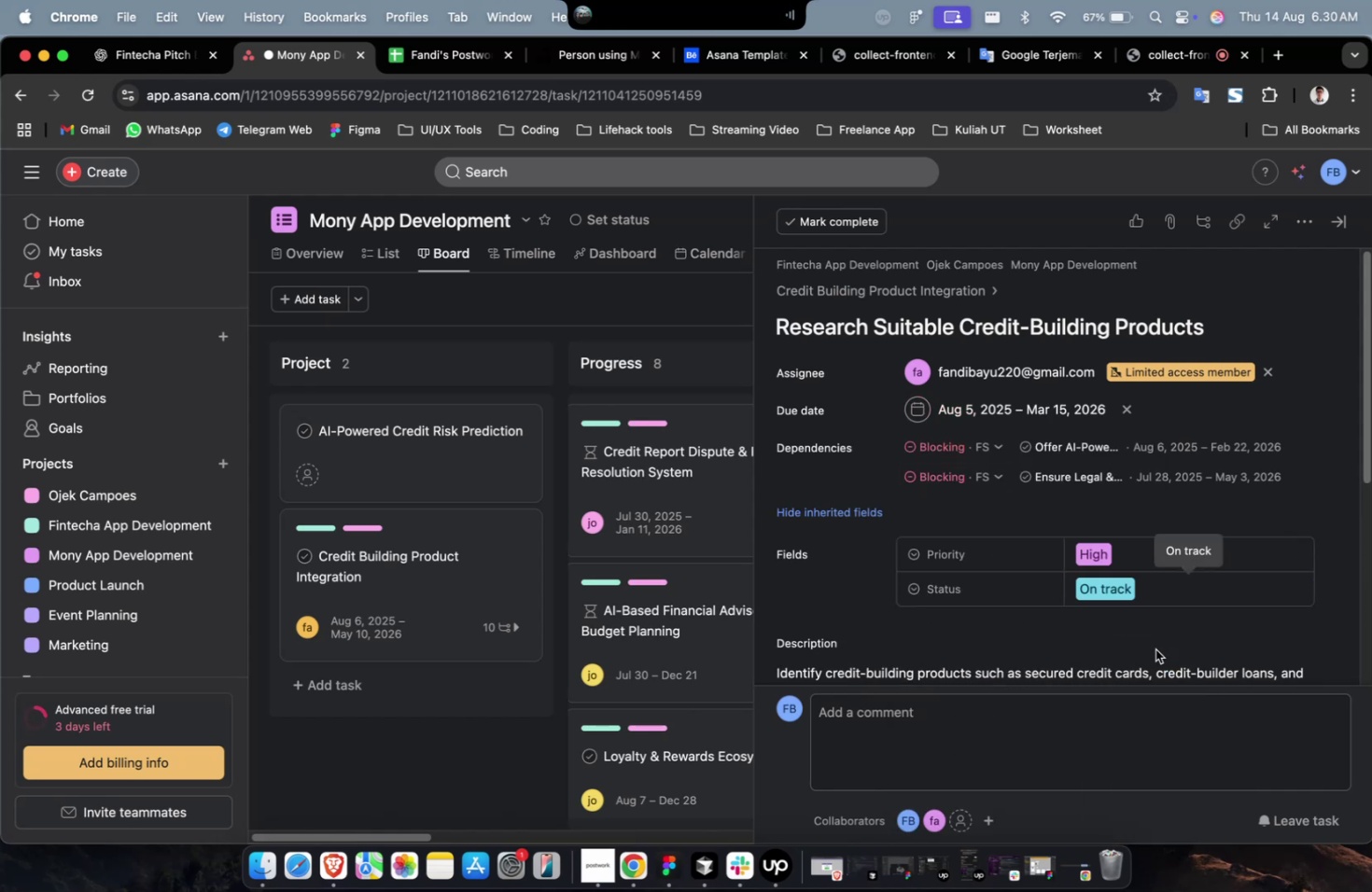 
scroll: coordinate [1129, 637], scroll_direction: down, amount: 13.0
 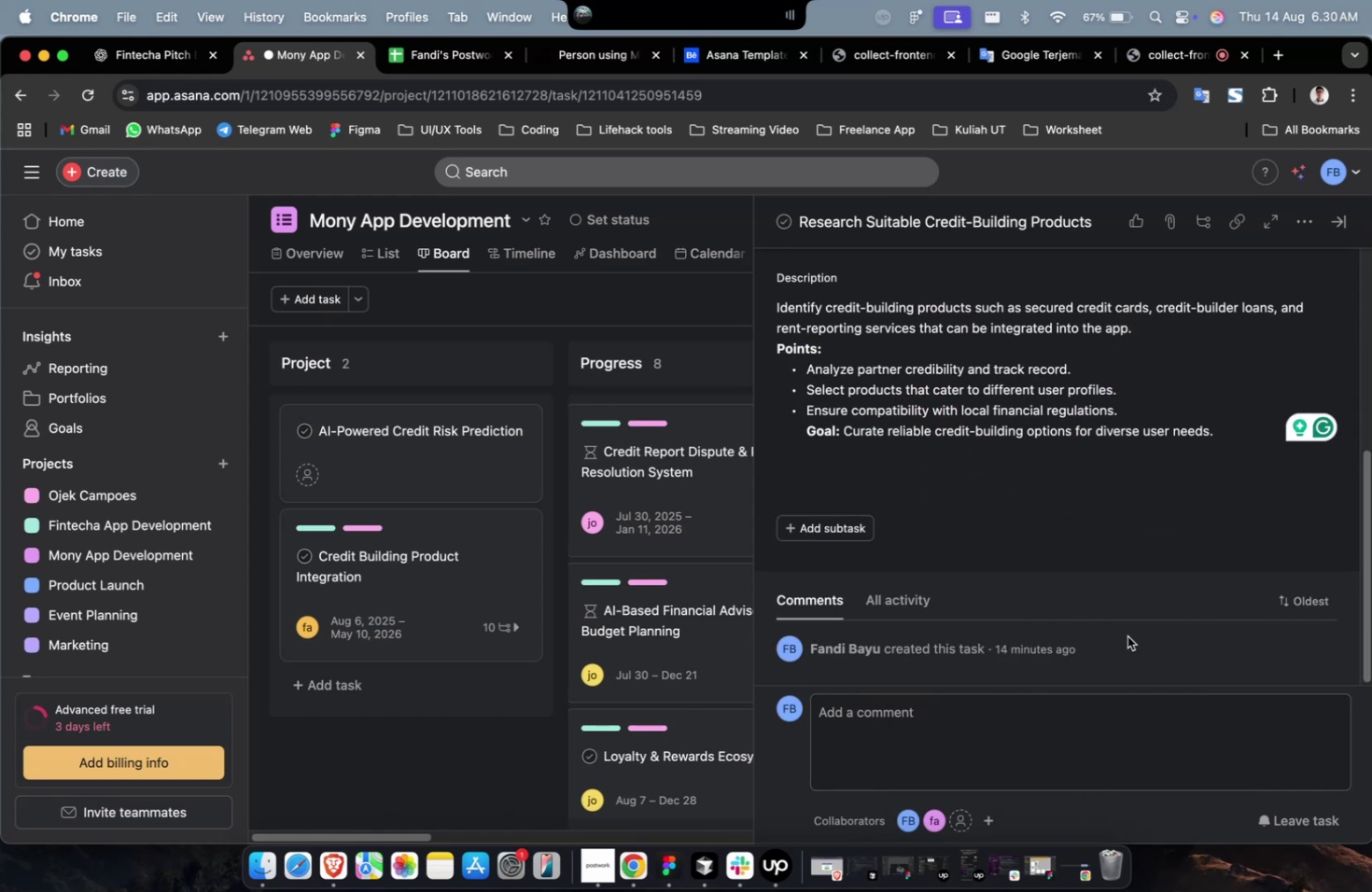 
scroll: coordinate [1124, 635], scroll_direction: up, amount: 19.0
 